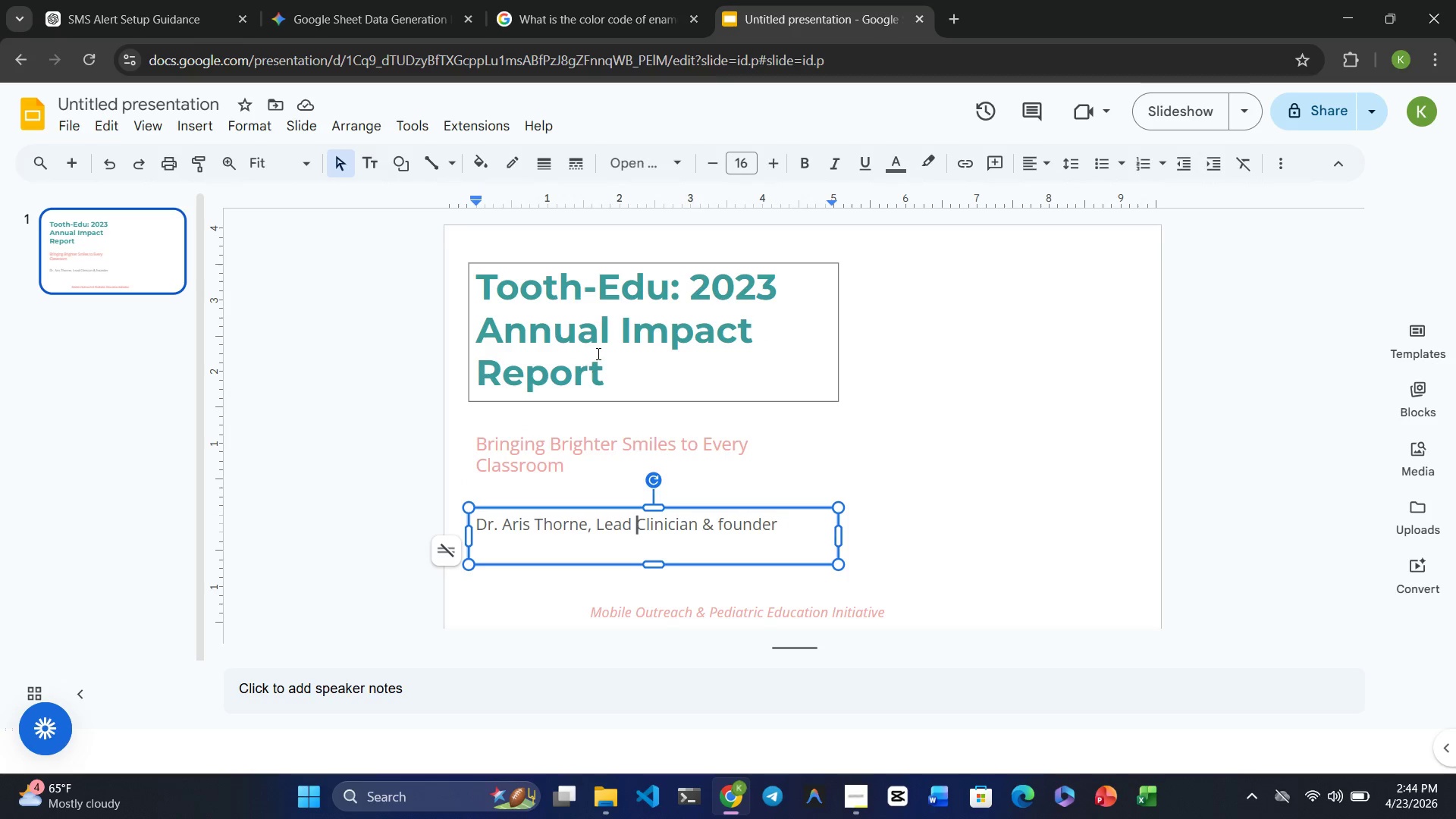 
left_click([591, 346])
 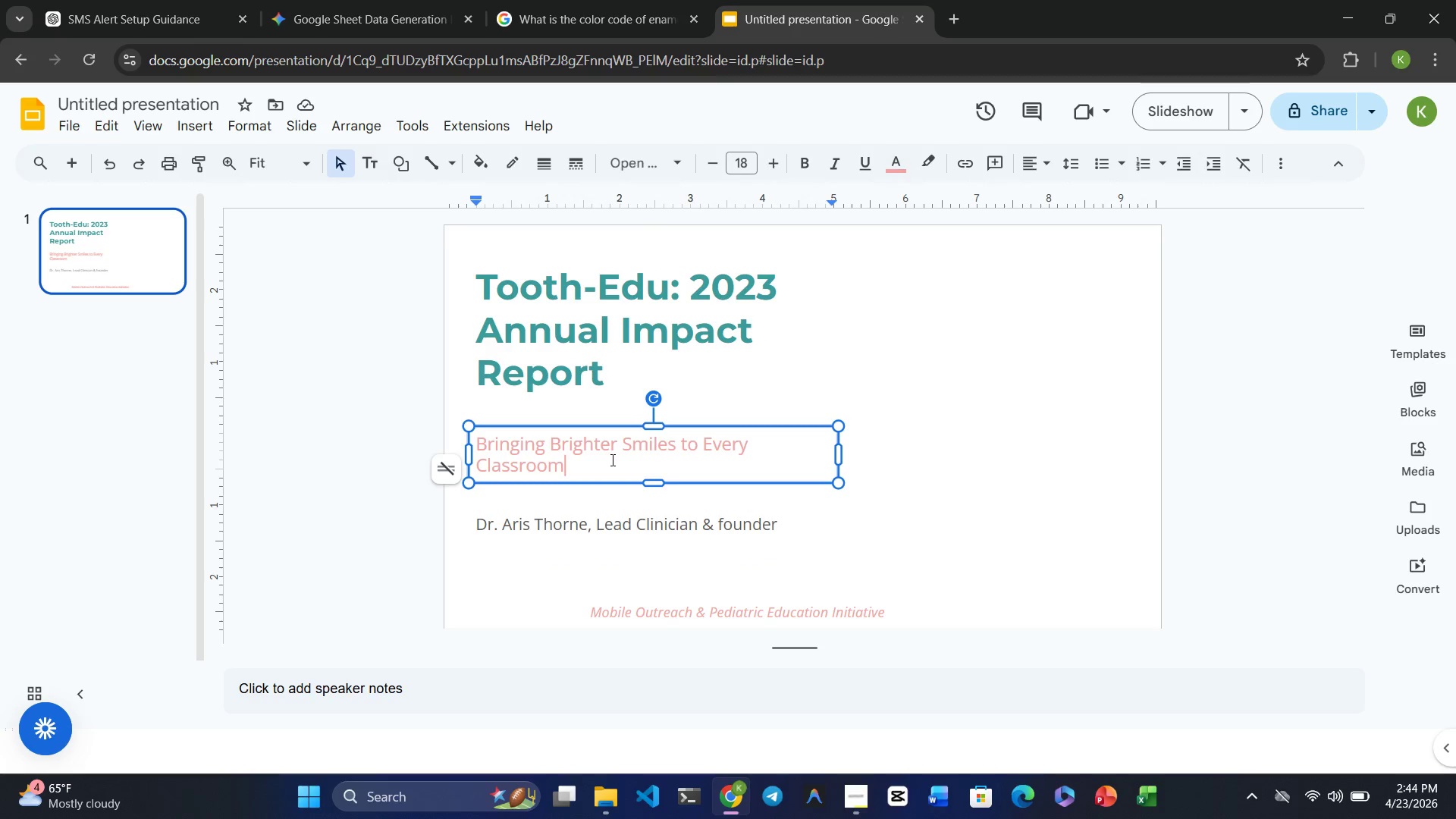 
double_click([627, 507])
 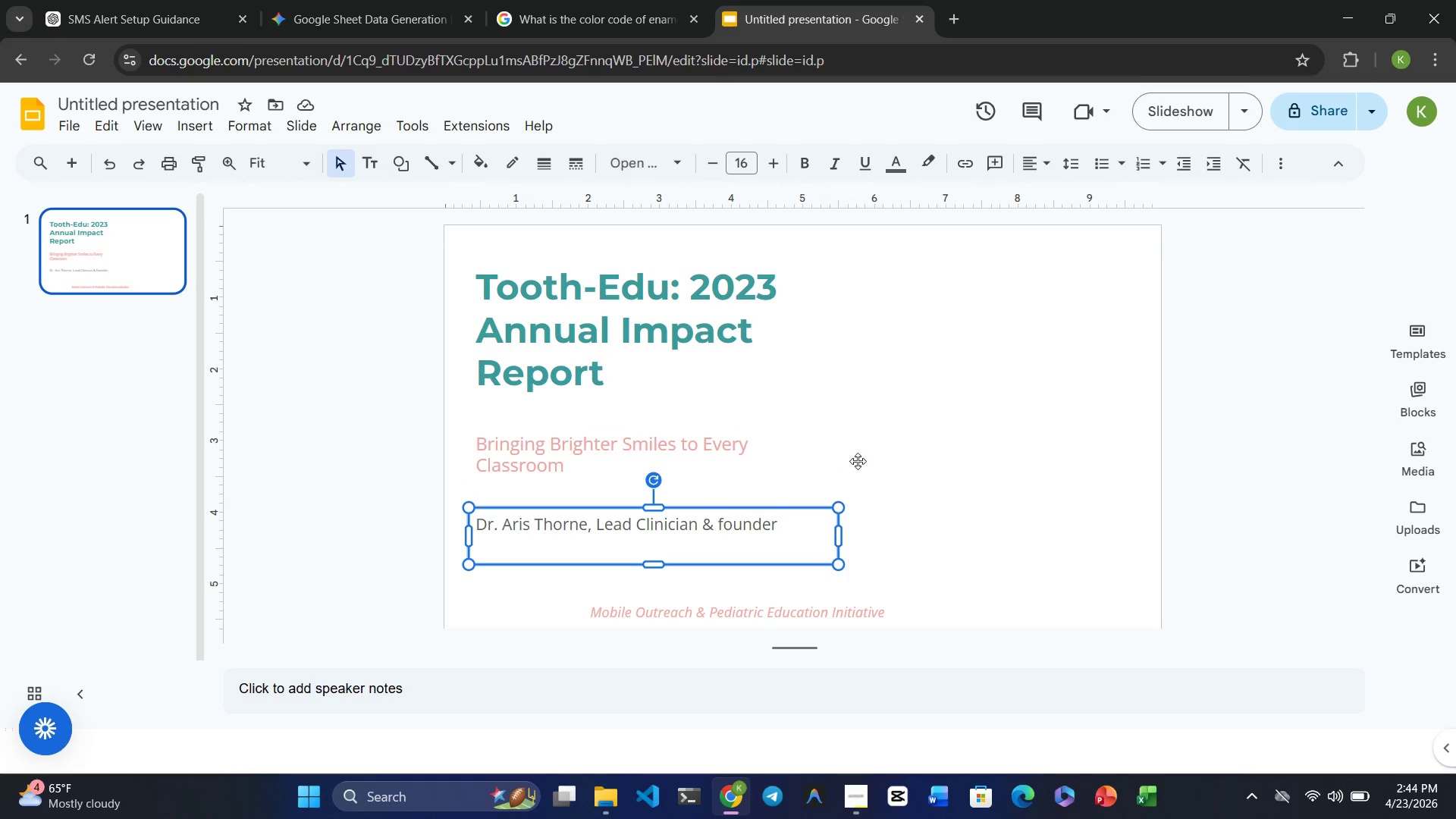 
left_click([891, 466])
 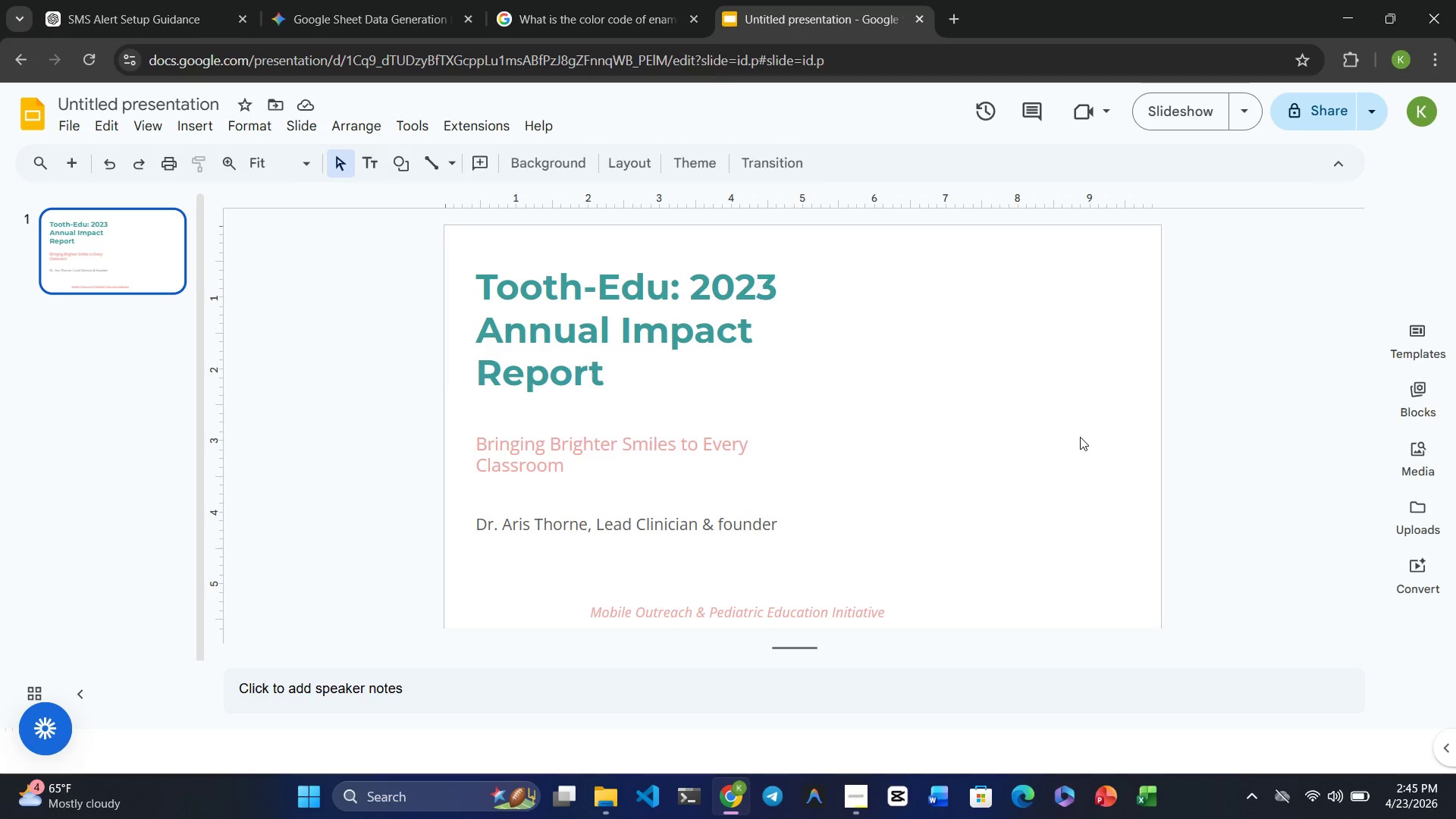 
wait(14.23)
 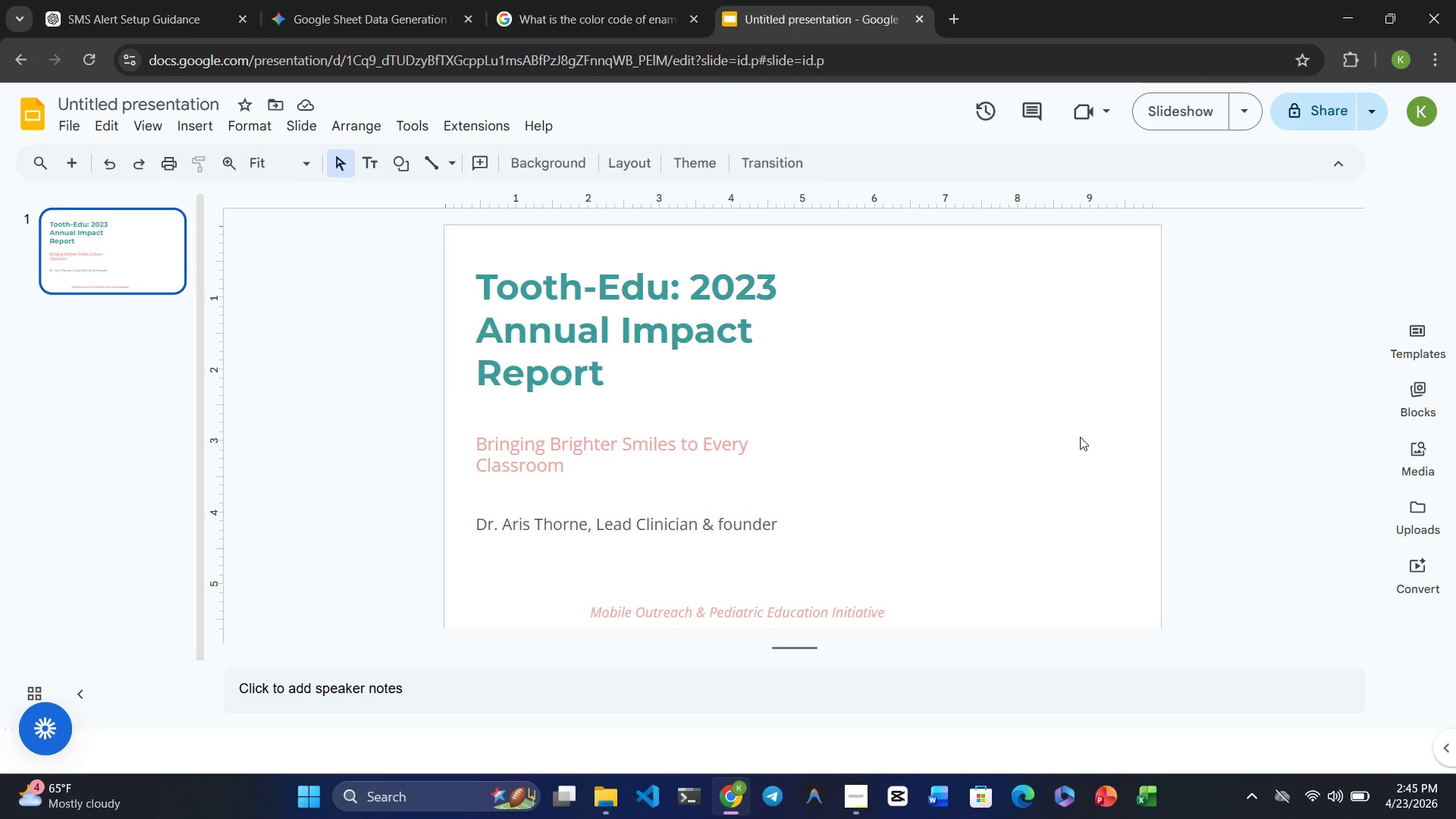 
left_click([957, 5])
 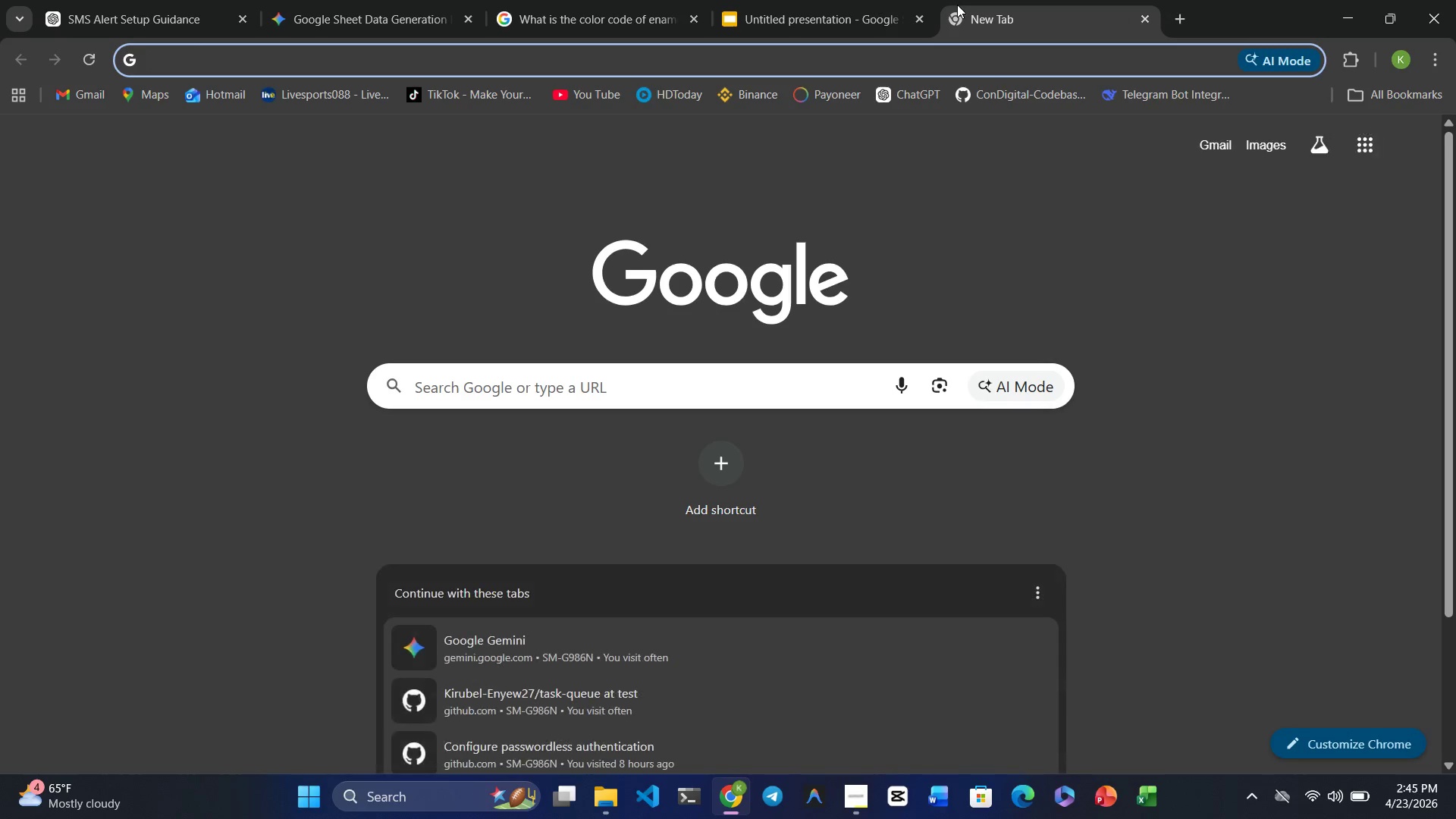 
type(pre[NumLock])
key(Backspace)
type(i)
 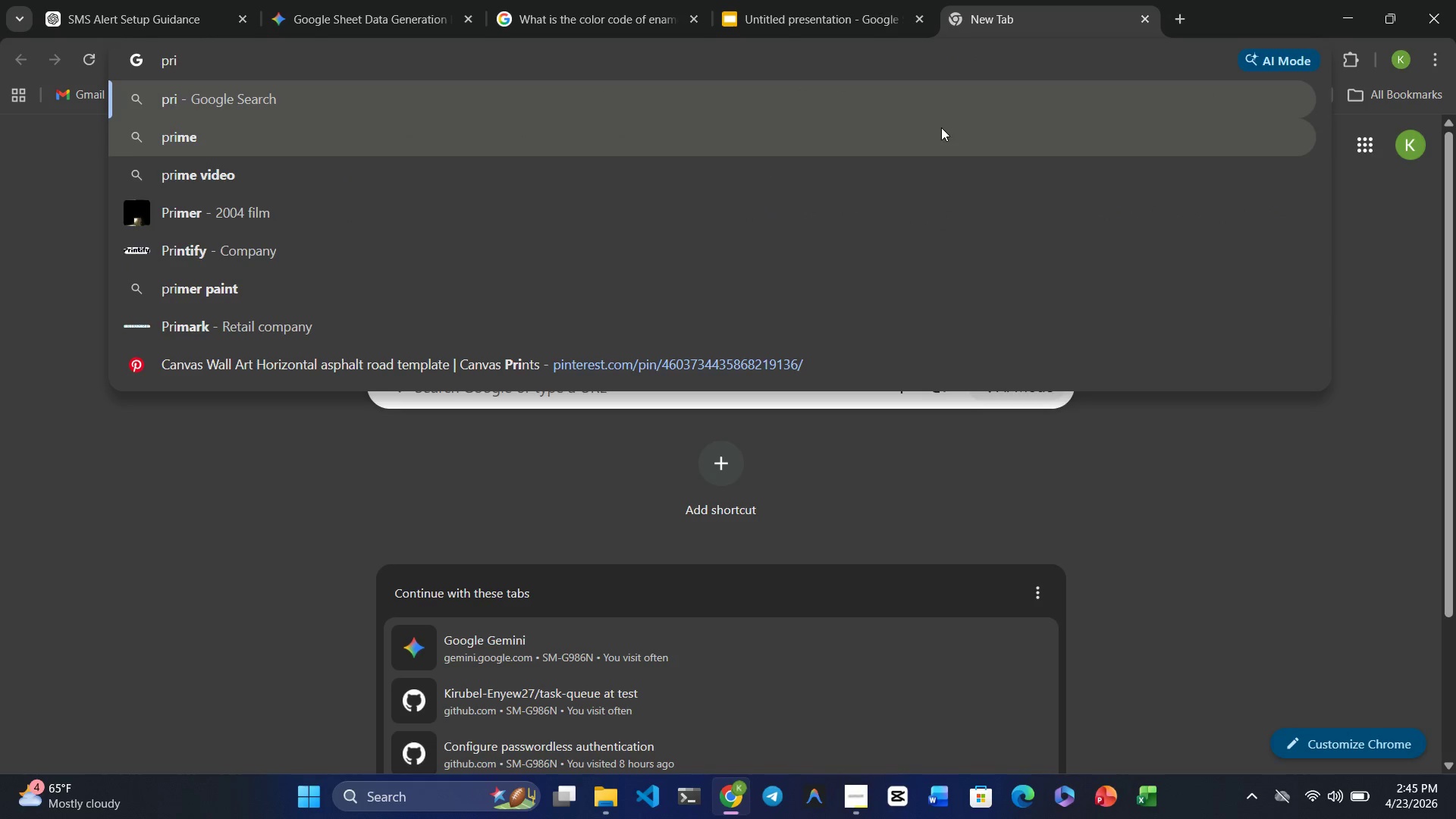 
left_click([674, 362])
 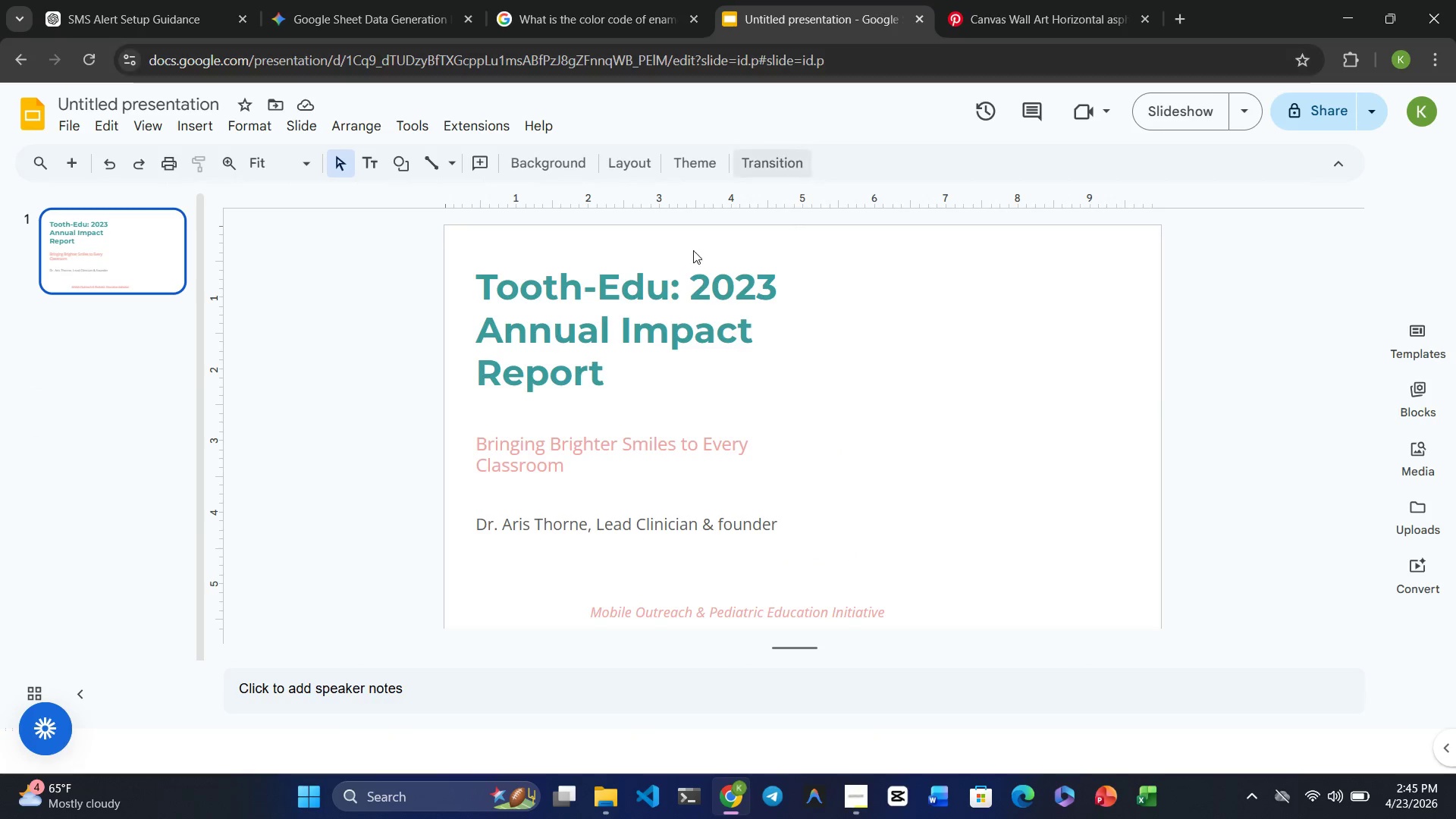 
wait(7.48)
 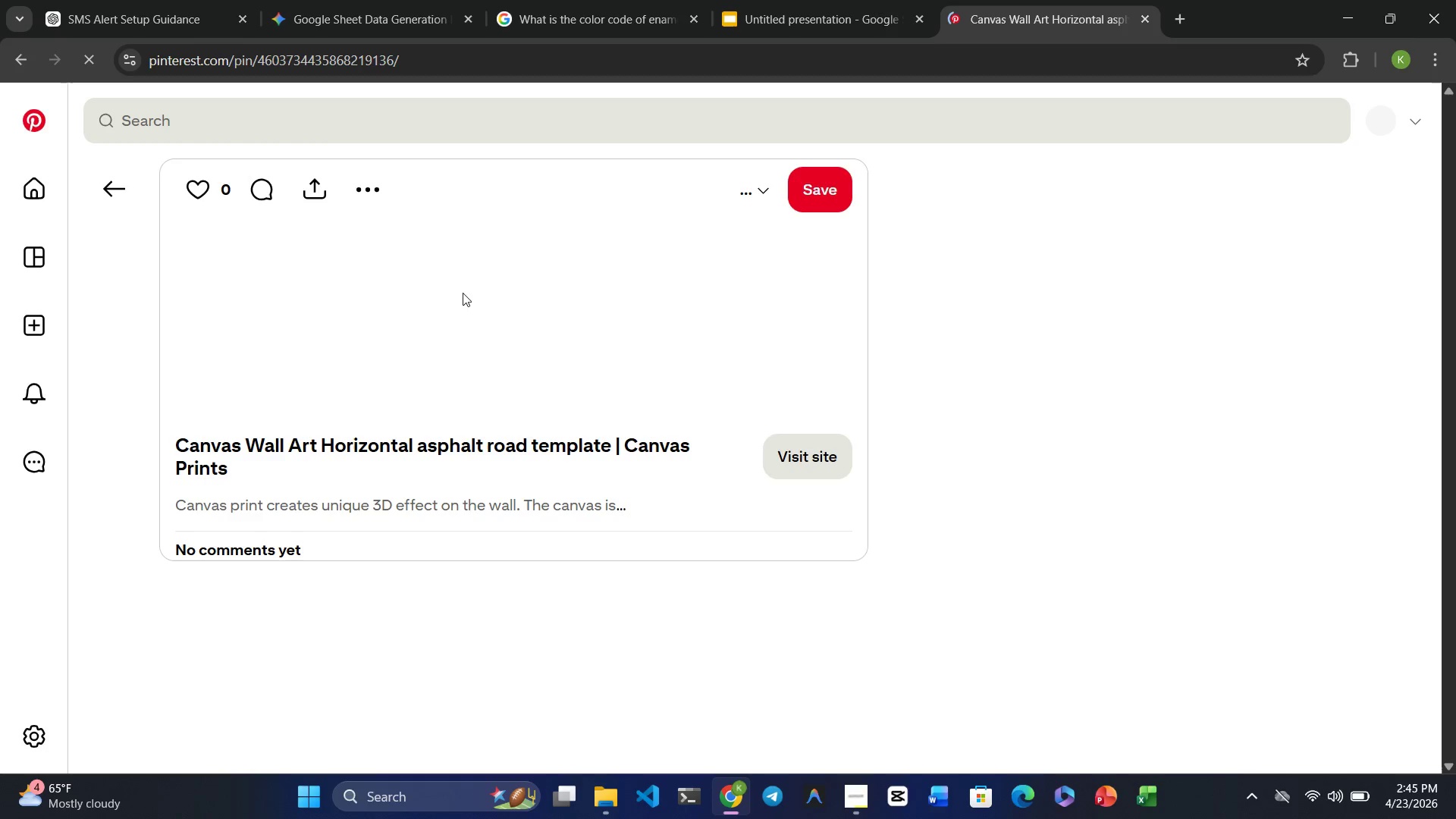 
left_click([1040, 20])
 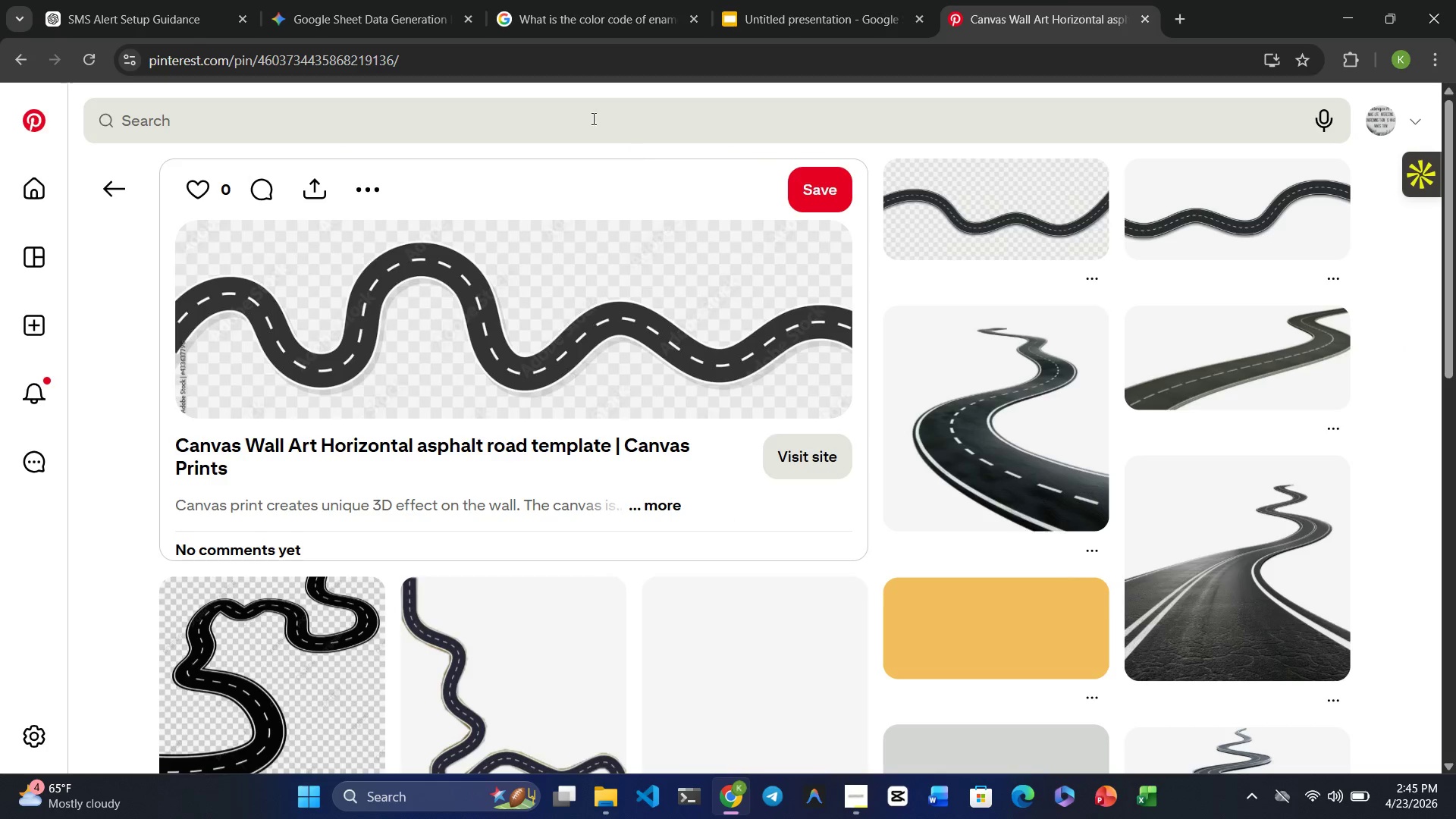 
left_click([550, 107])
 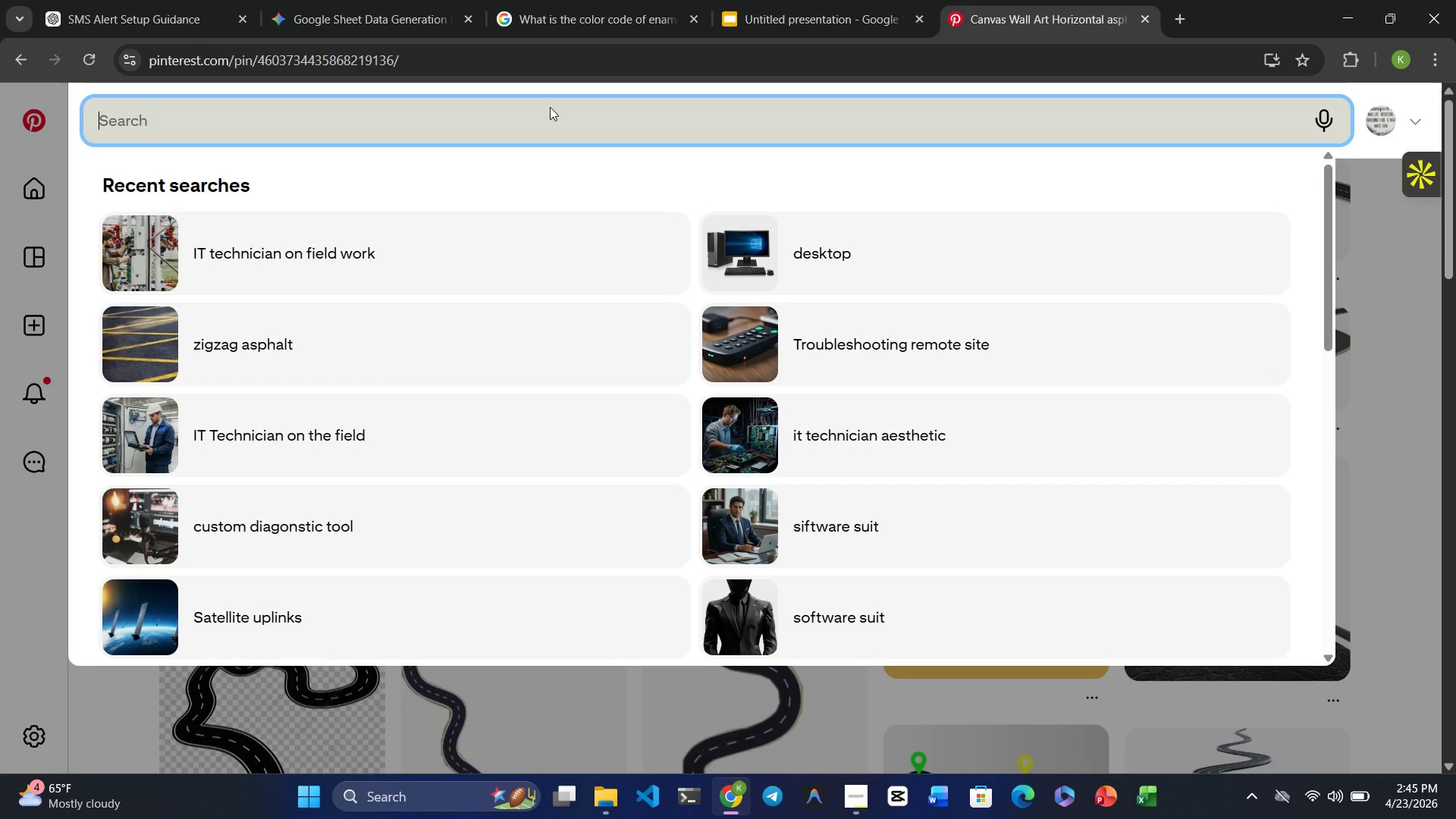 
type(smiling childre)
 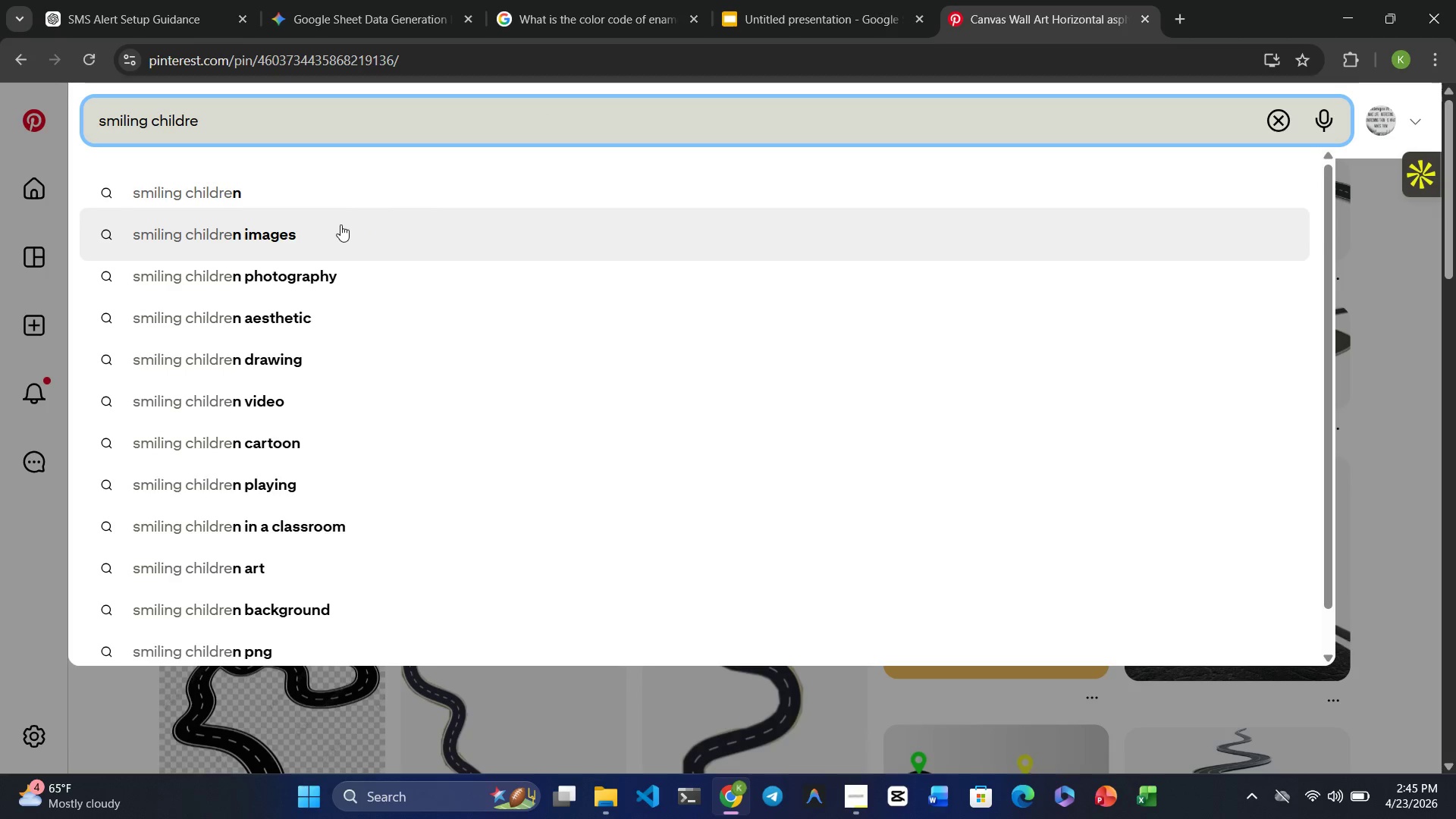 
left_click([266, 199])
 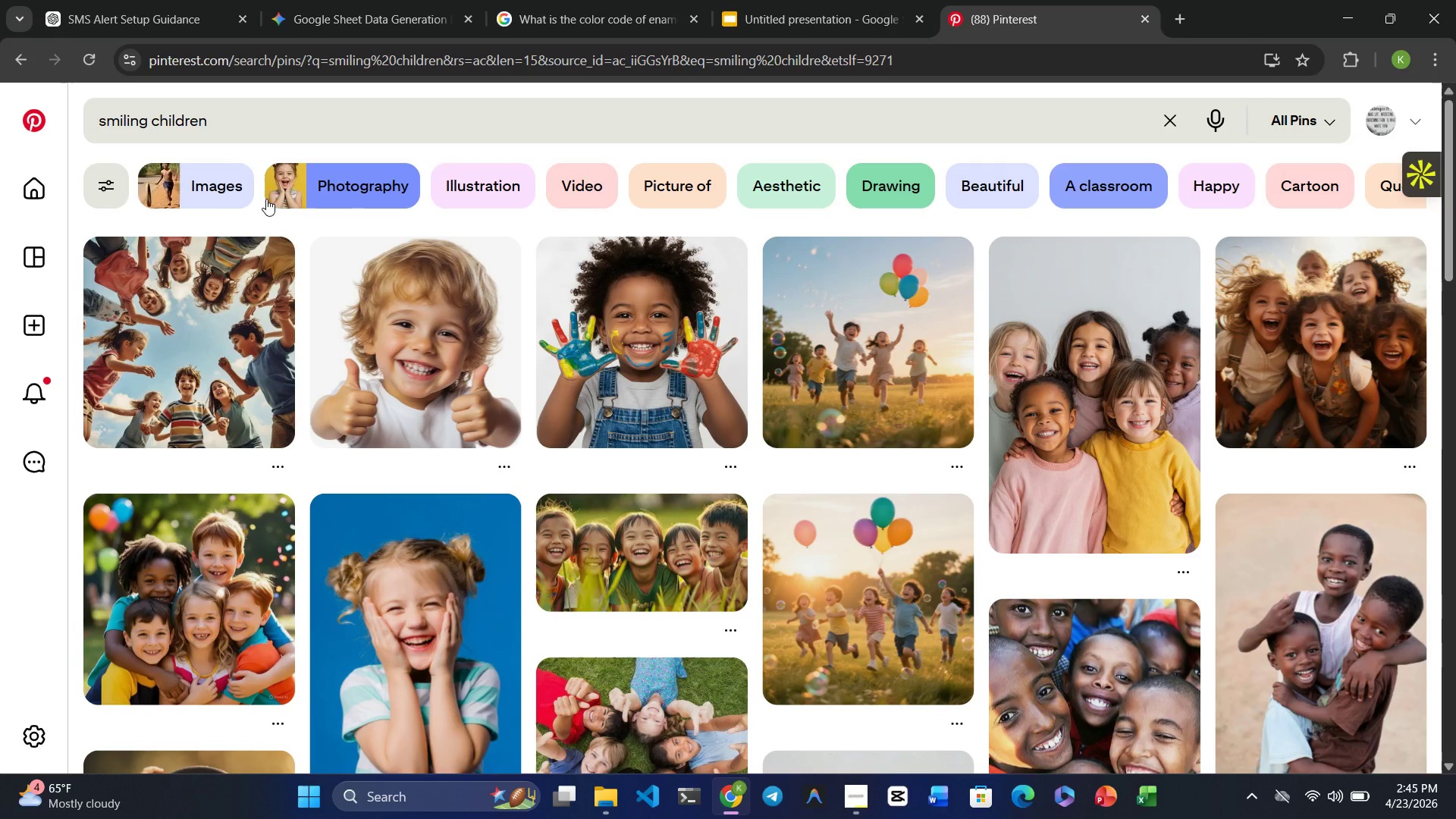 
wait(10.89)
 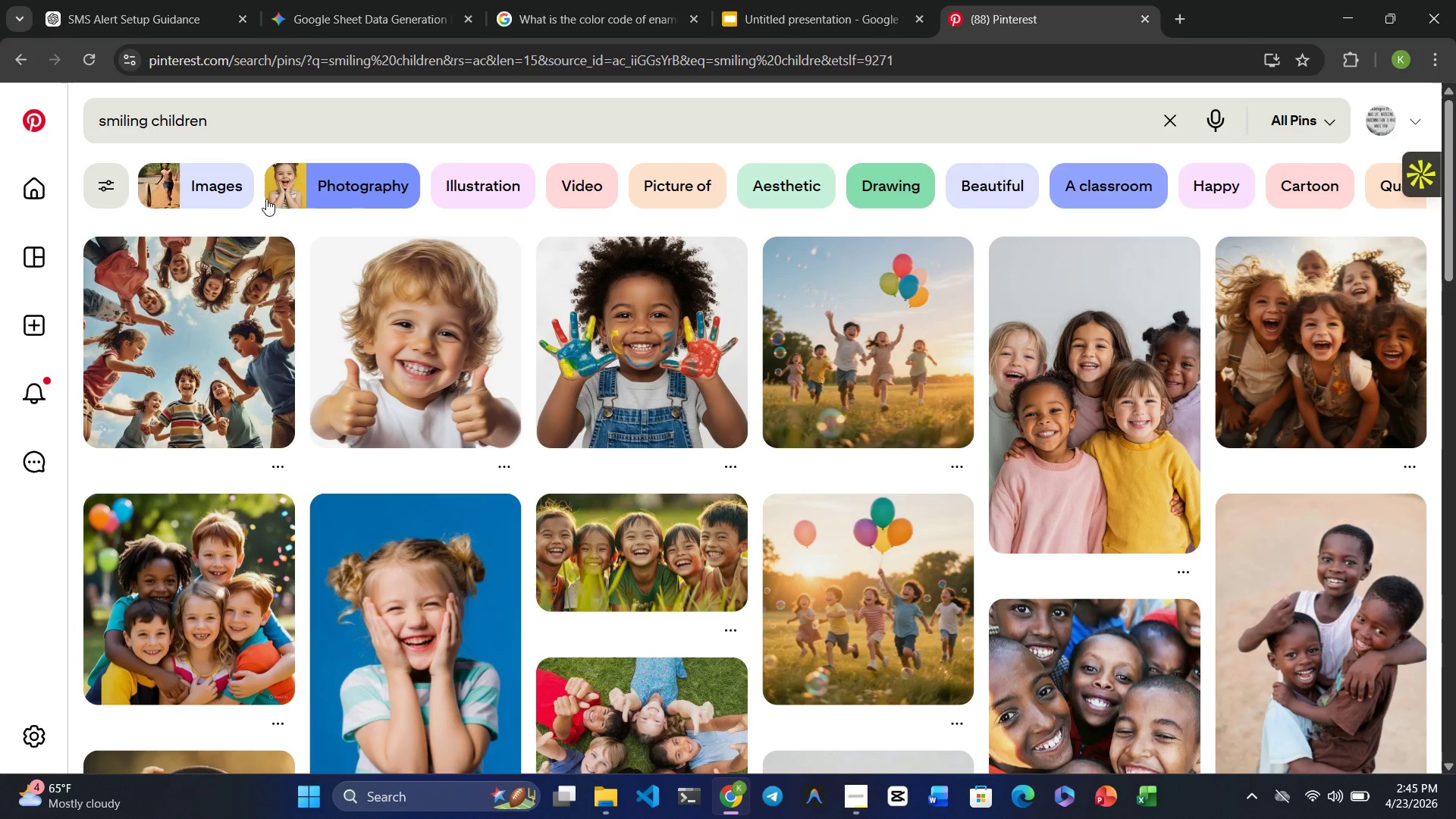 
left_click([1124, 392])
 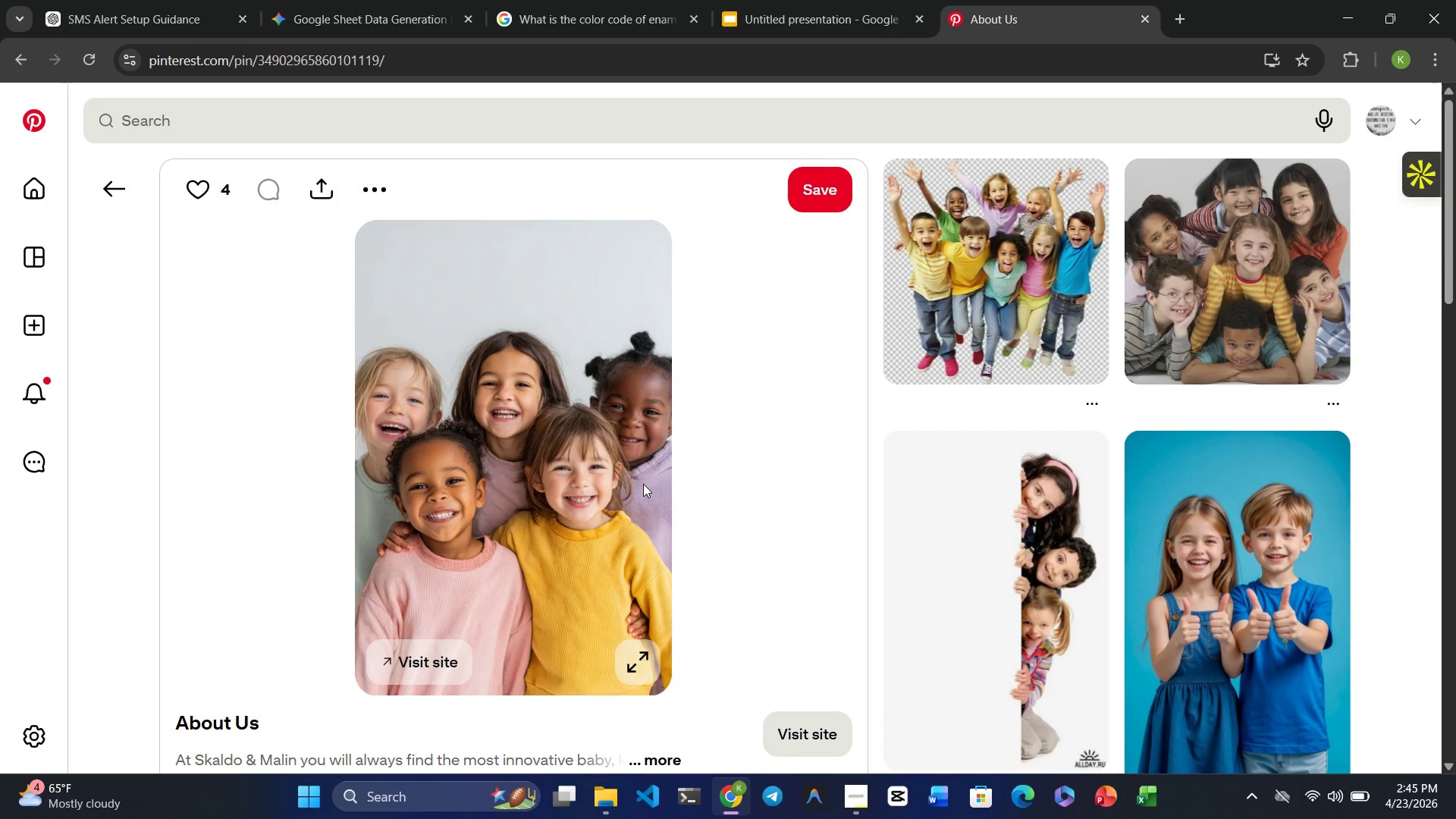 
wait(14.16)
 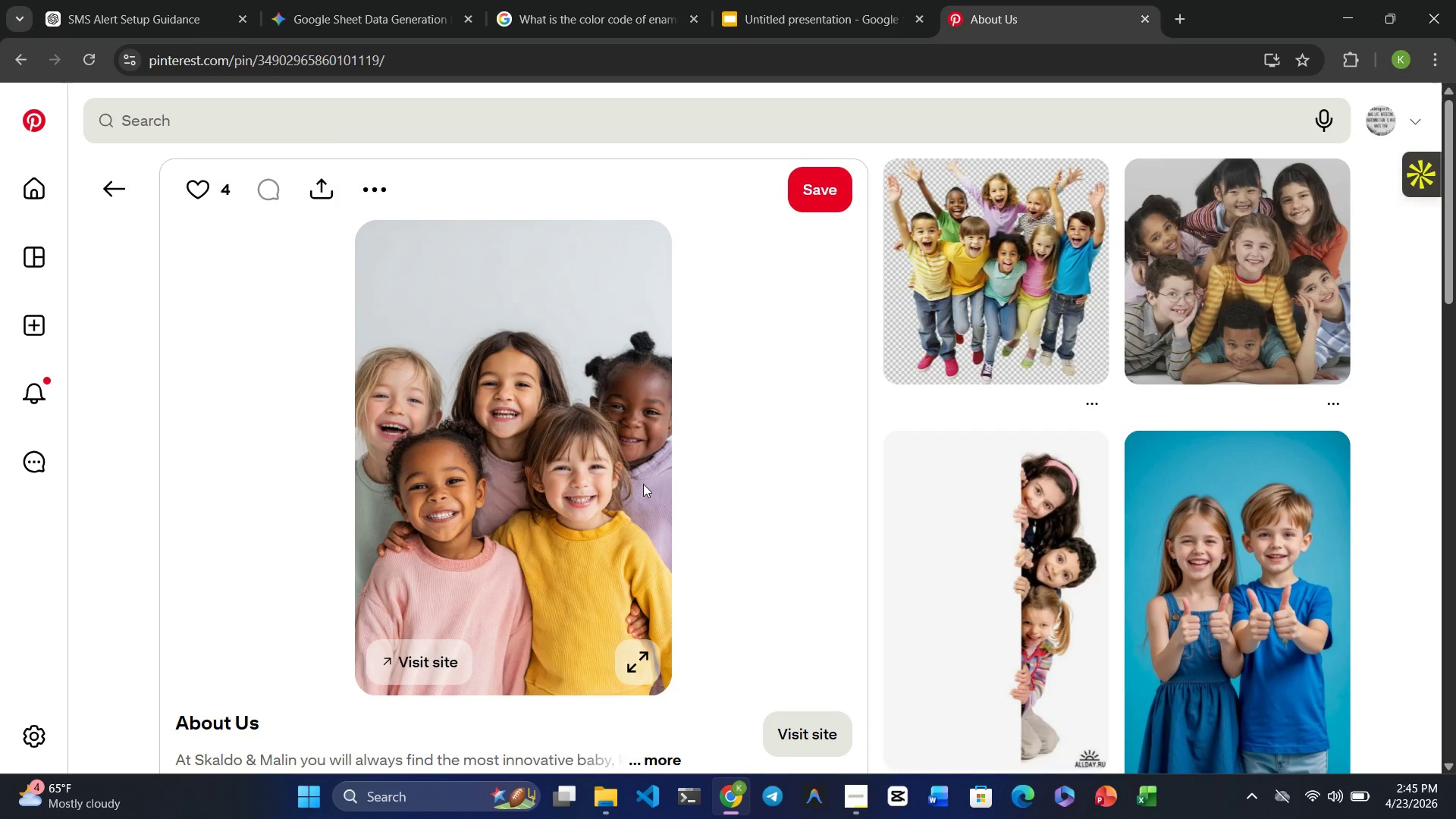 
right_click([576, 420])
 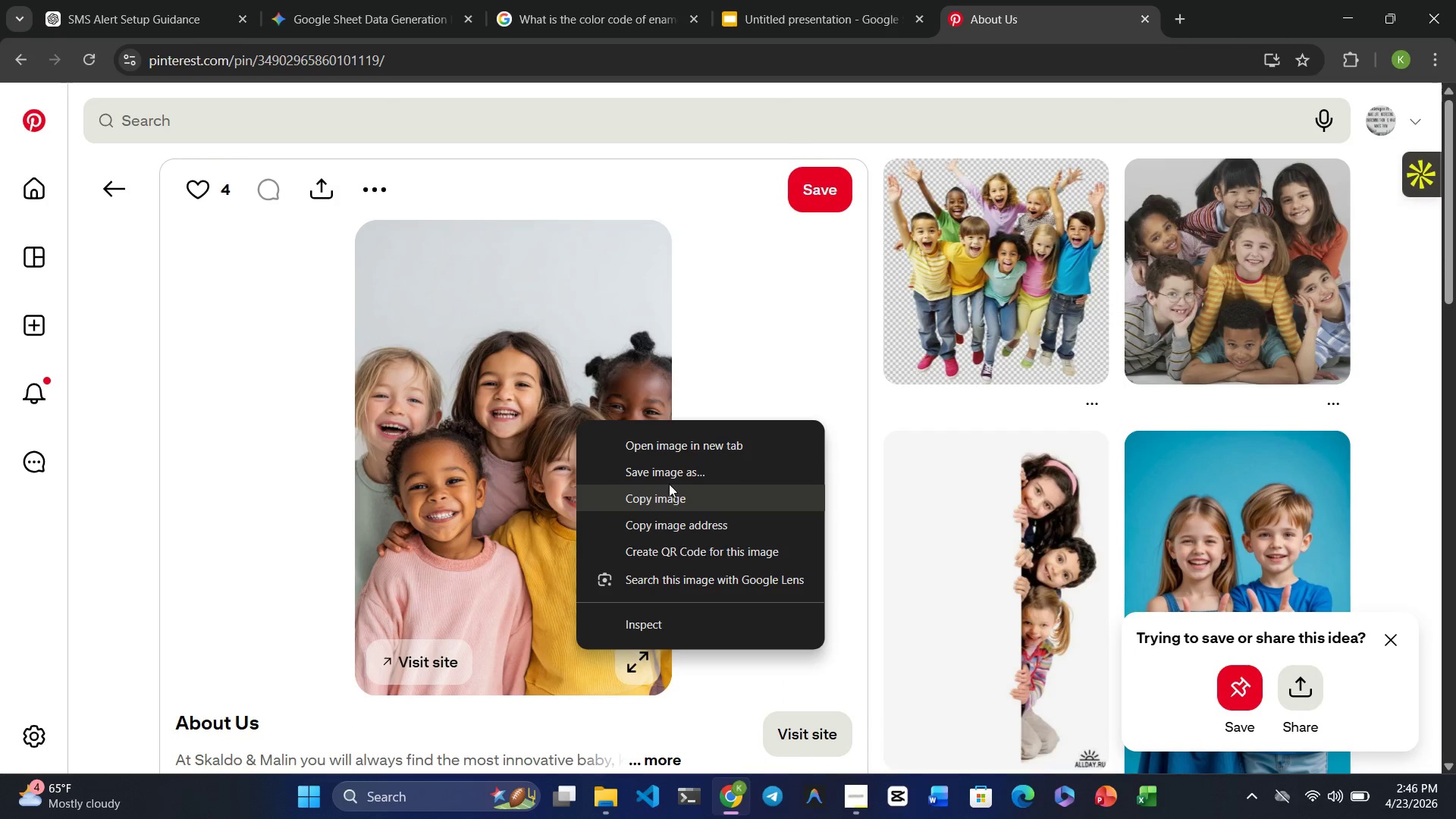 
left_click([667, 475])
 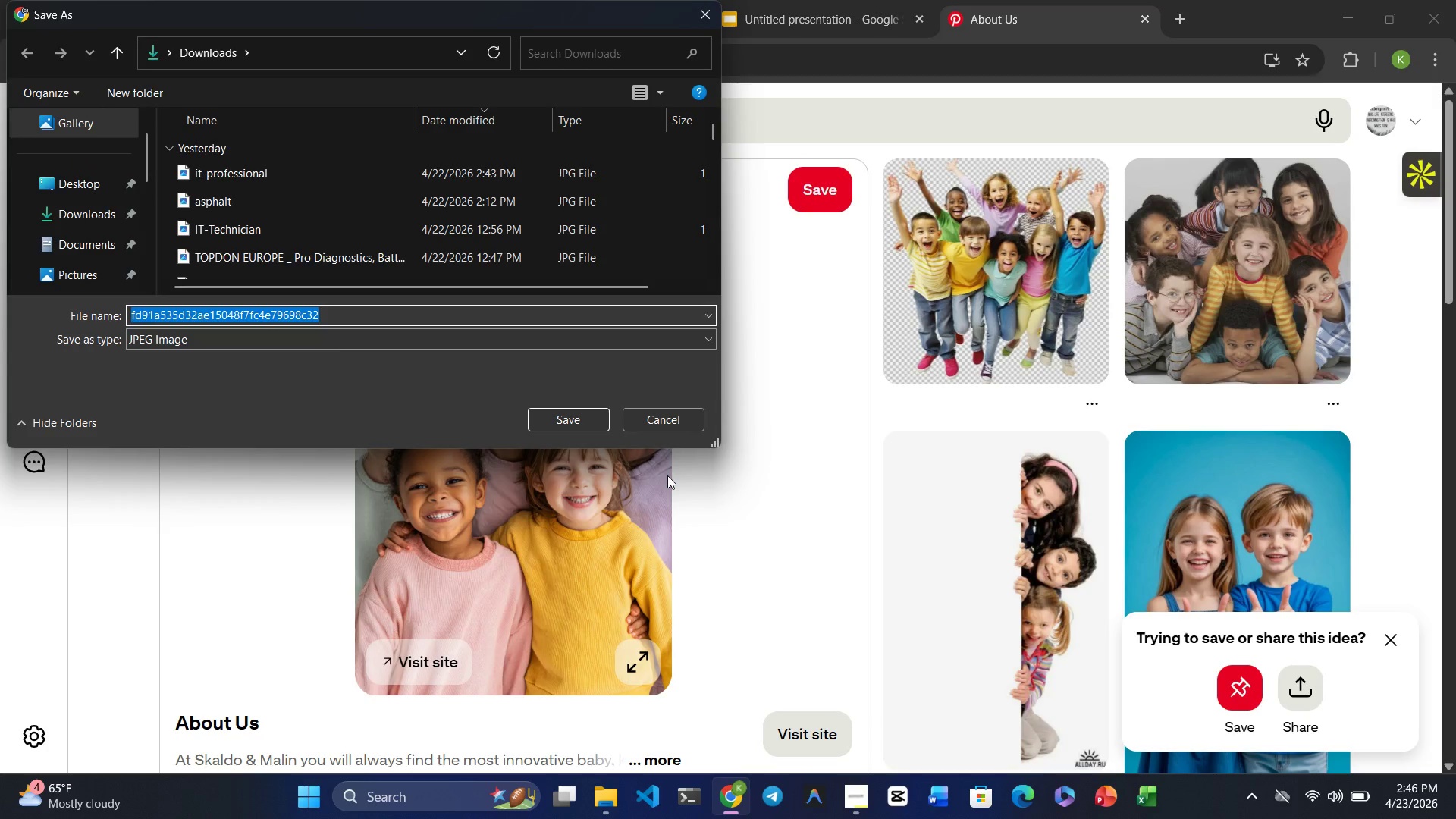 
type(children)
 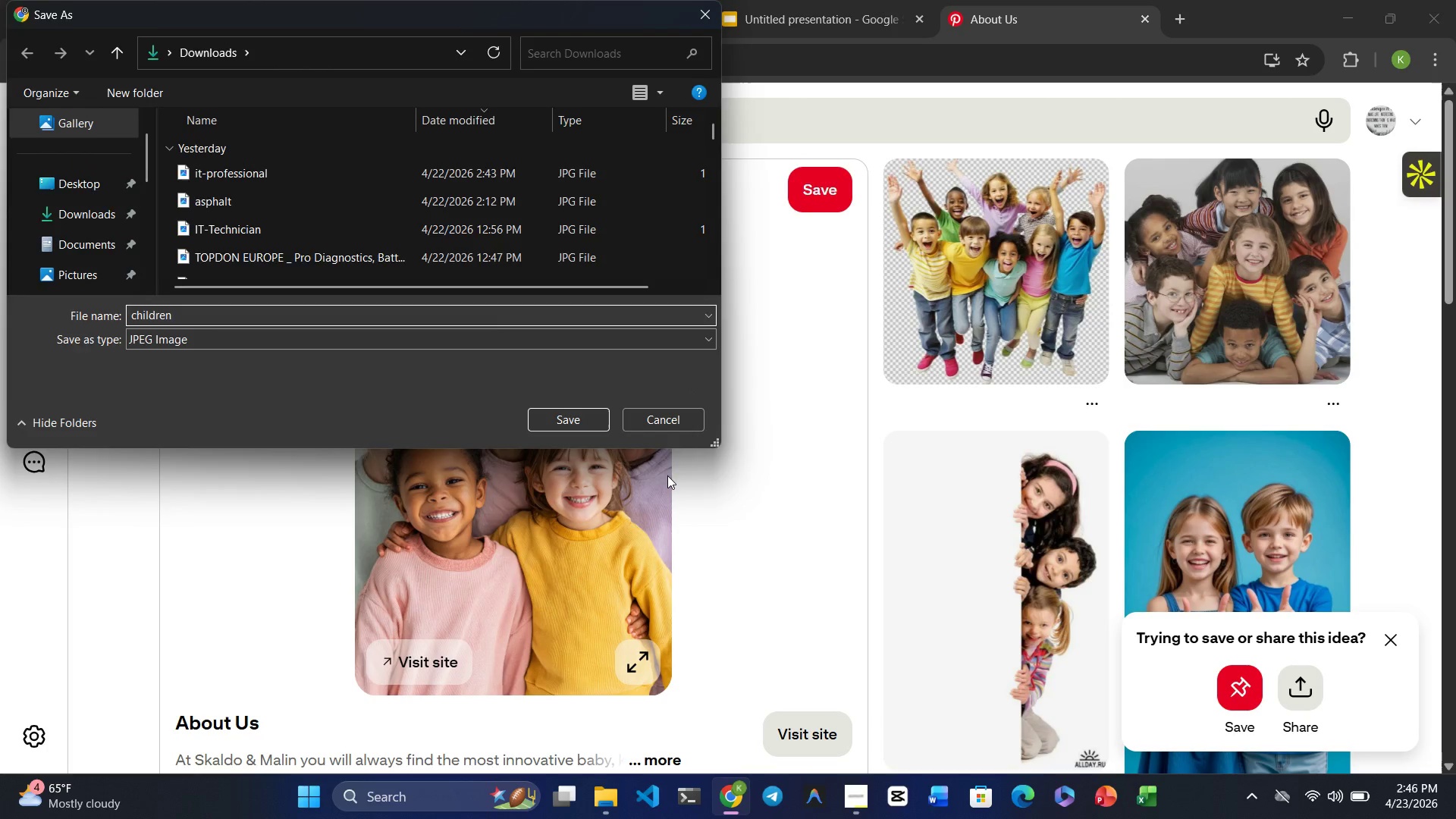 
key(Enter)
 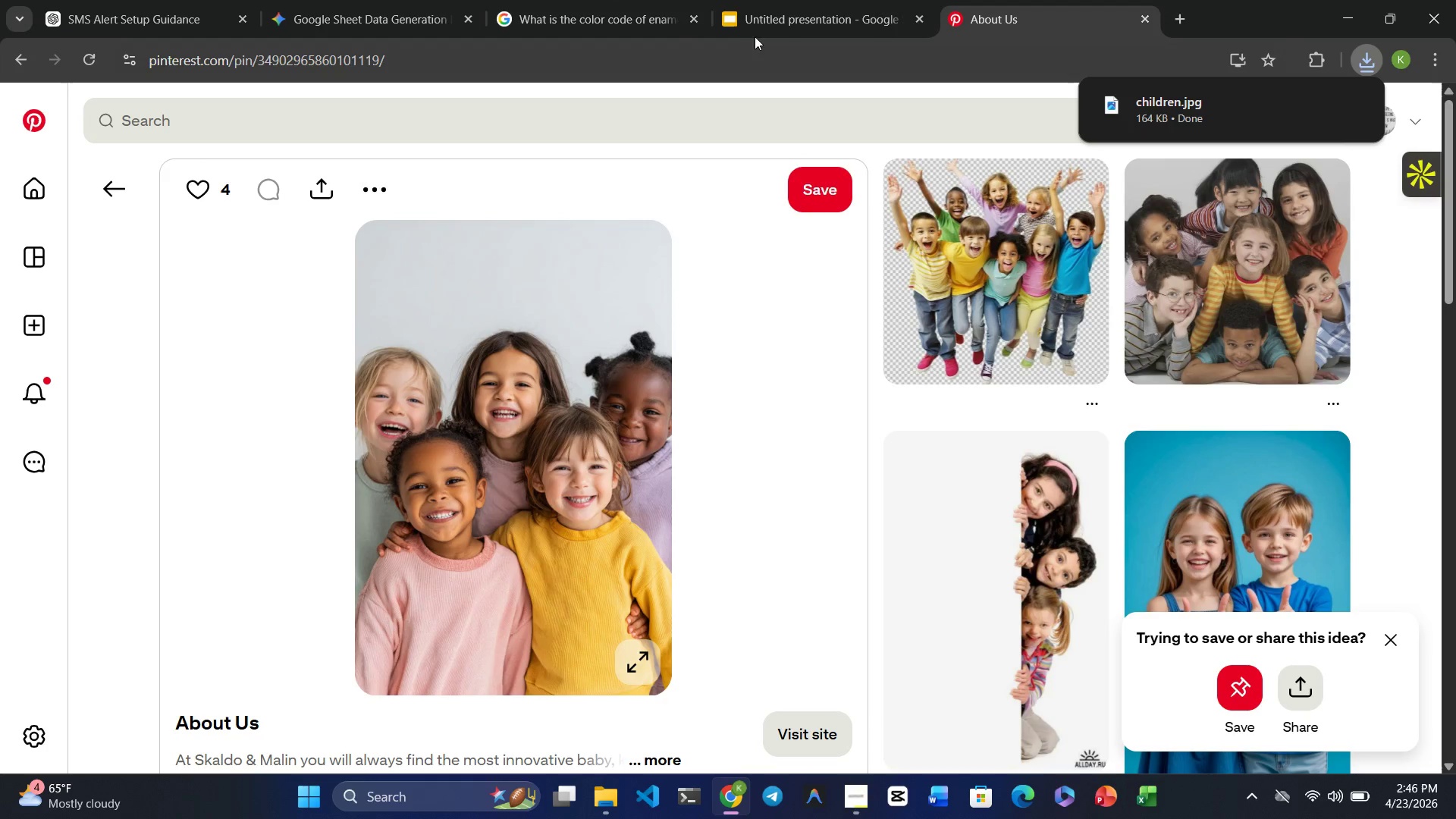 
left_click([772, 29])
 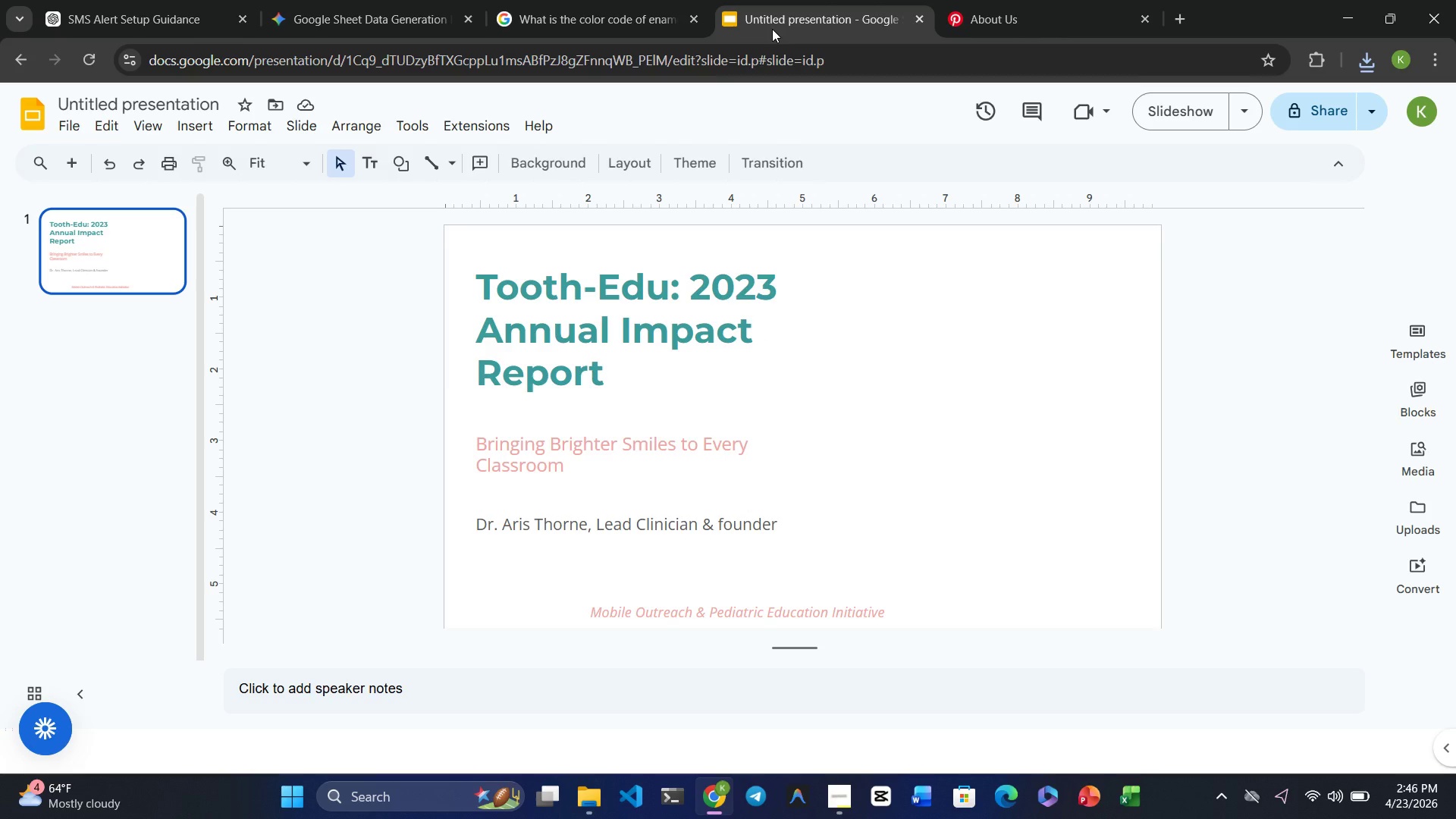 
wait(21.16)
 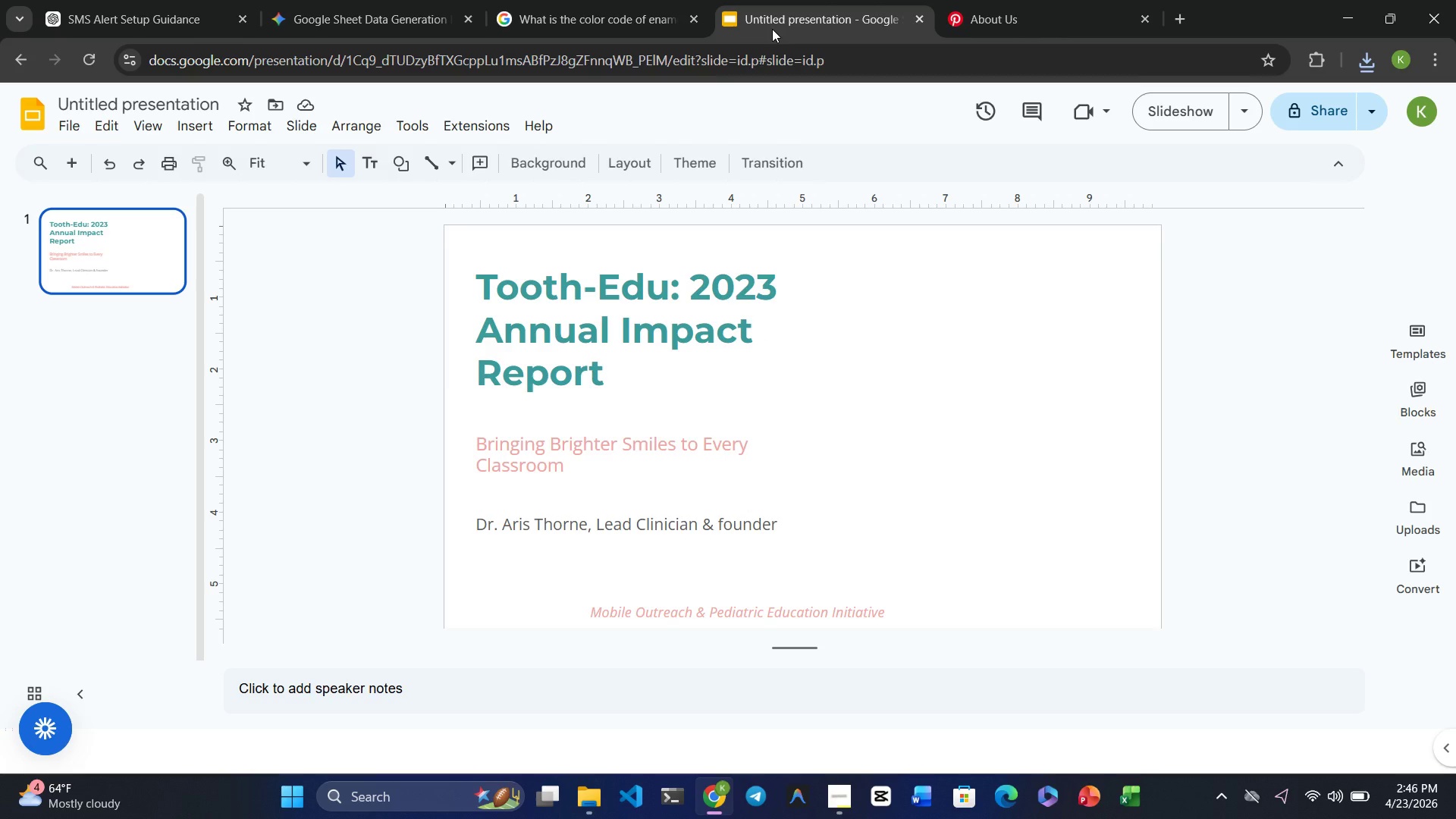 
left_click([1016, 372])
 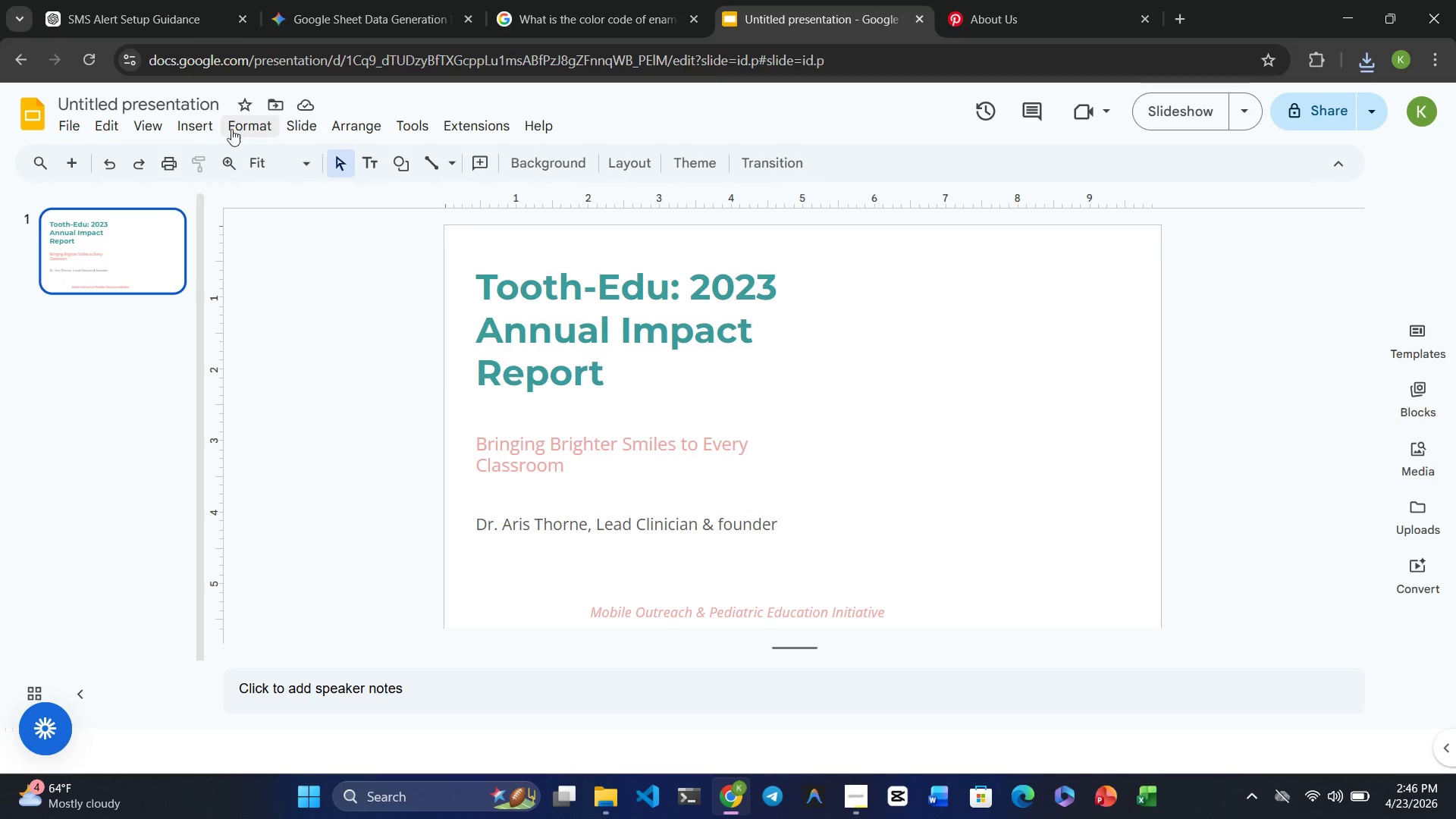 
left_click([170, 132])
 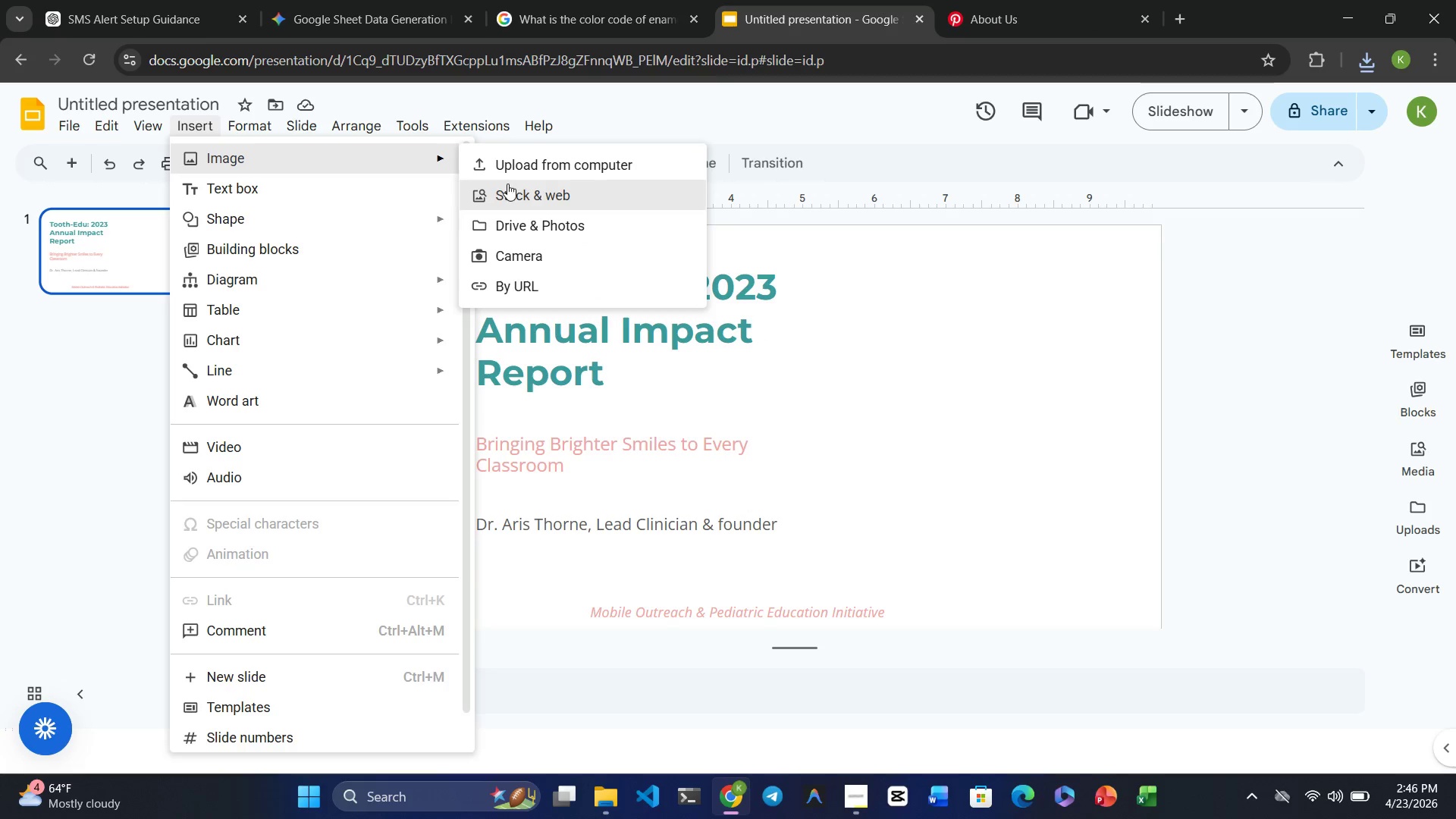 
left_click([544, 170])
 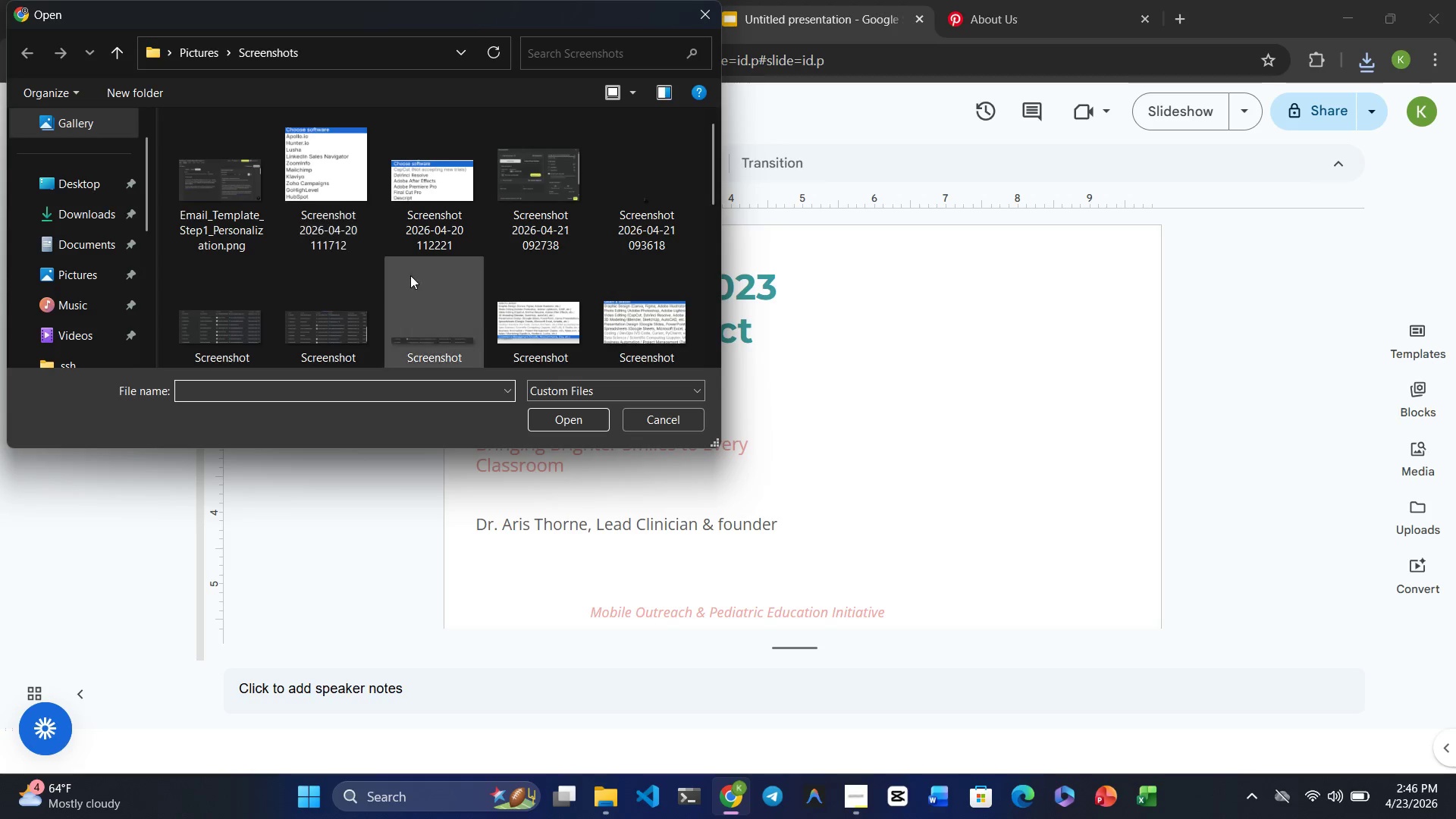 
scroll: coordinate [410, 278], scroll_direction: down, amount: 16.0
 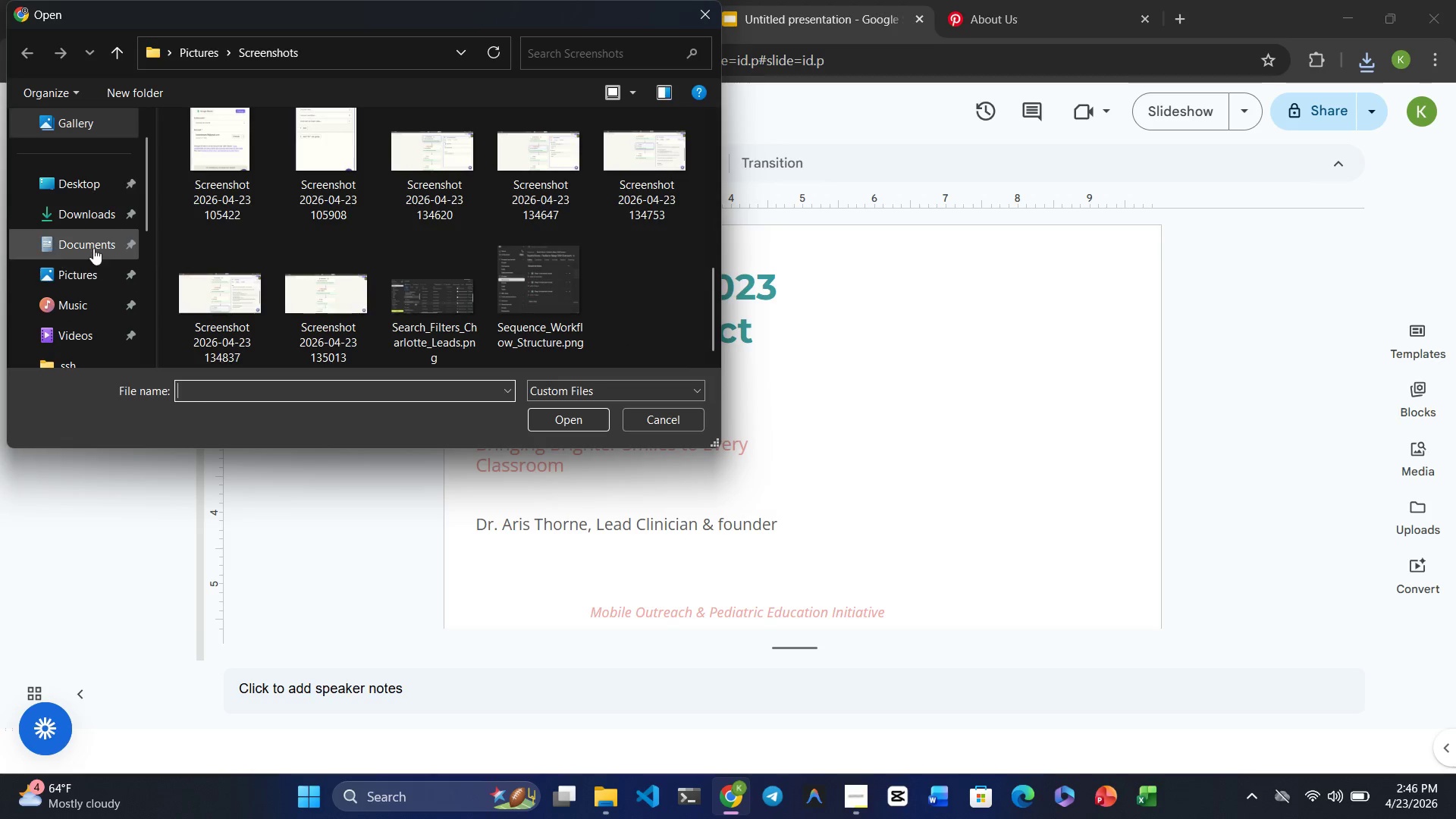 
left_click([95, 212])
 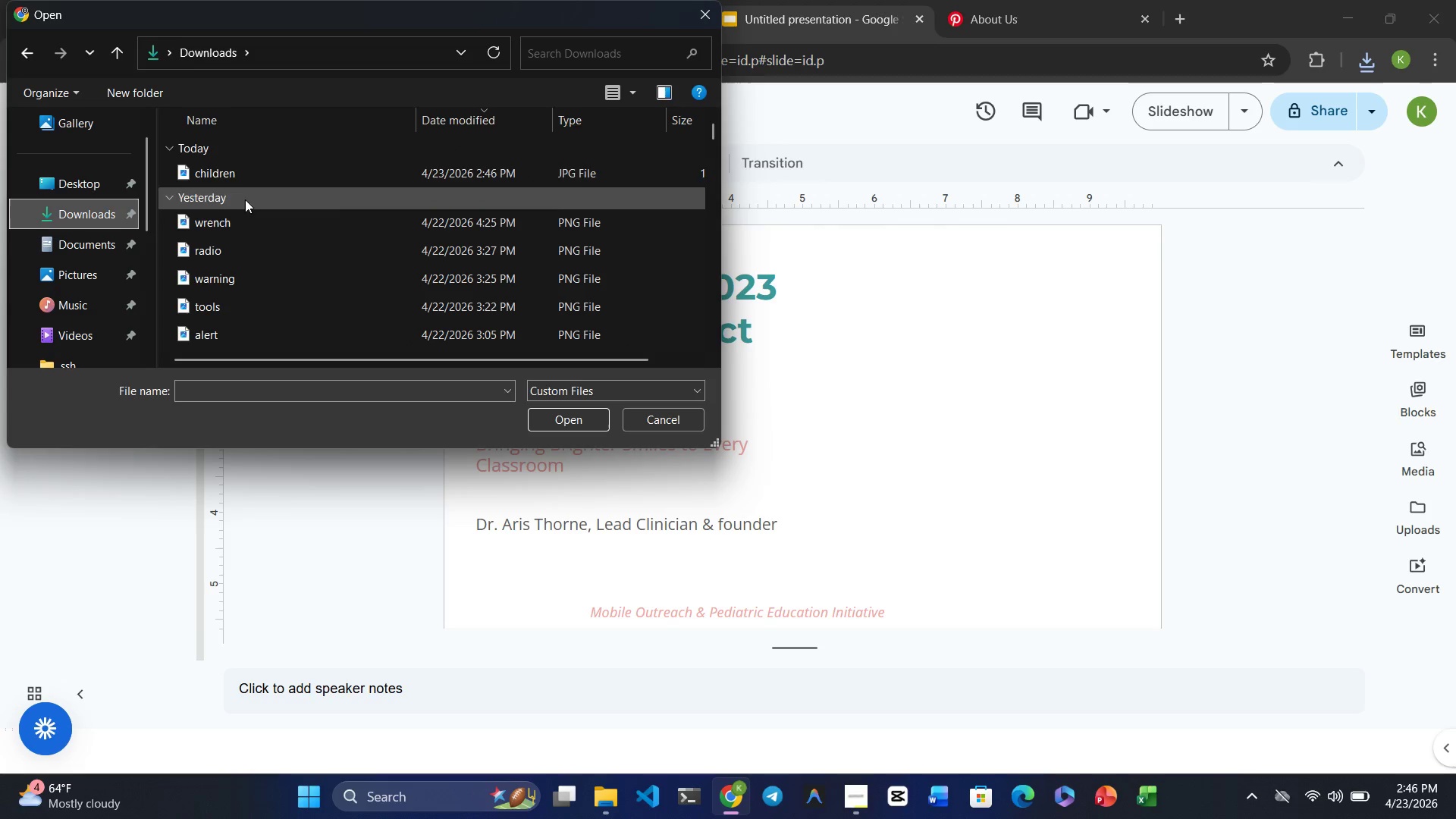 
left_click([230, 178])
 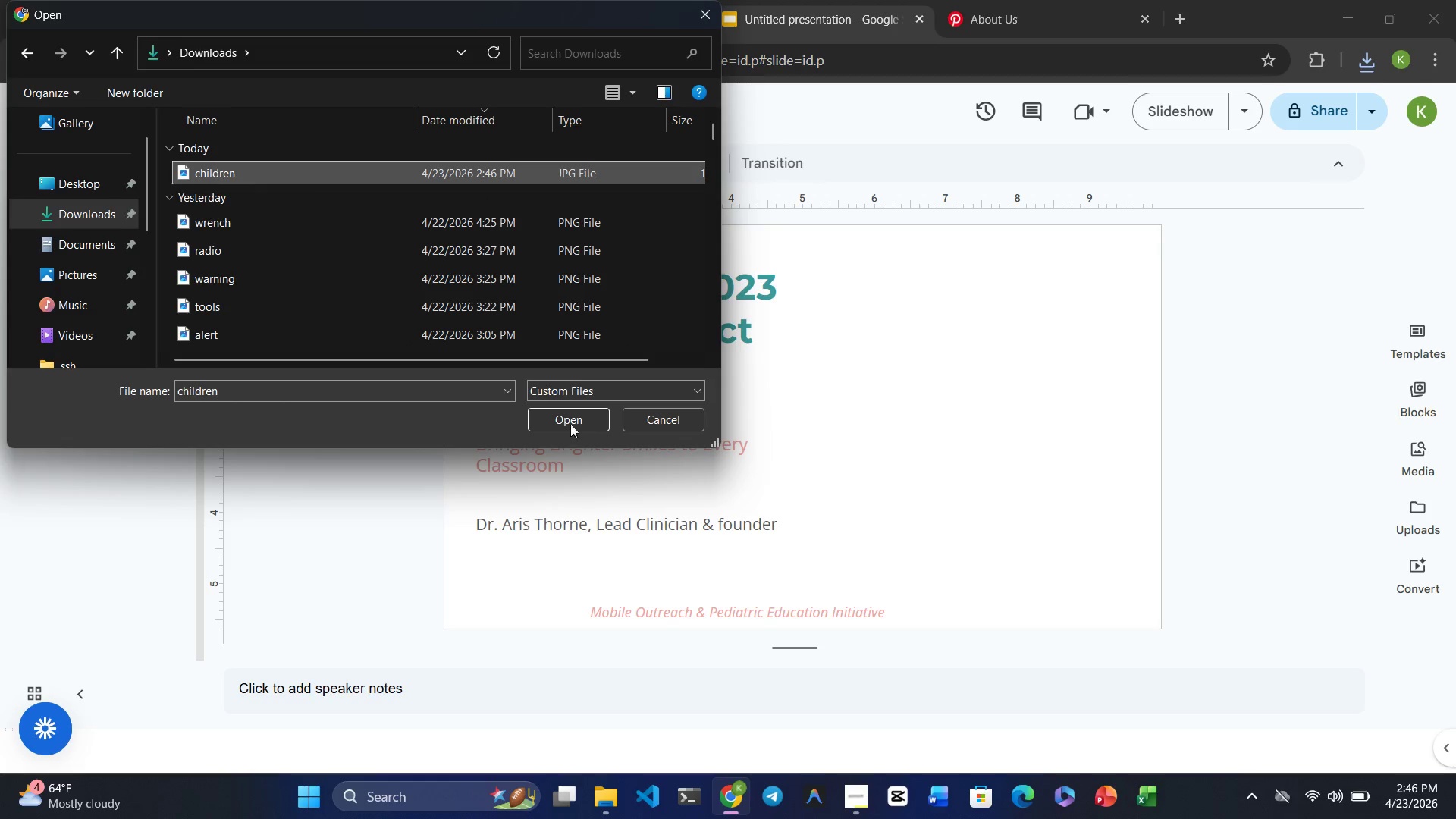 
left_click([568, 422])
 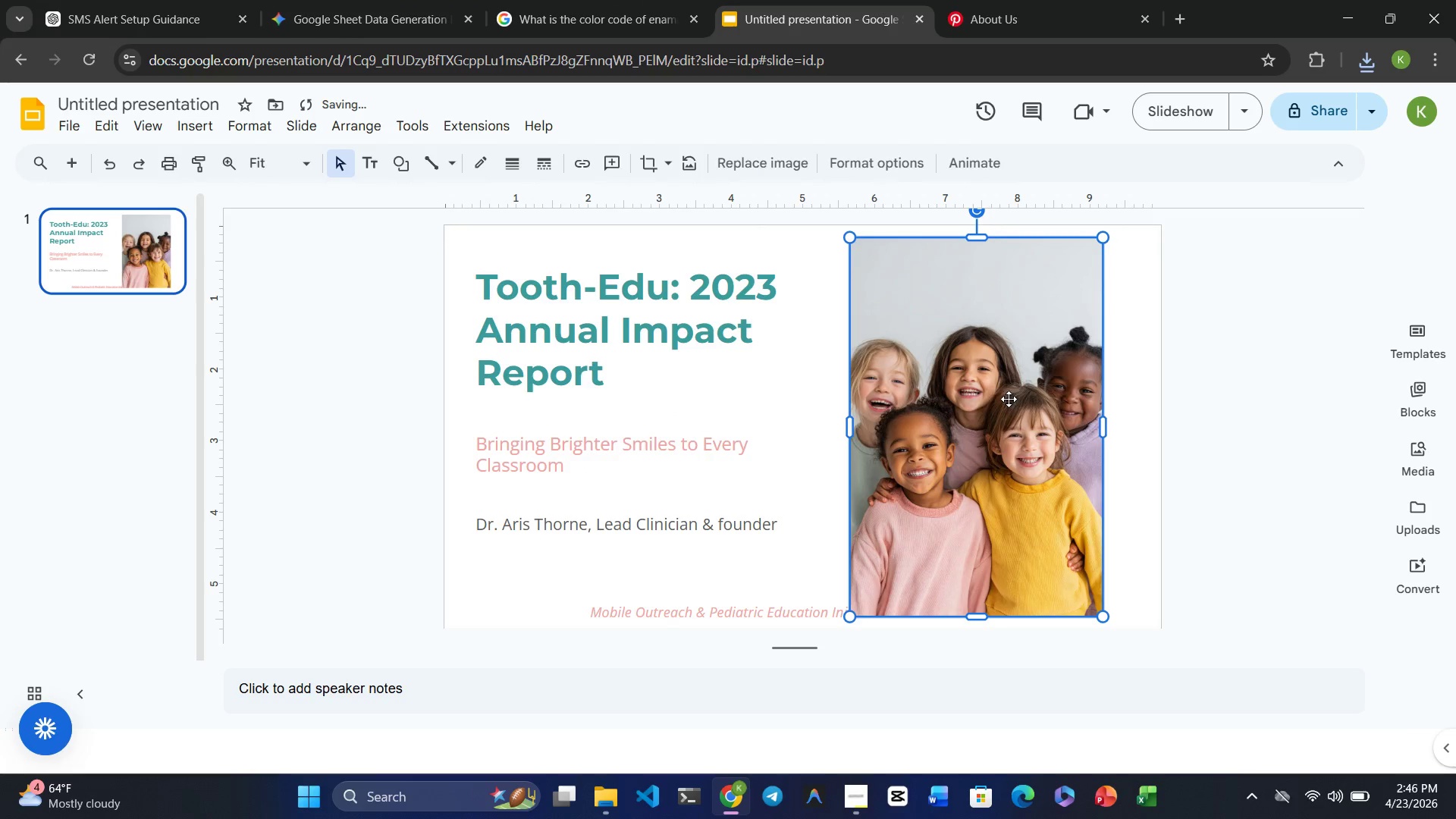 
left_click_drag(start_coordinate=[973, 415], to_coordinate=[1016, 414])
 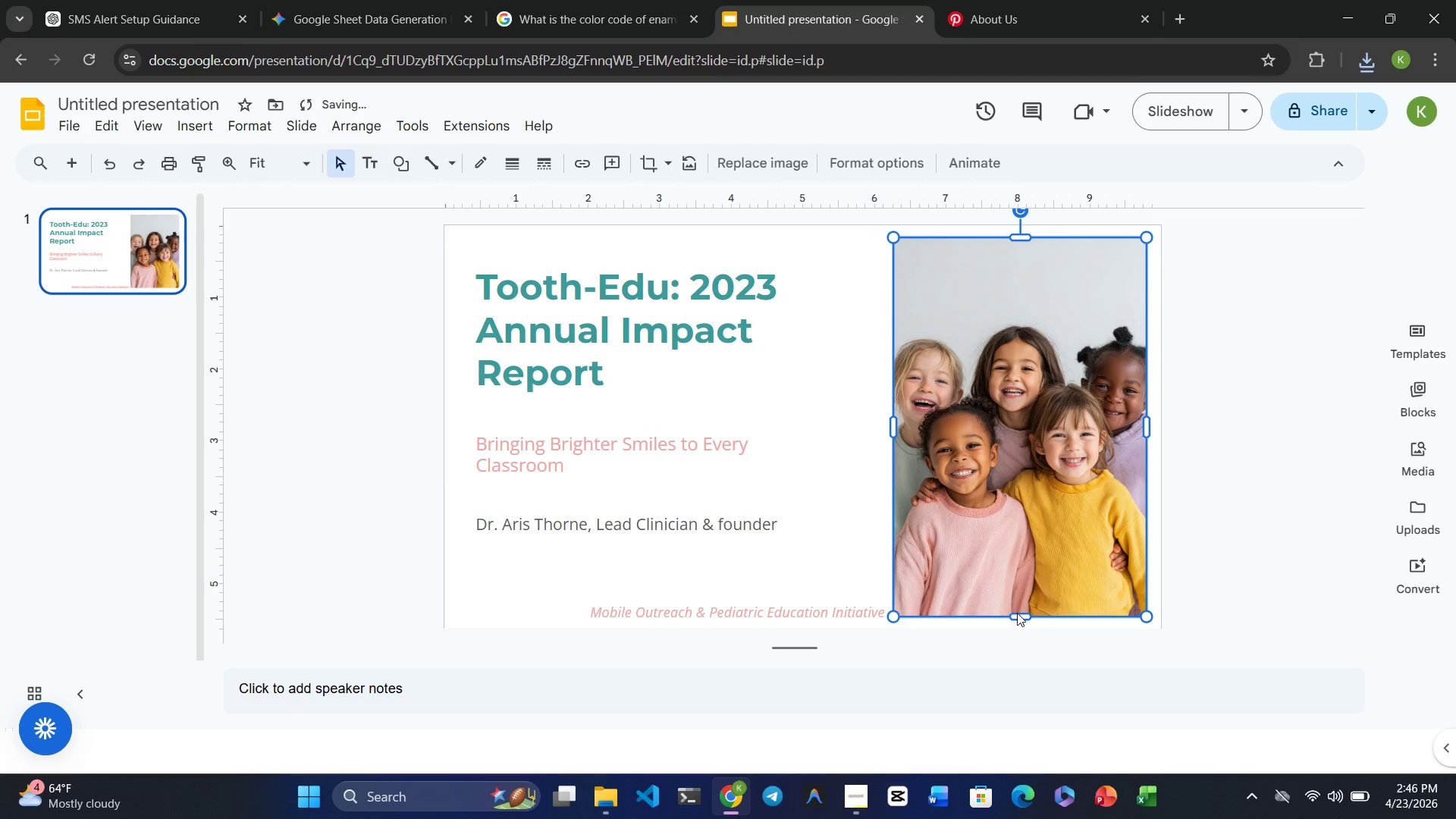 
left_click_drag(start_coordinate=[1019, 615], to_coordinate=[1020, 588])
 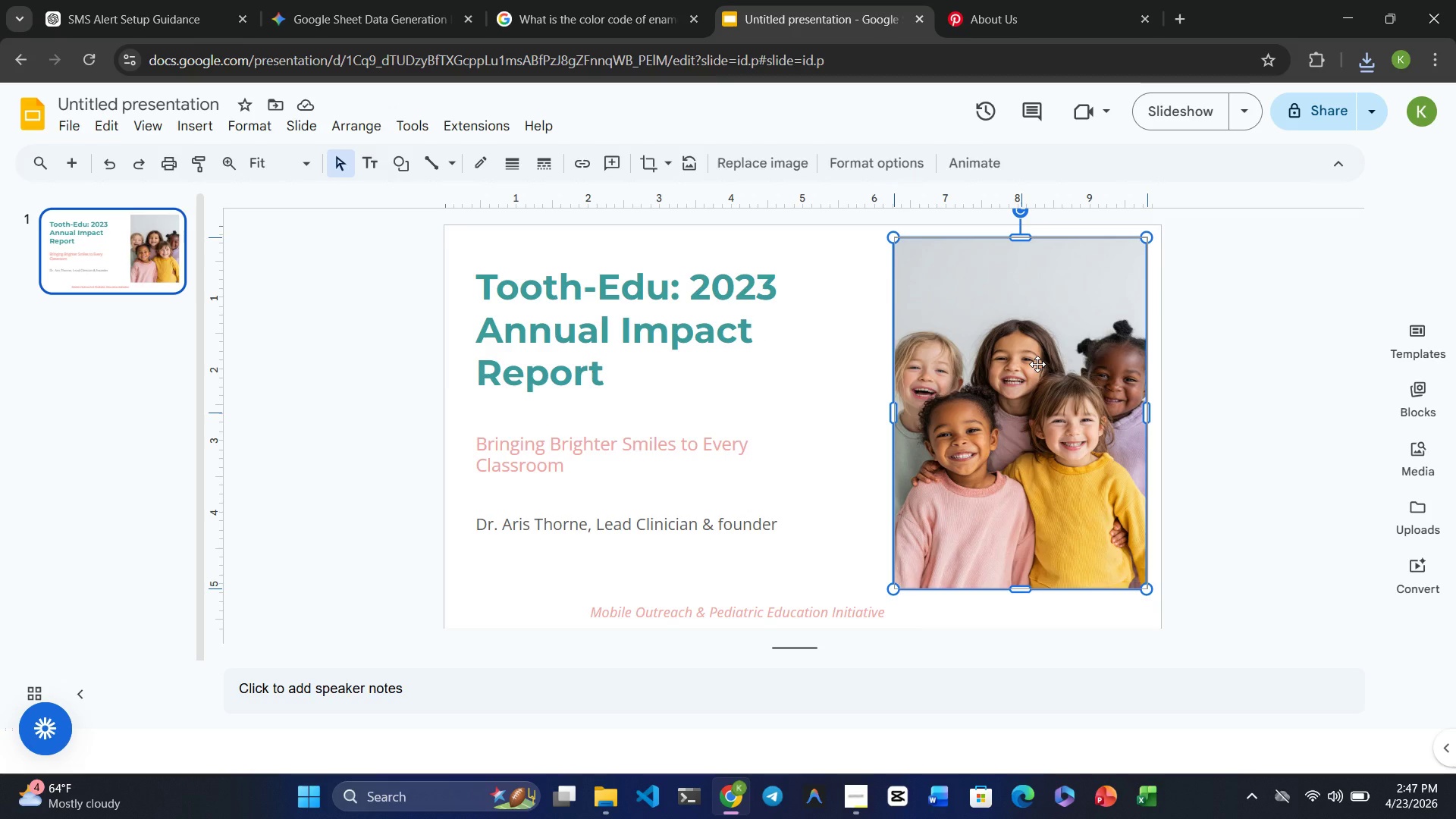 
wait(17.95)
 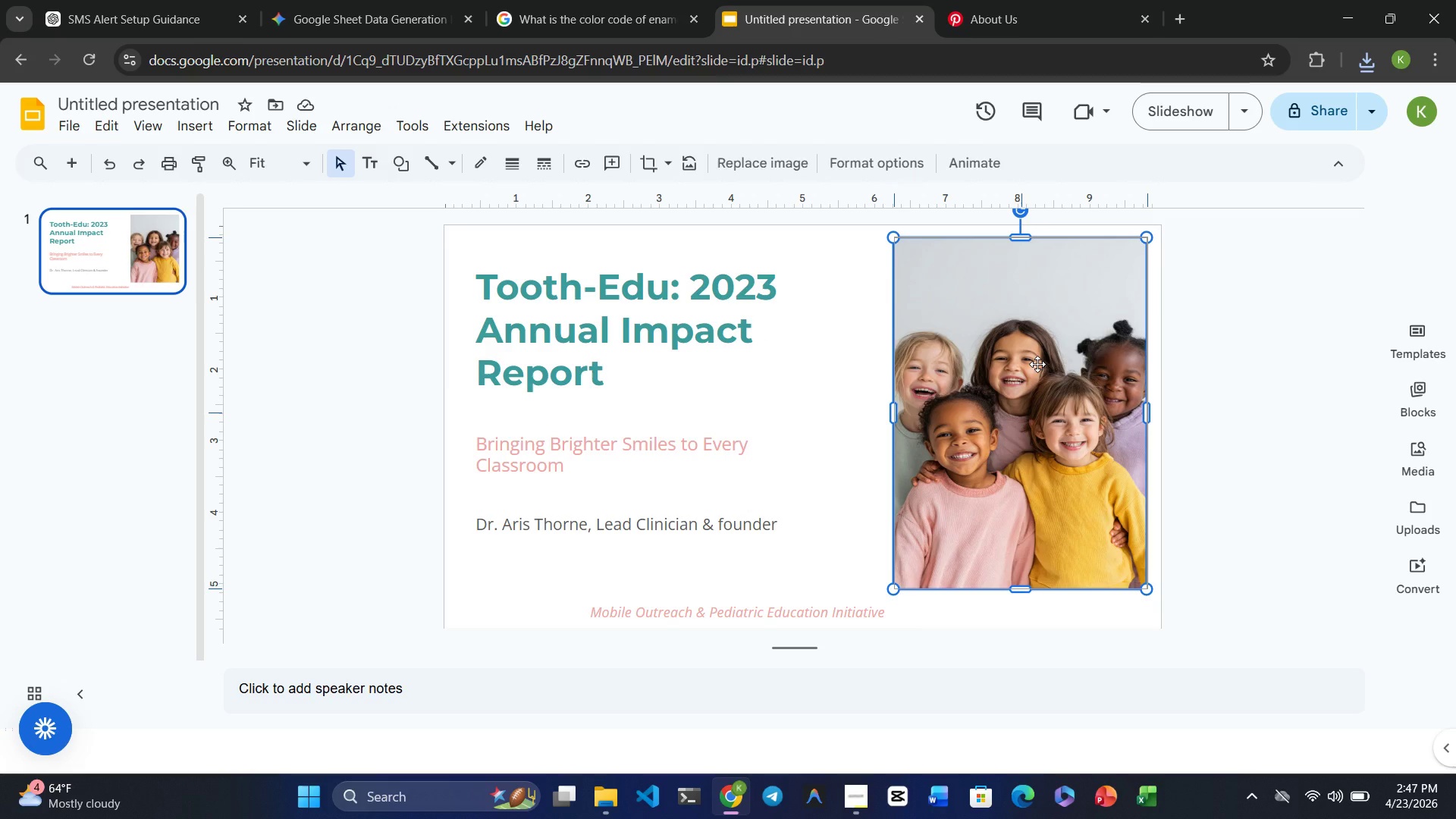 
key(Control+Z)
 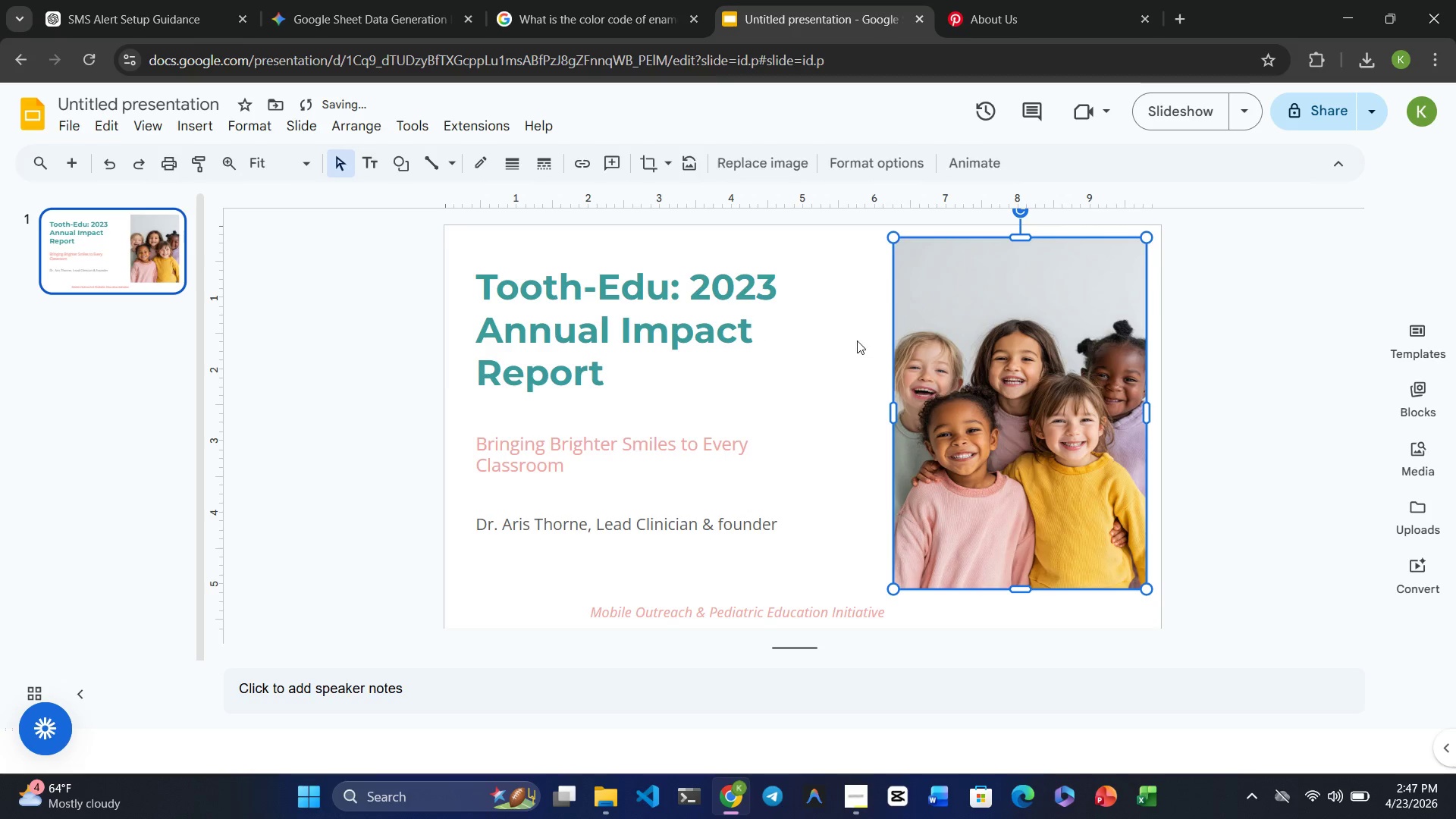 
left_click([833, 340])
 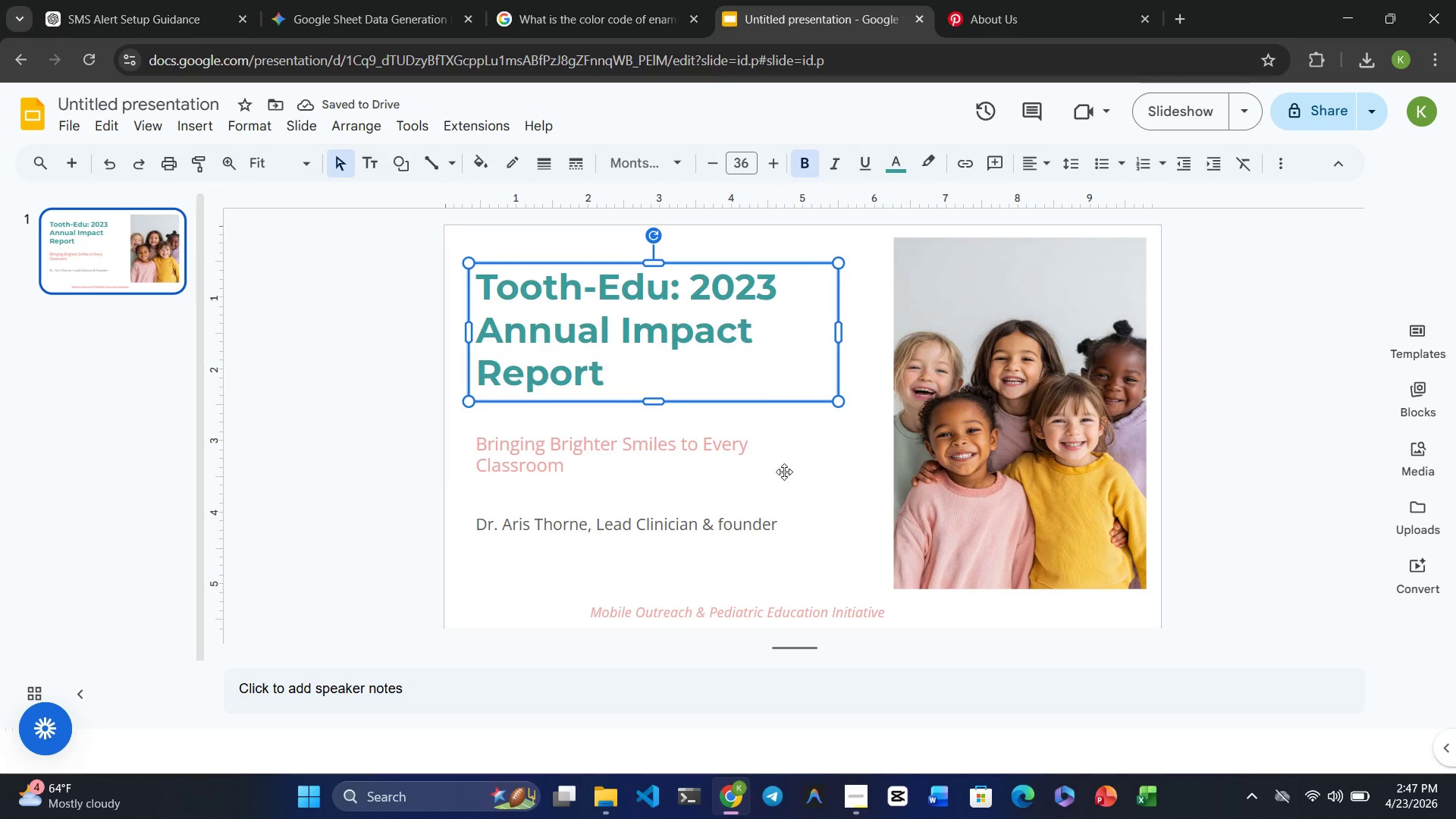 
left_click([635, 461])
 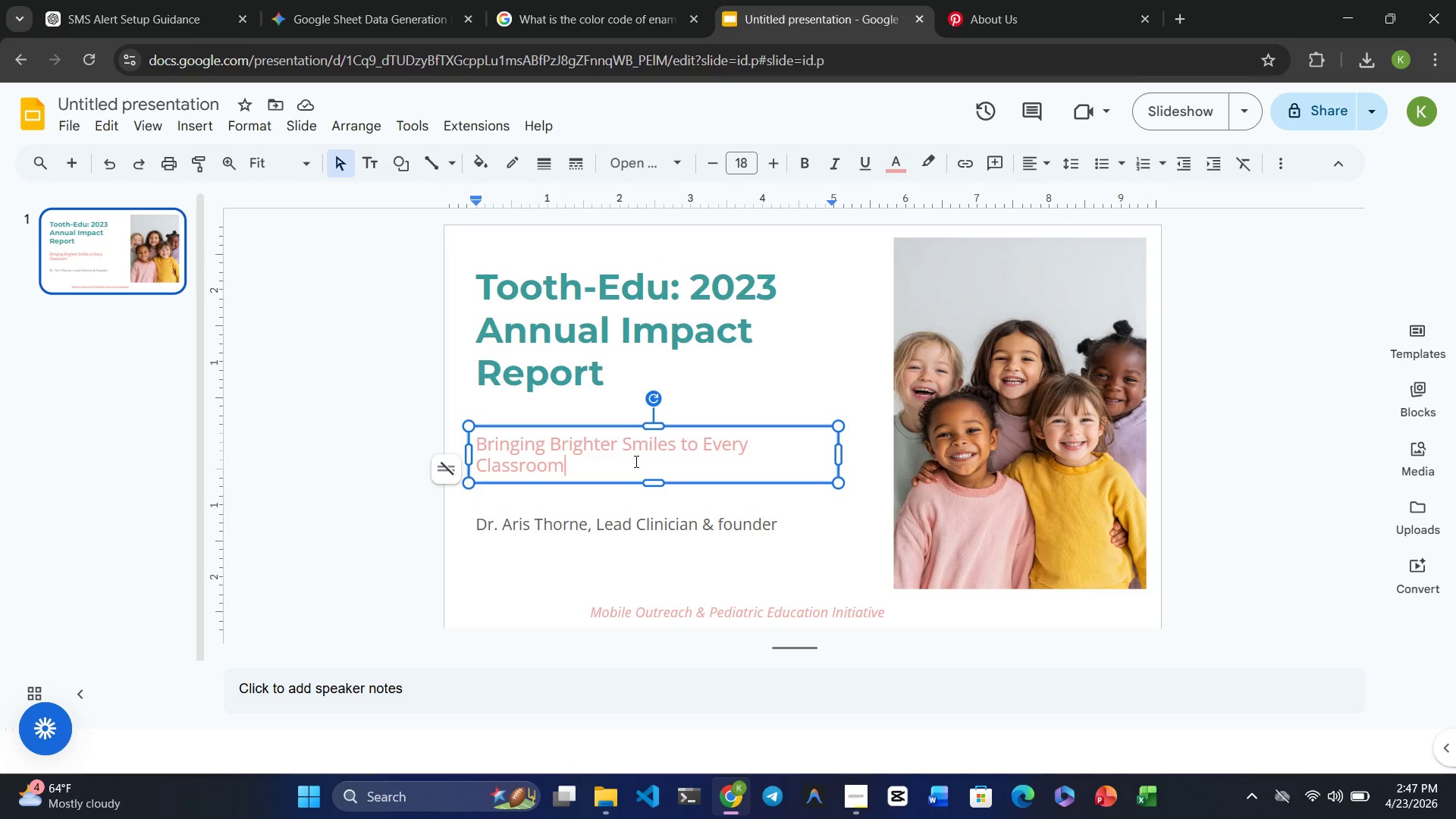 
double_click([635, 461])
 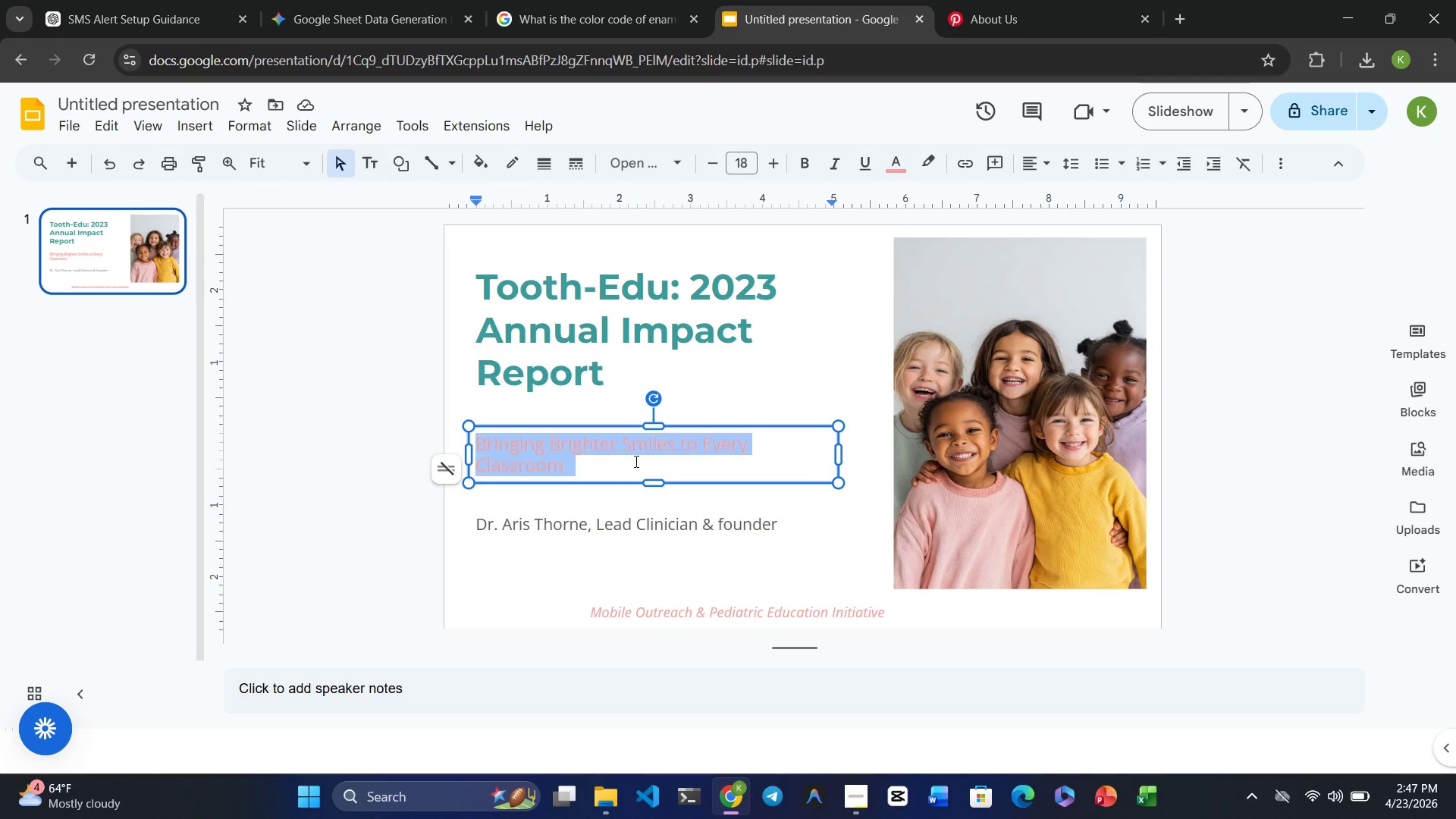 
triple_click([635, 461])
 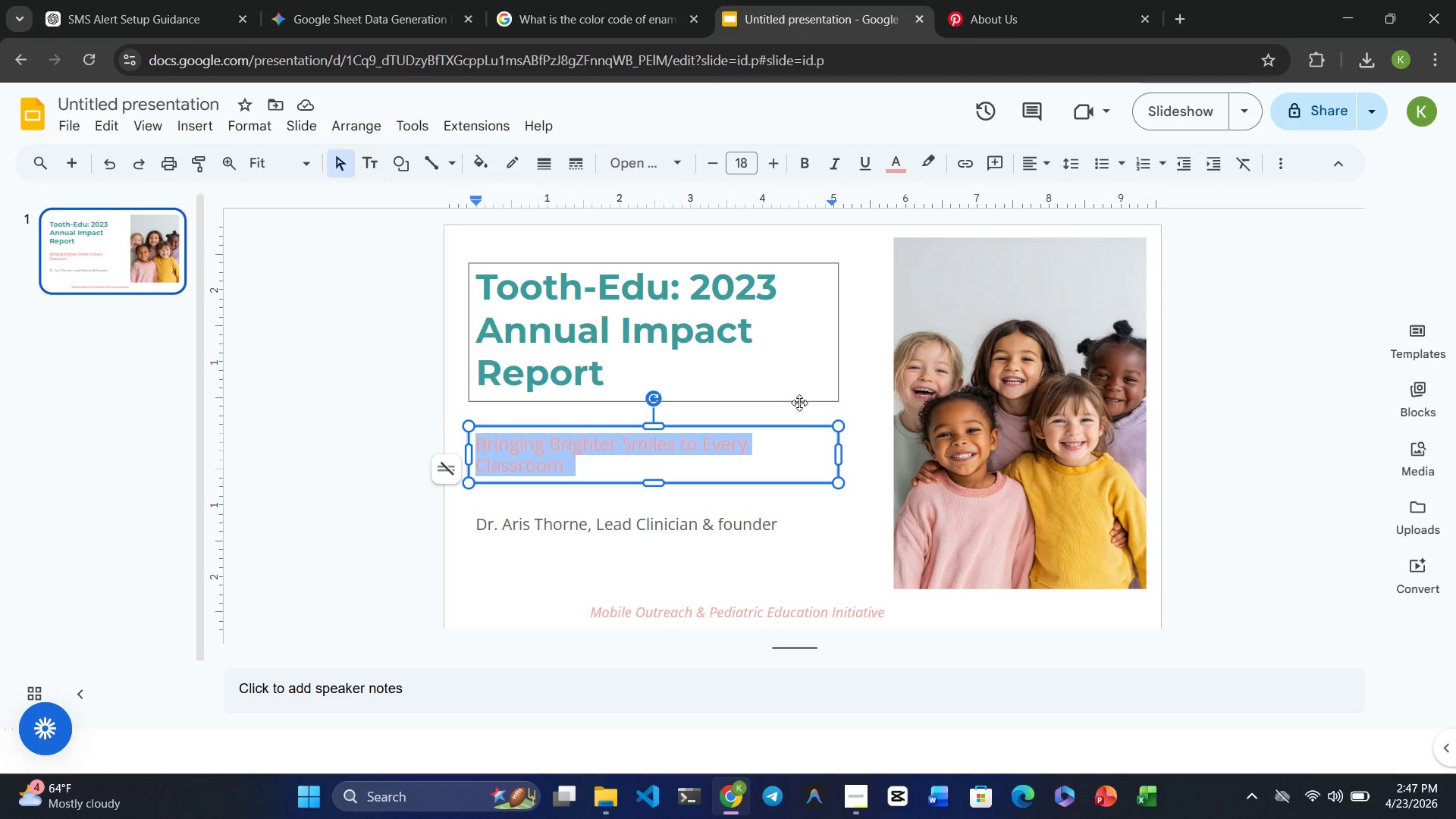 
left_click([858, 410])
 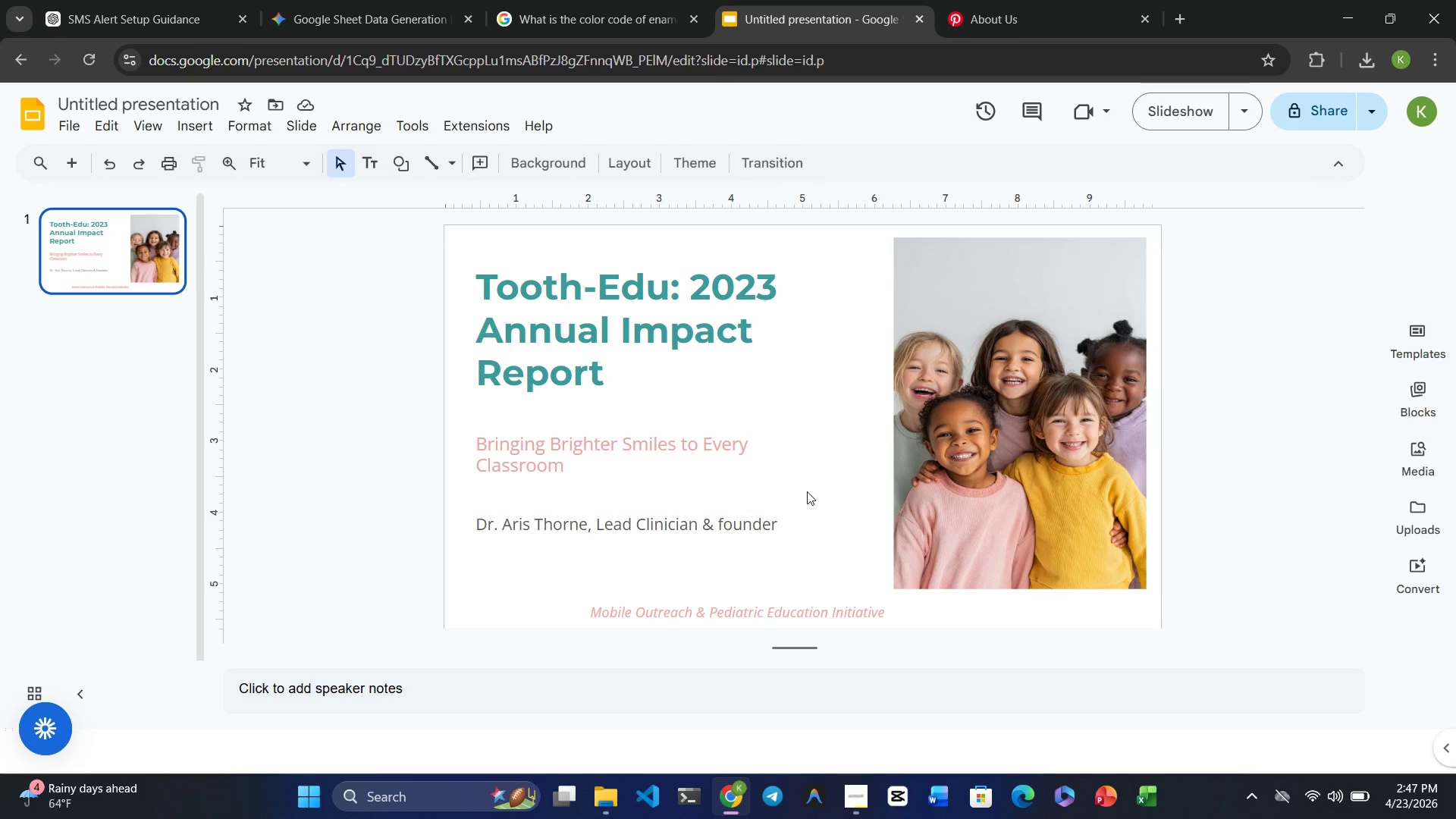 
wait(33.98)
 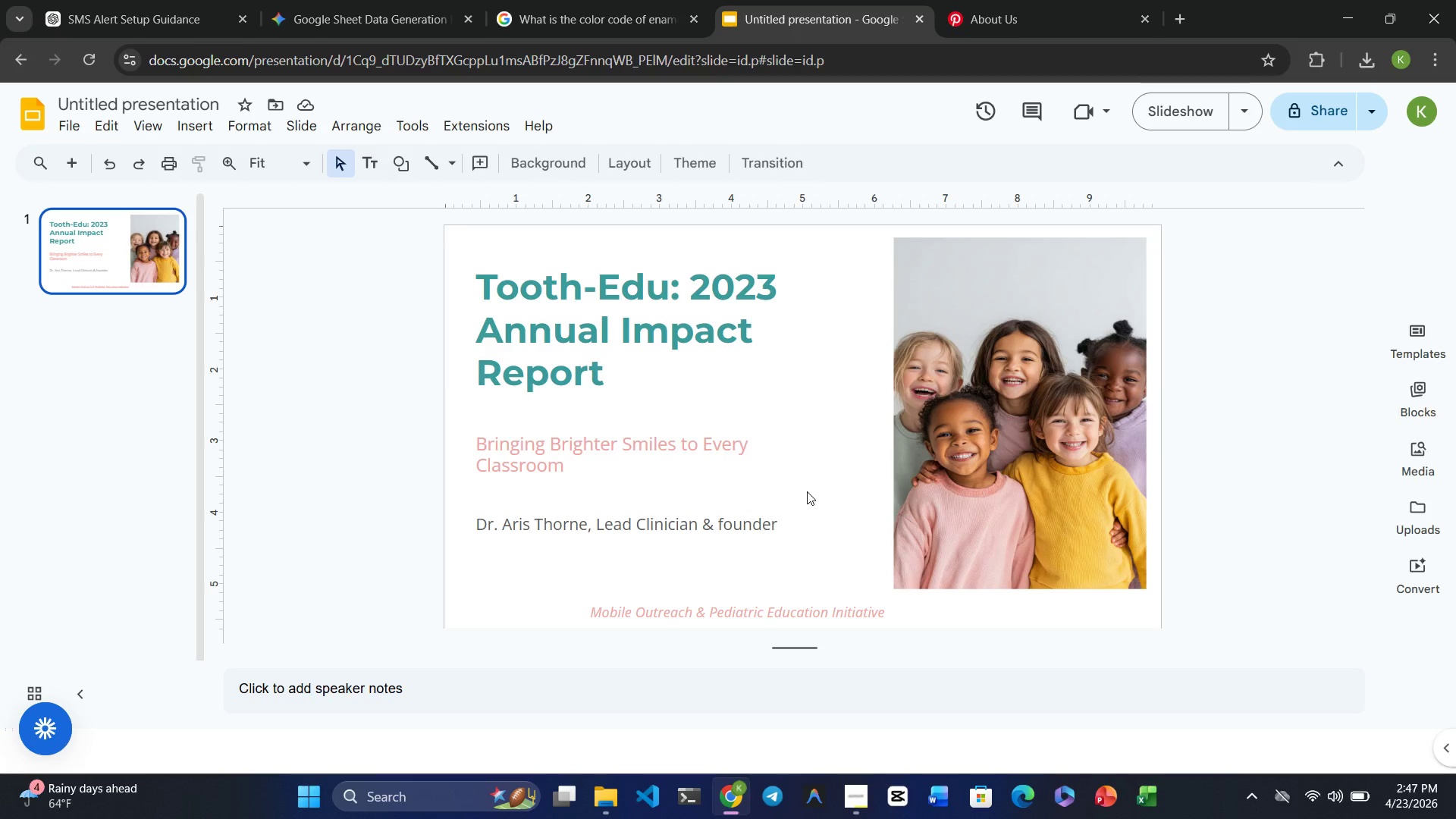 
left_click([1076, 510])
 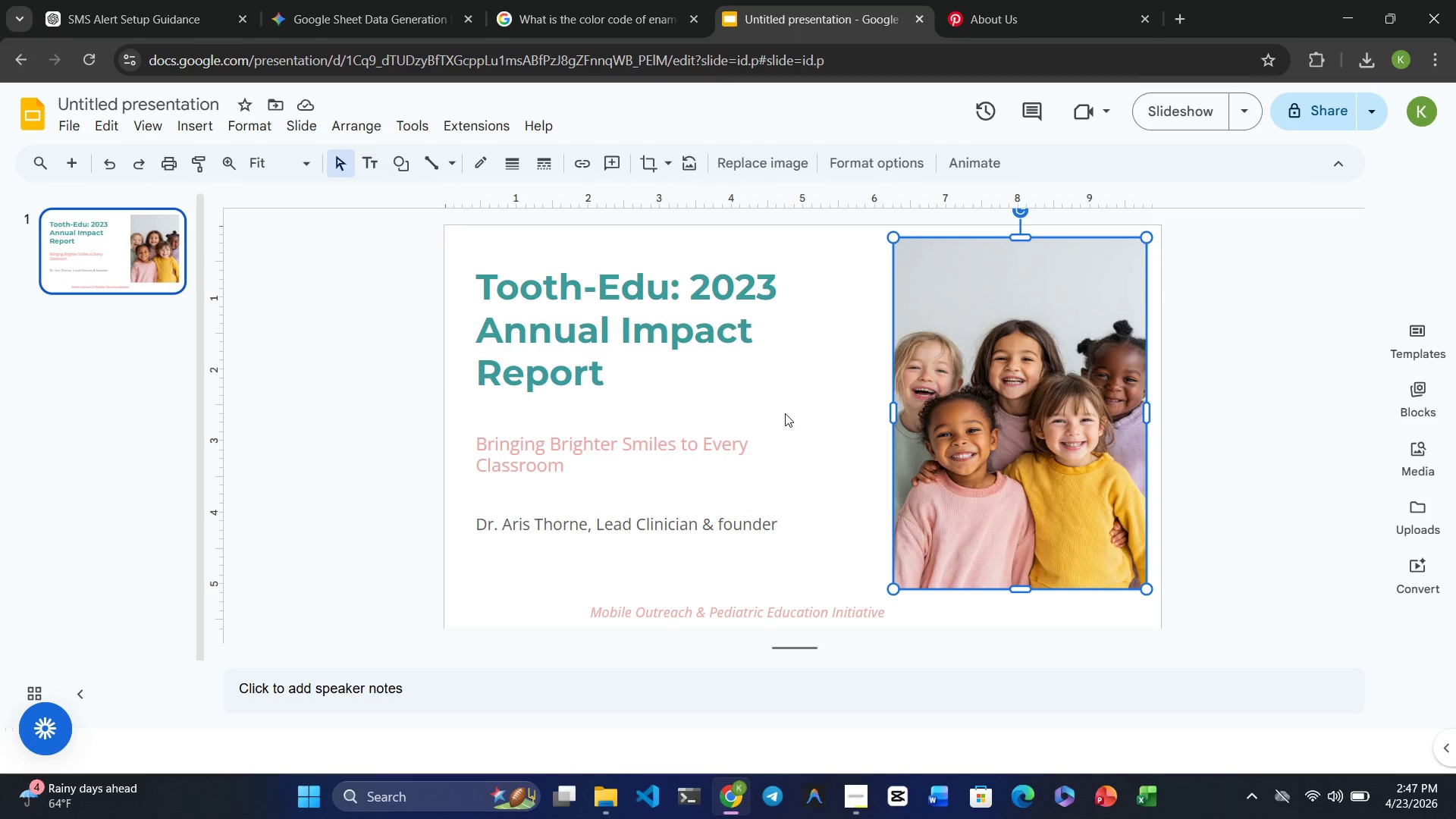 
left_click([794, 416])
 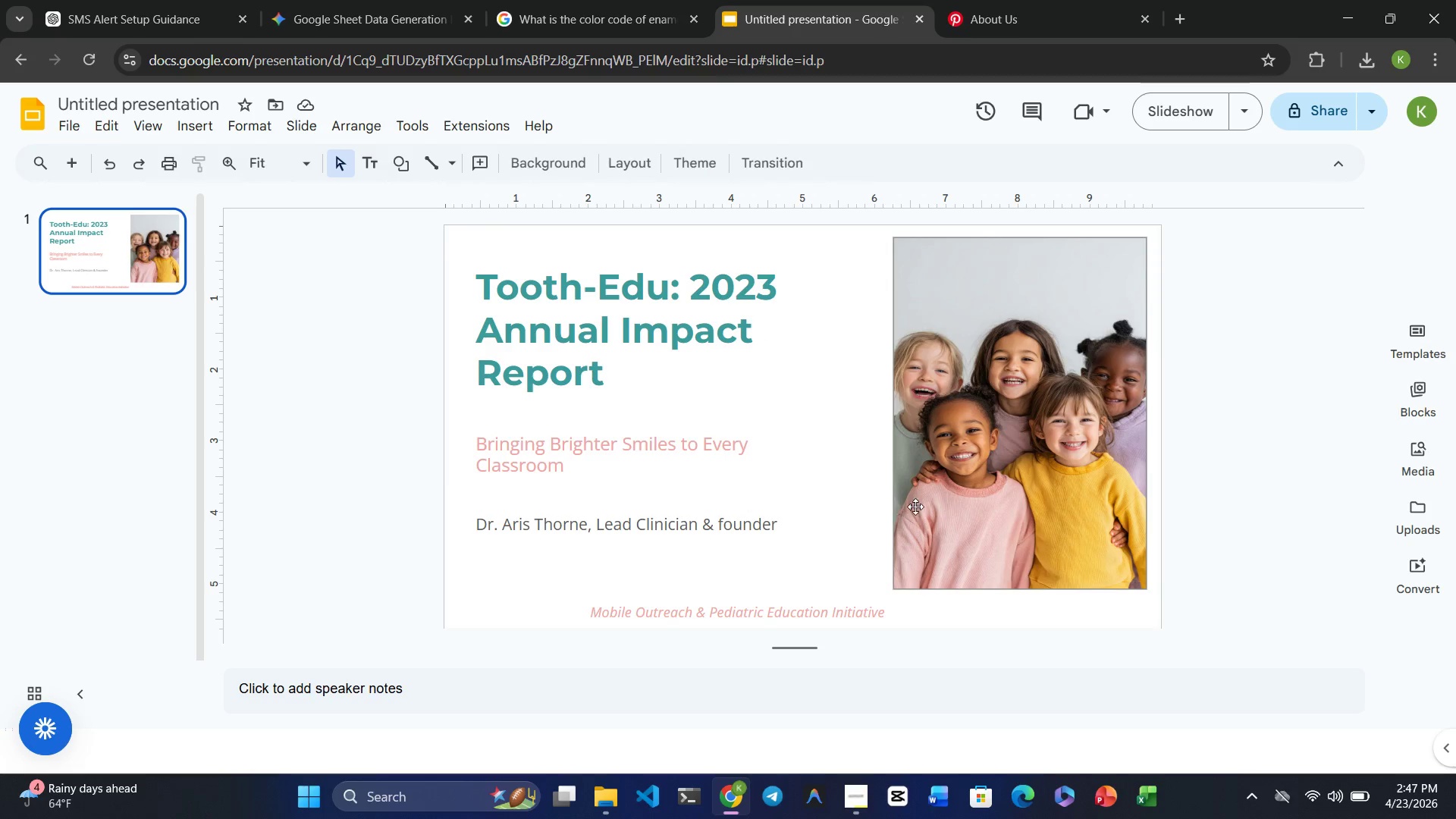 
left_click([708, 344])
 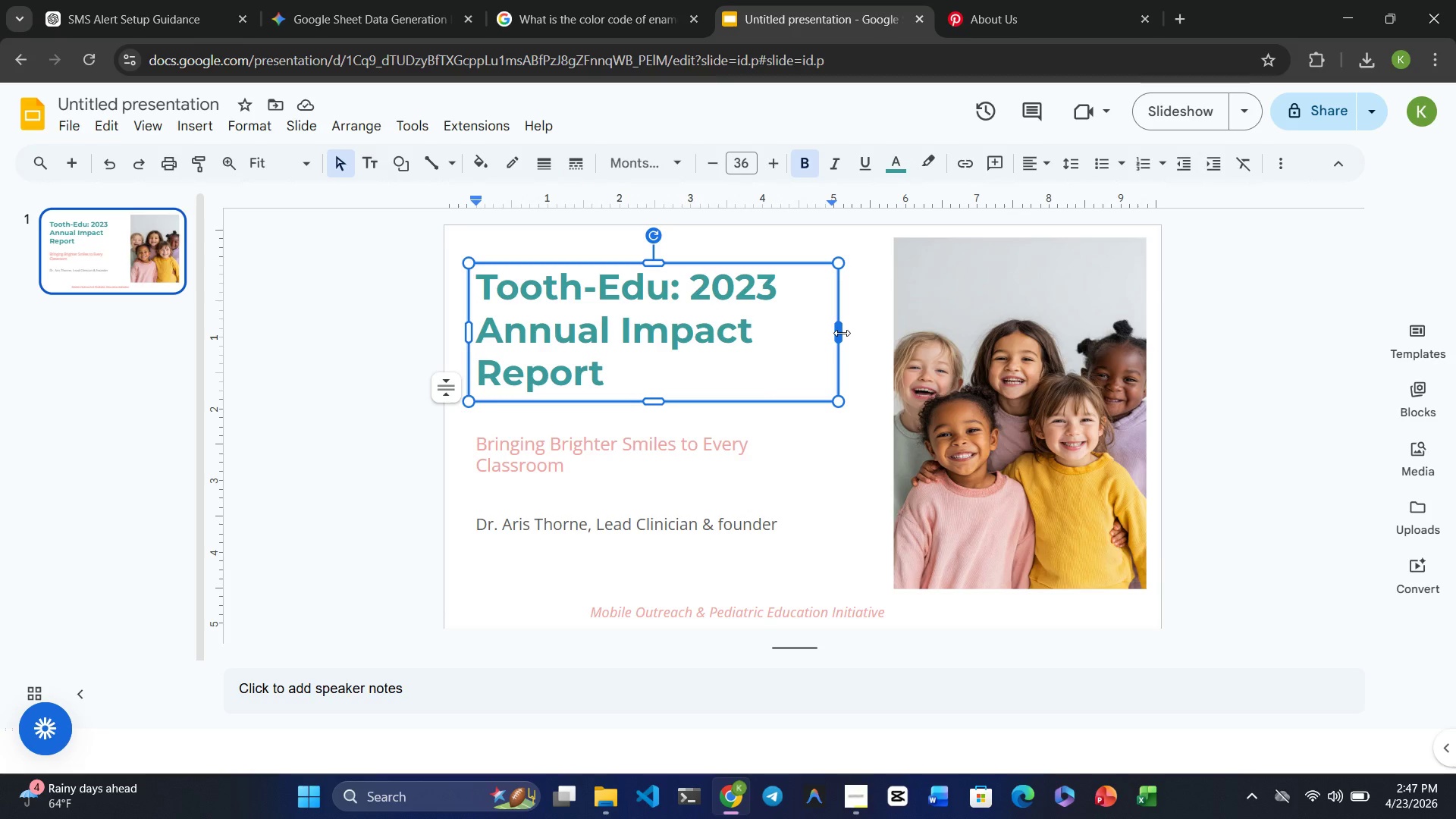 
left_click_drag(start_coordinate=[842, 333], to_coordinate=[887, 334])
 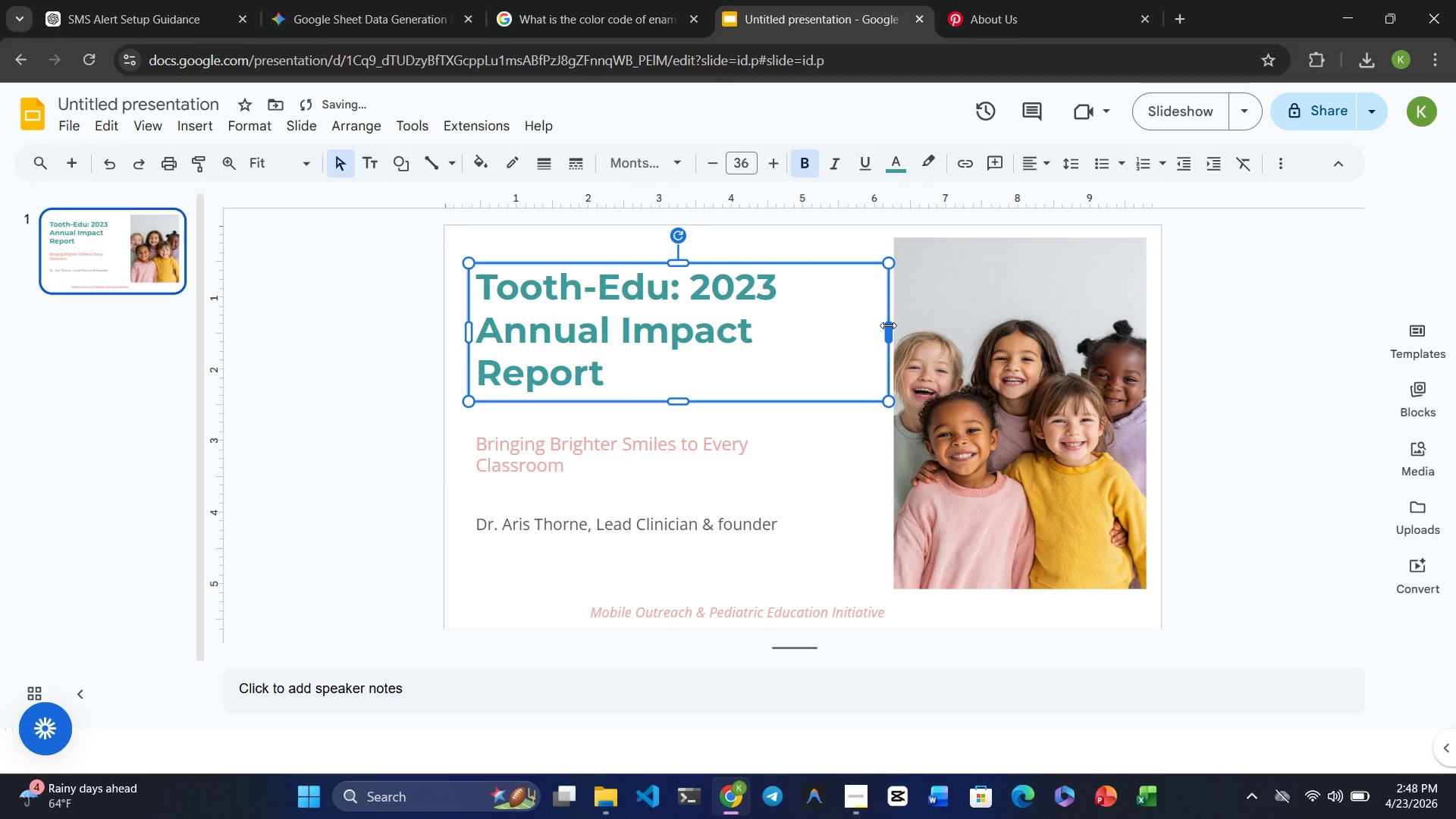 
key(Control+Z)
 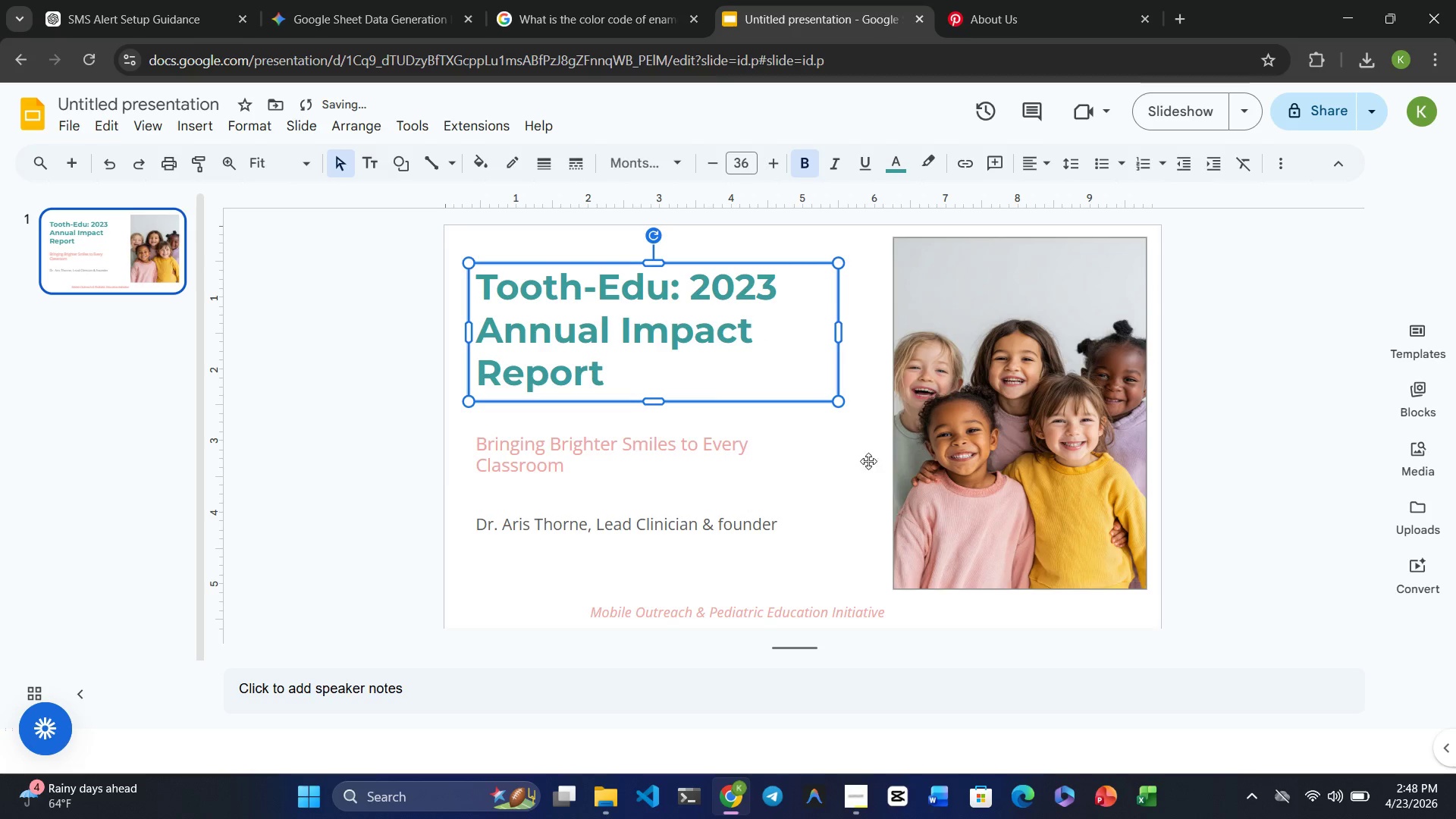 
left_click([834, 480])
 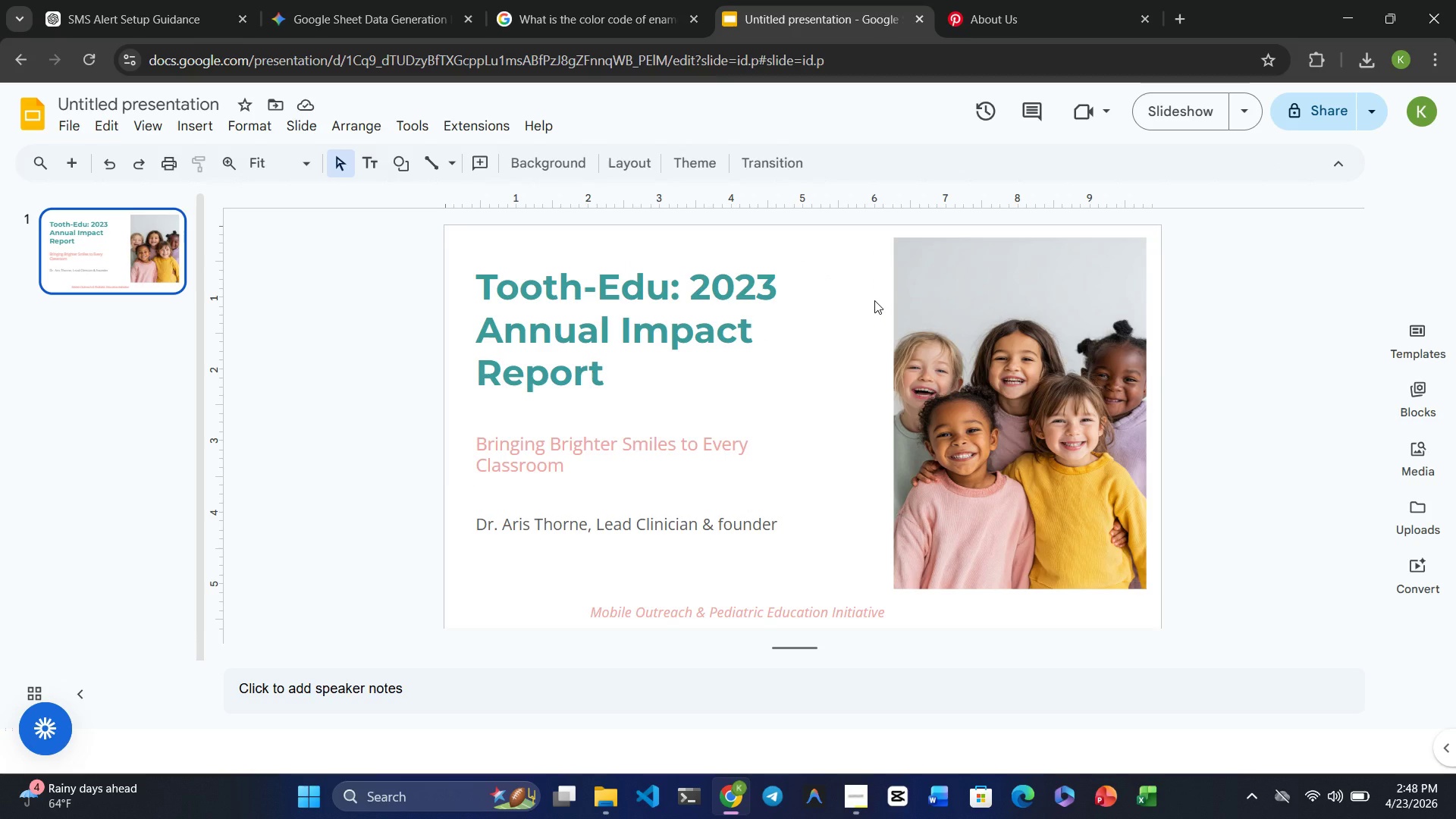 
wait(8.28)
 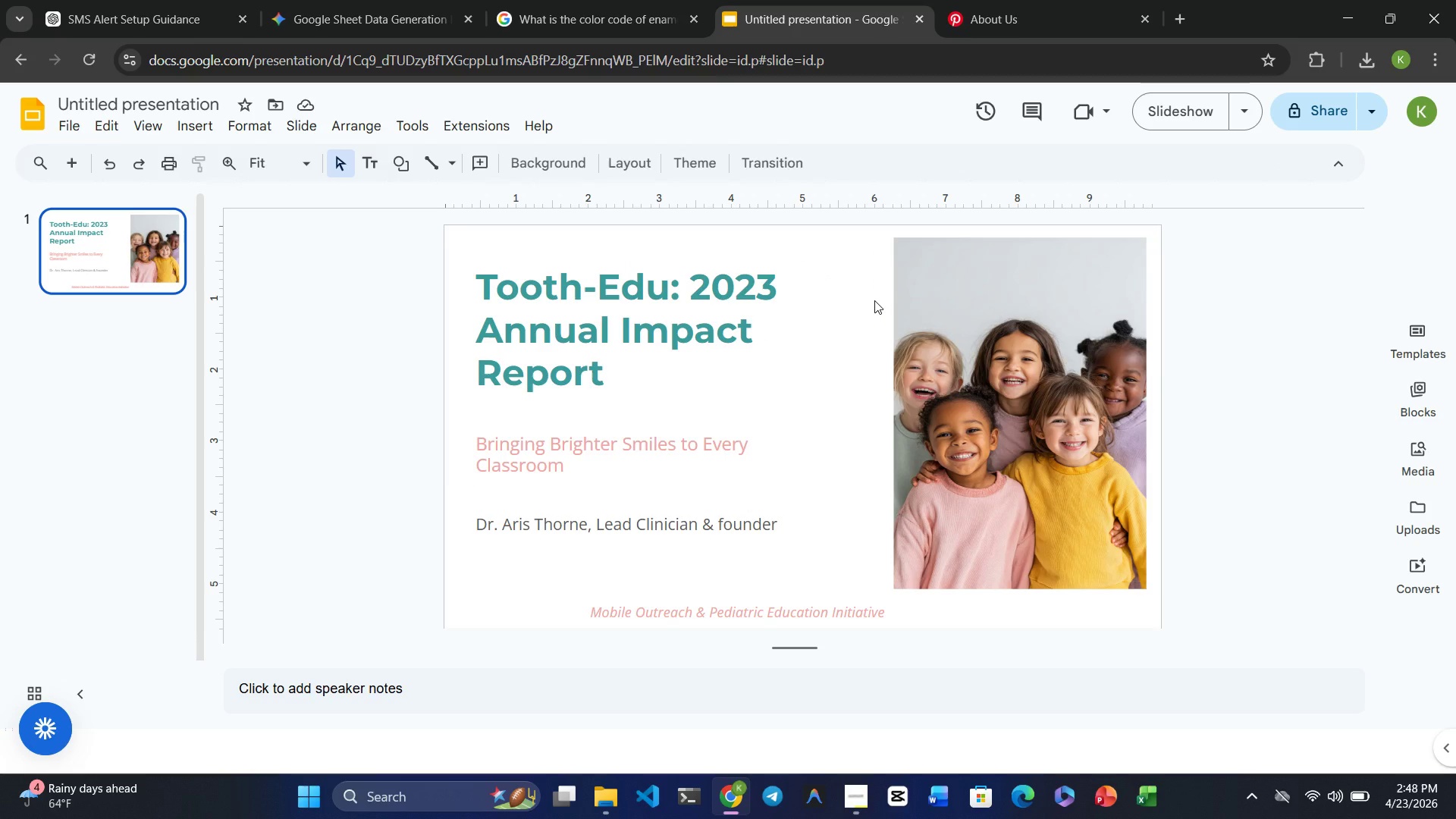 
left_click([754, 529])
 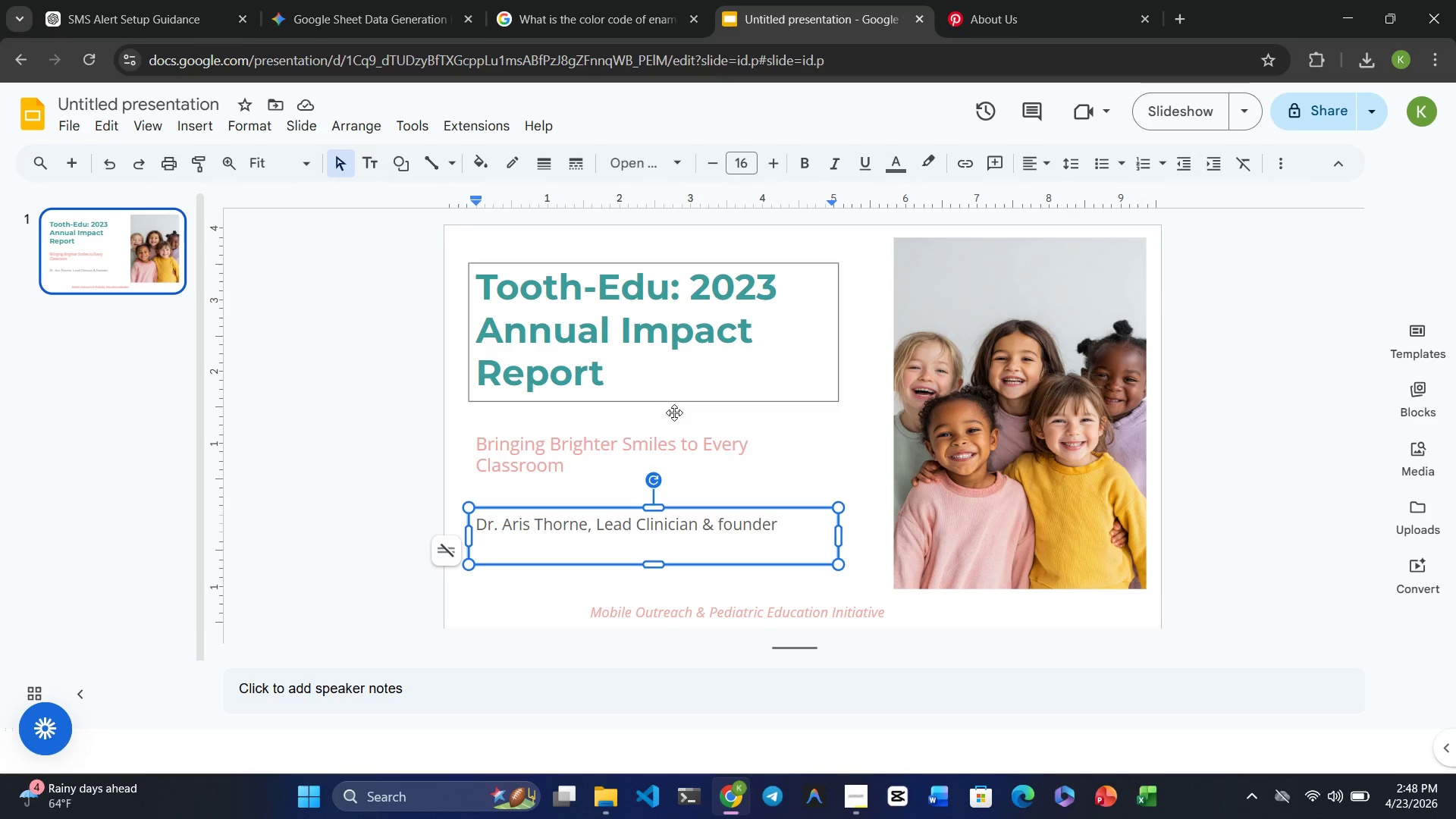 
left_click([680, 435])
 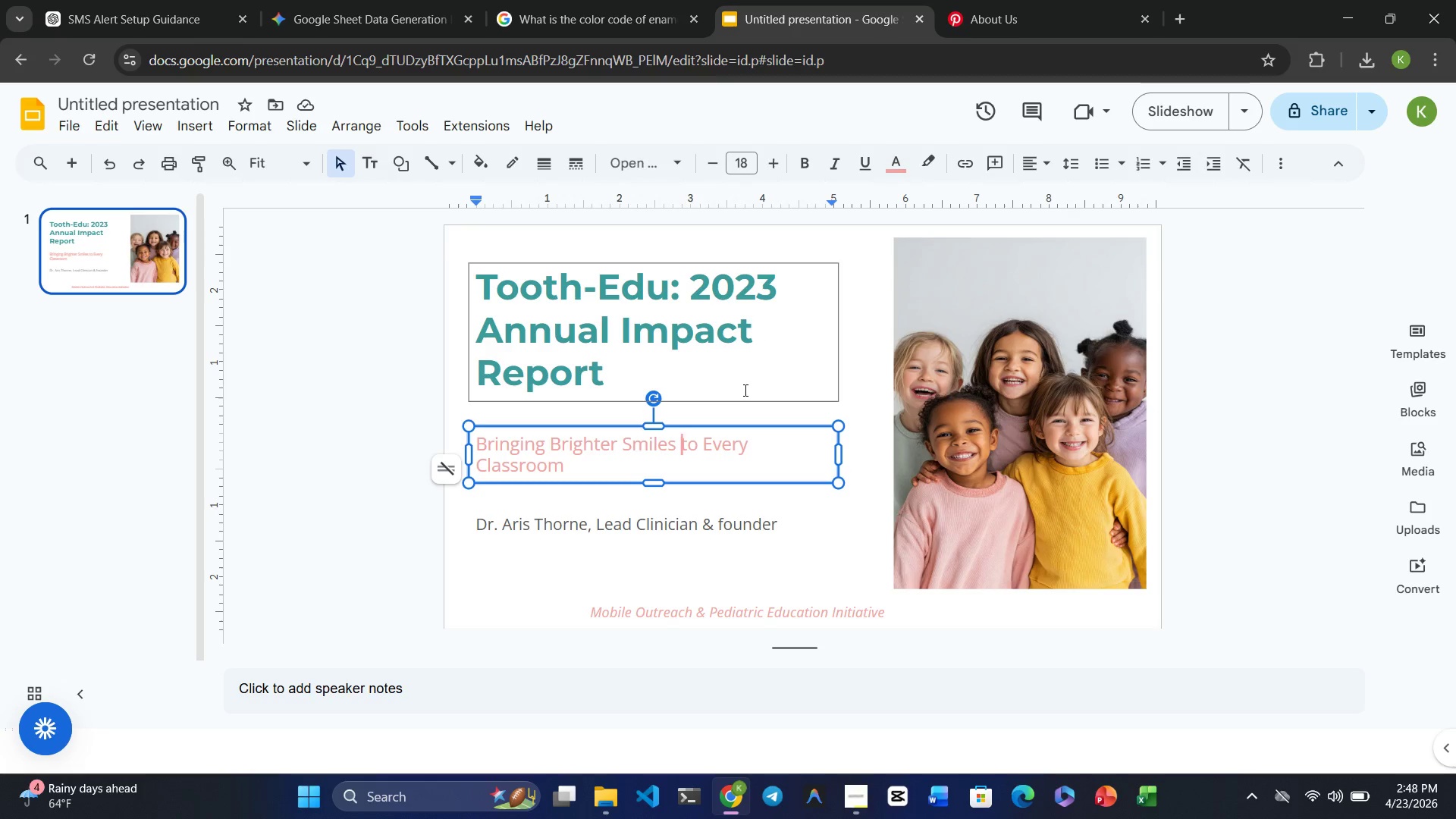 
left_click([752, 384])
 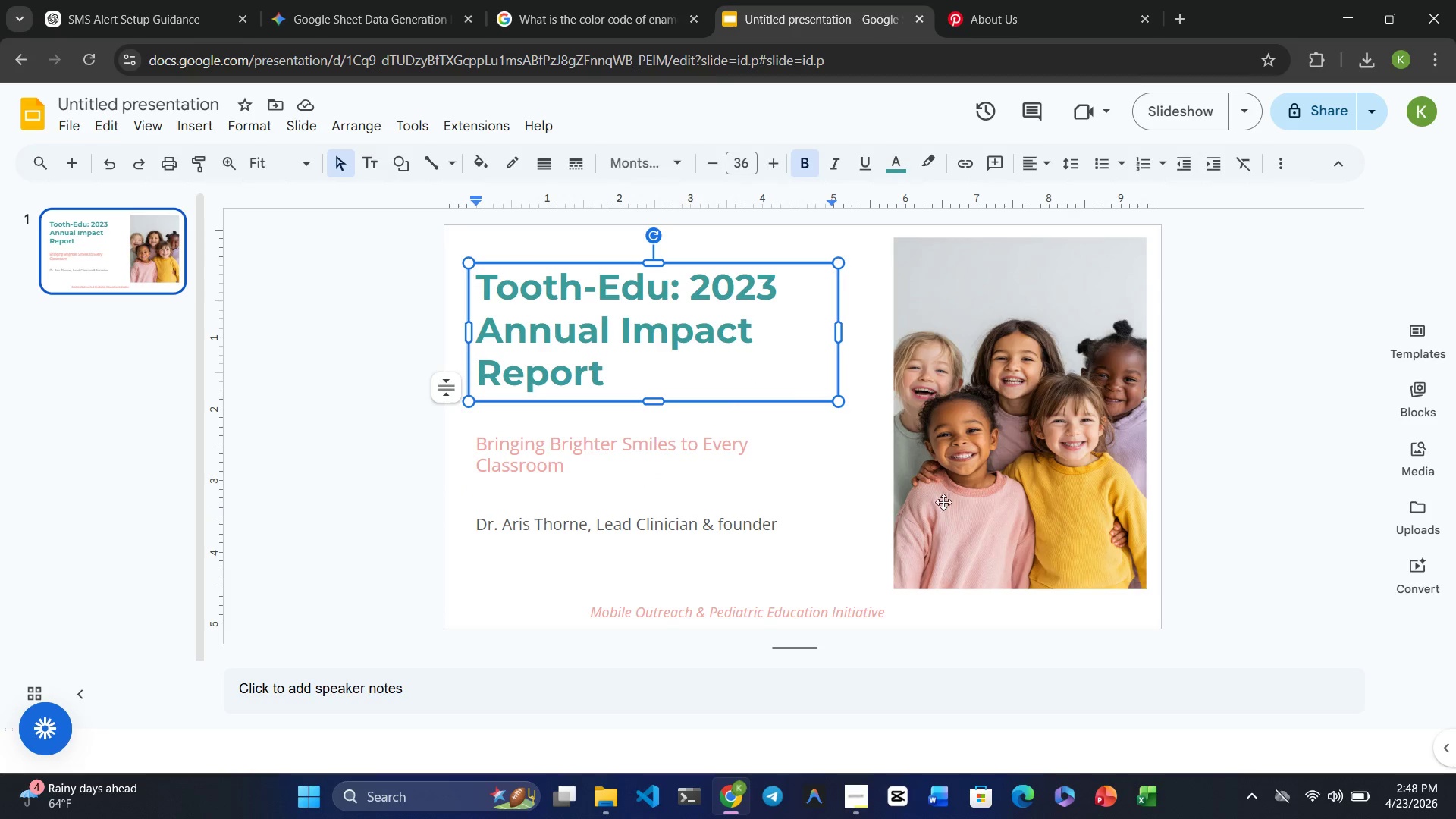 
left_click([952, 462])
 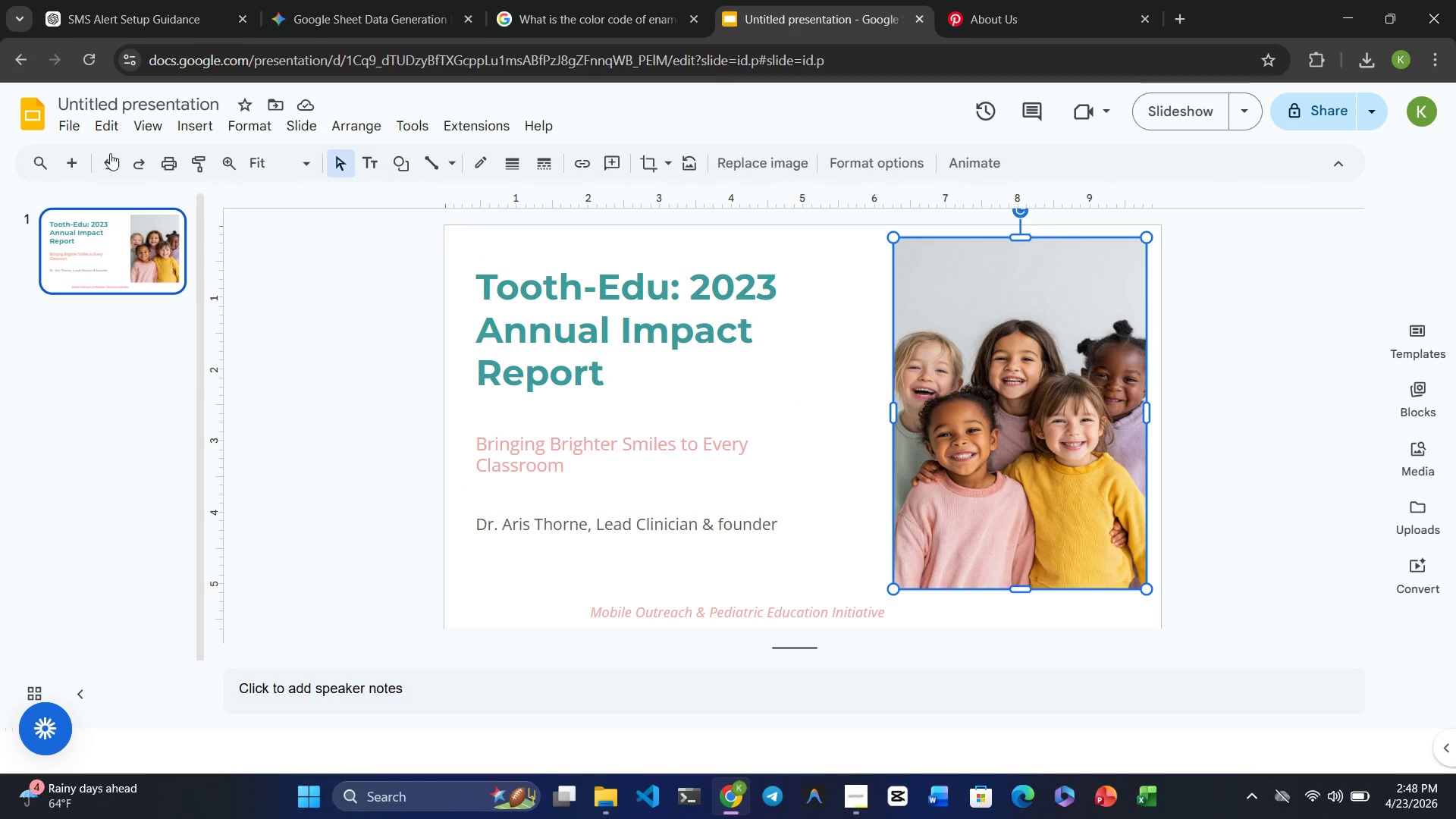 
mouse_move([77, 166])
 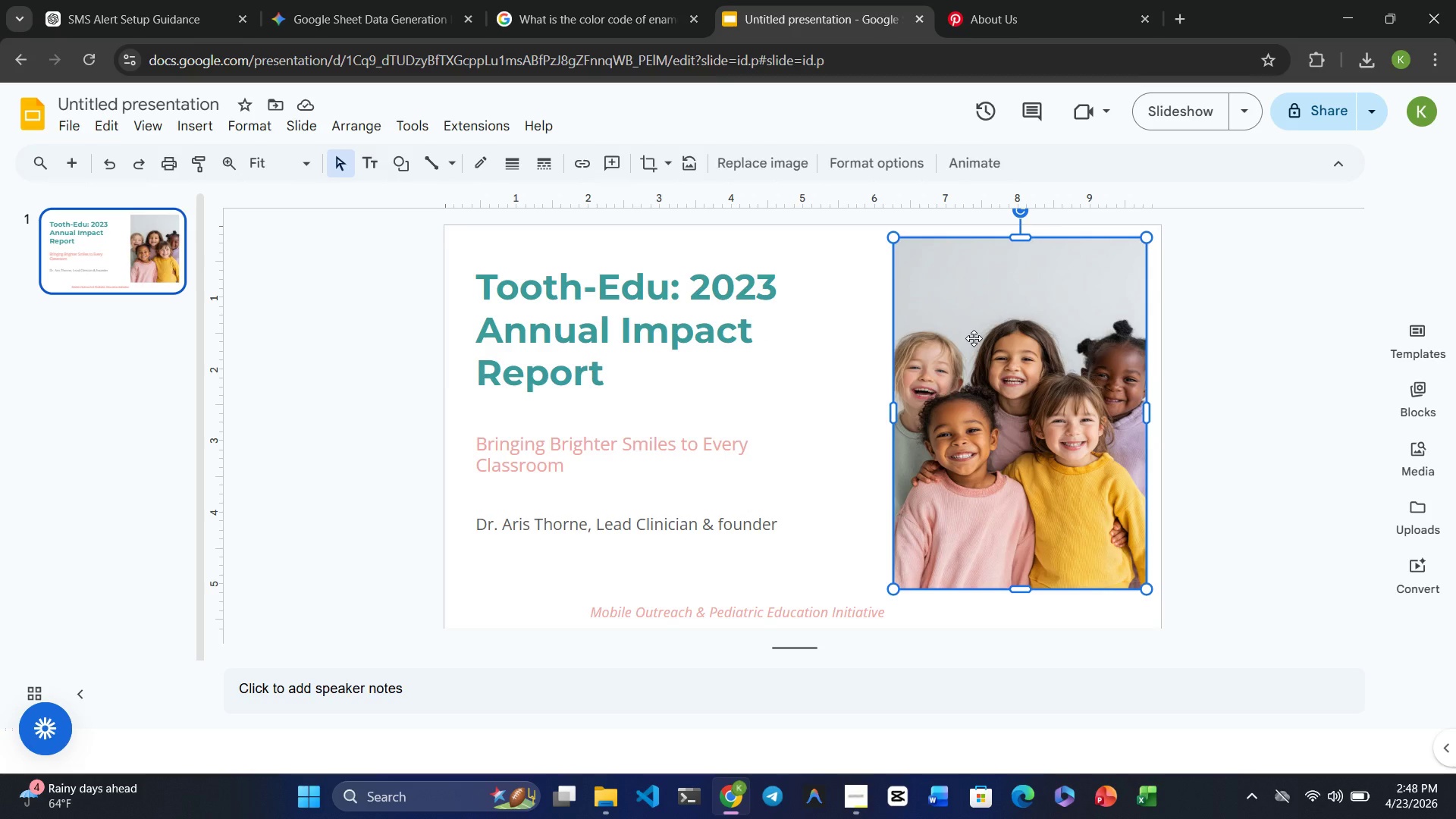 
left_click([974, 338])
 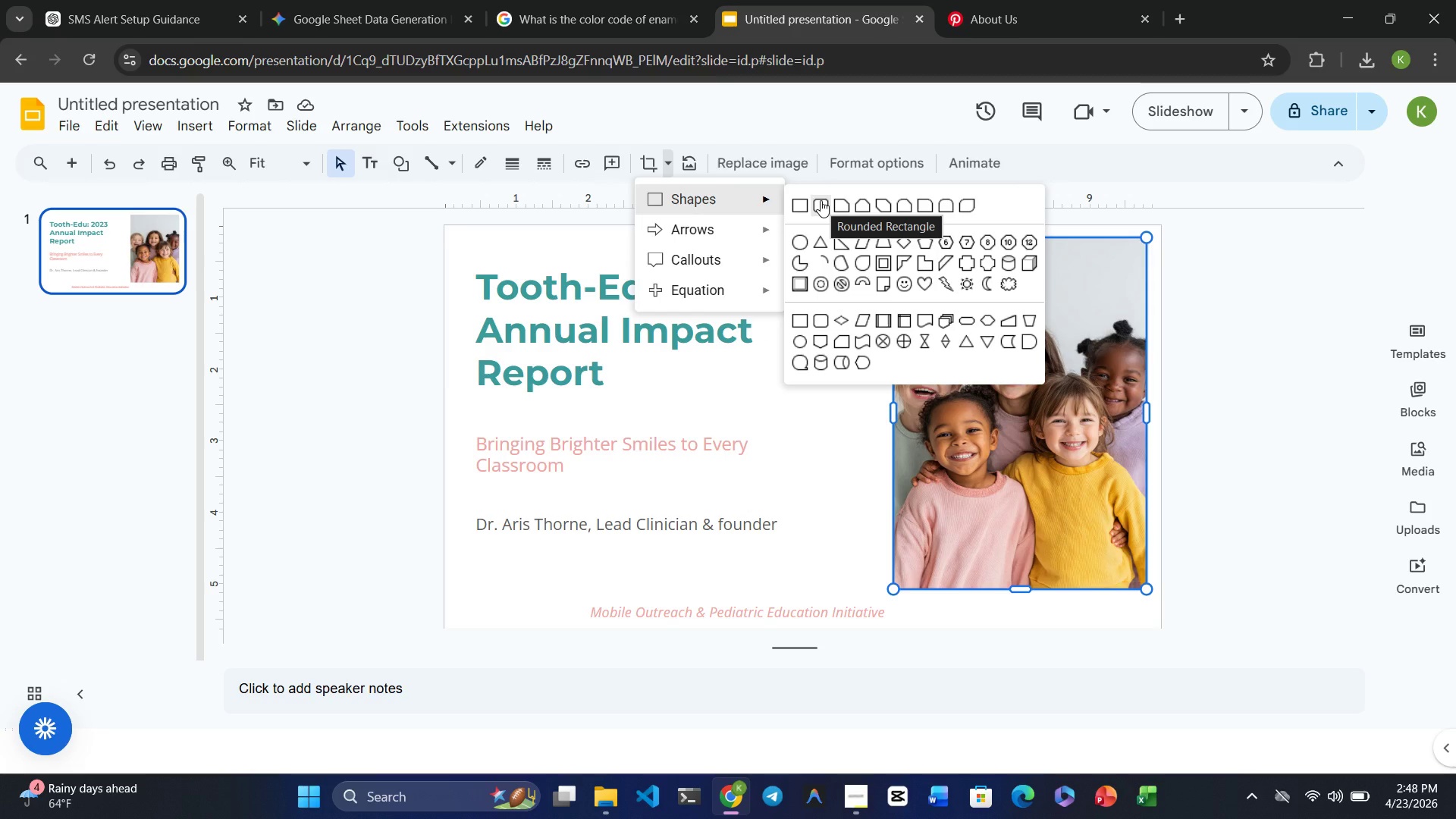 
wait(7.81)
 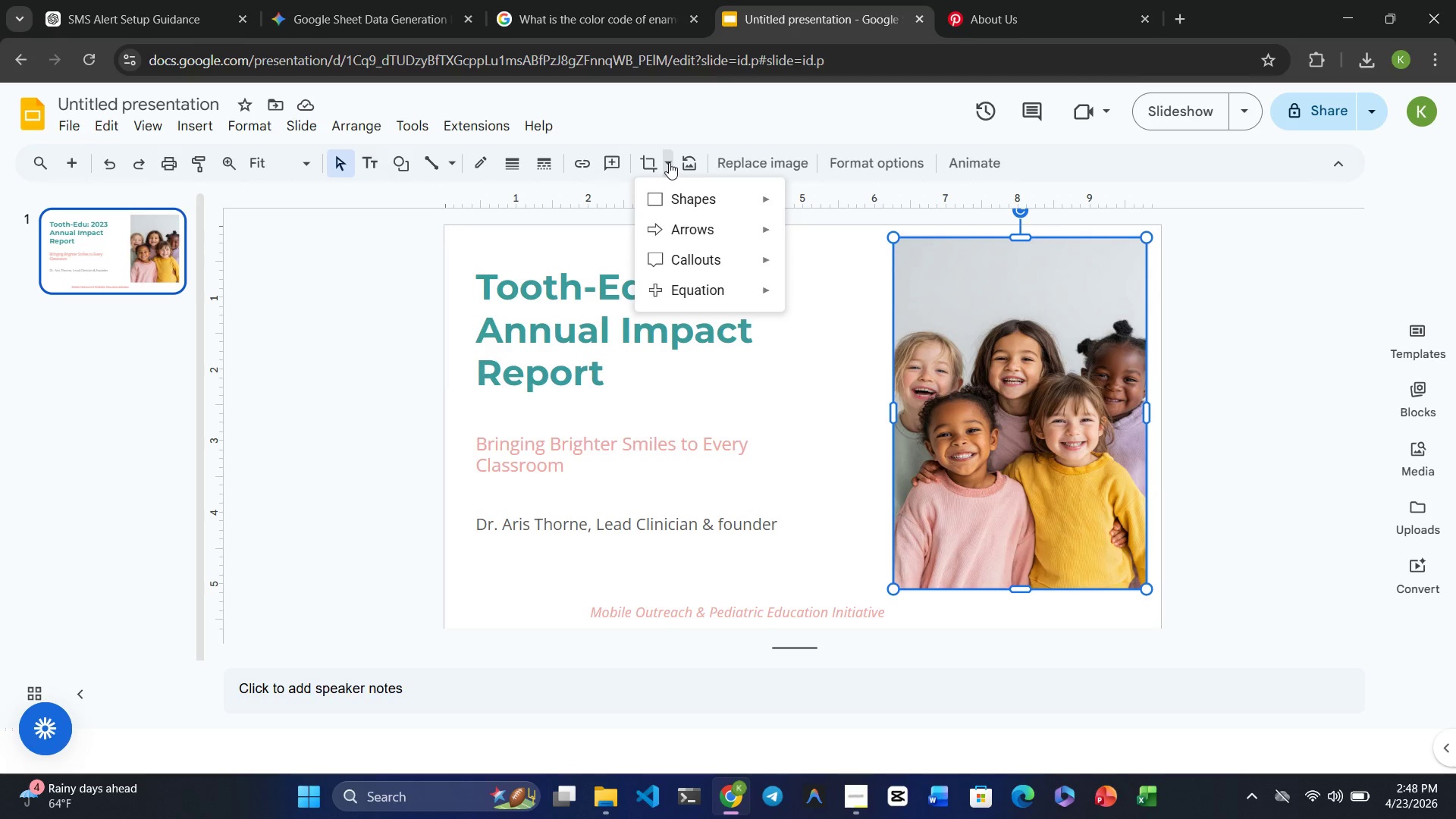 
left_click([952, 206])
 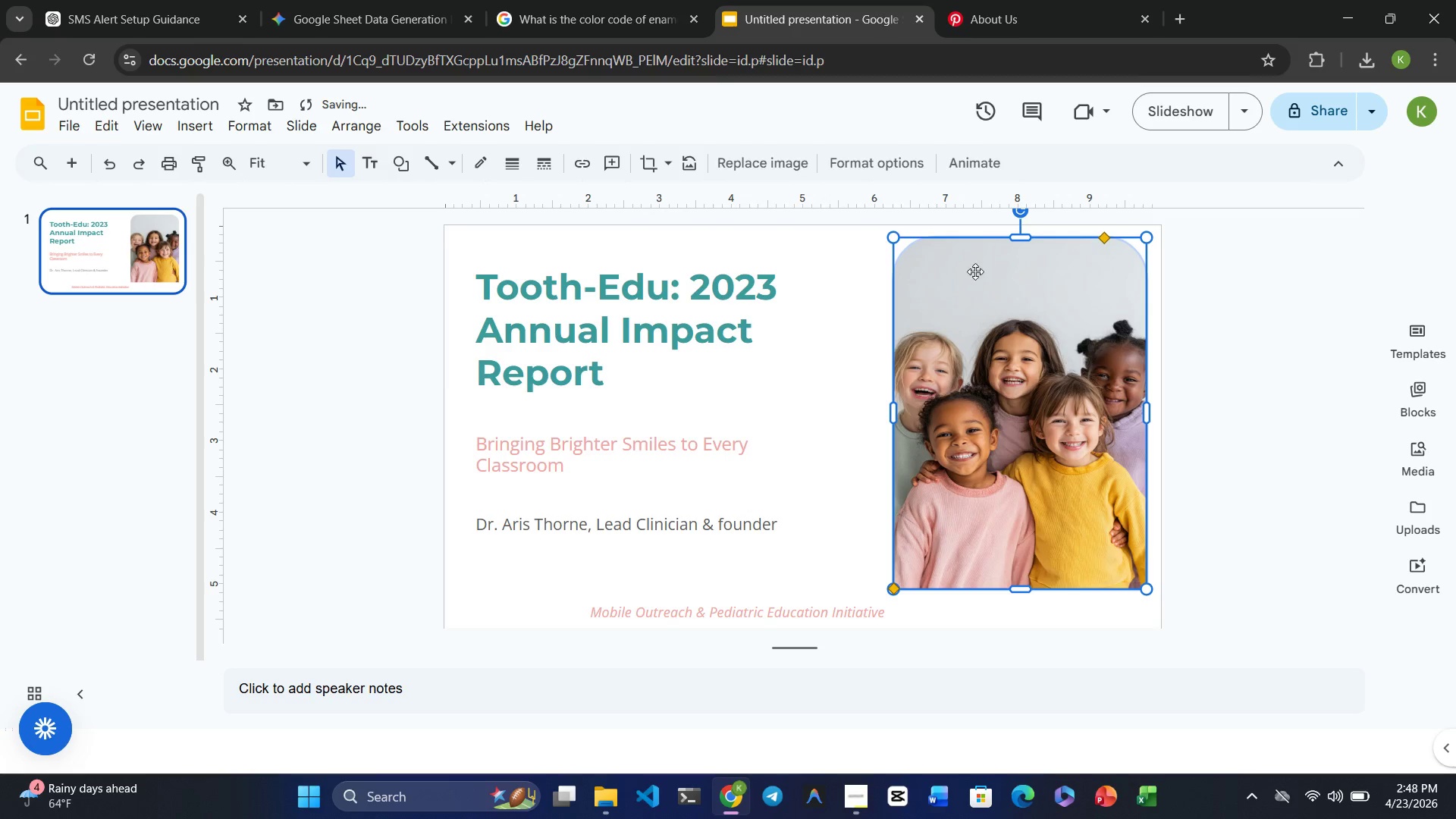 
left_click([844, 340])
 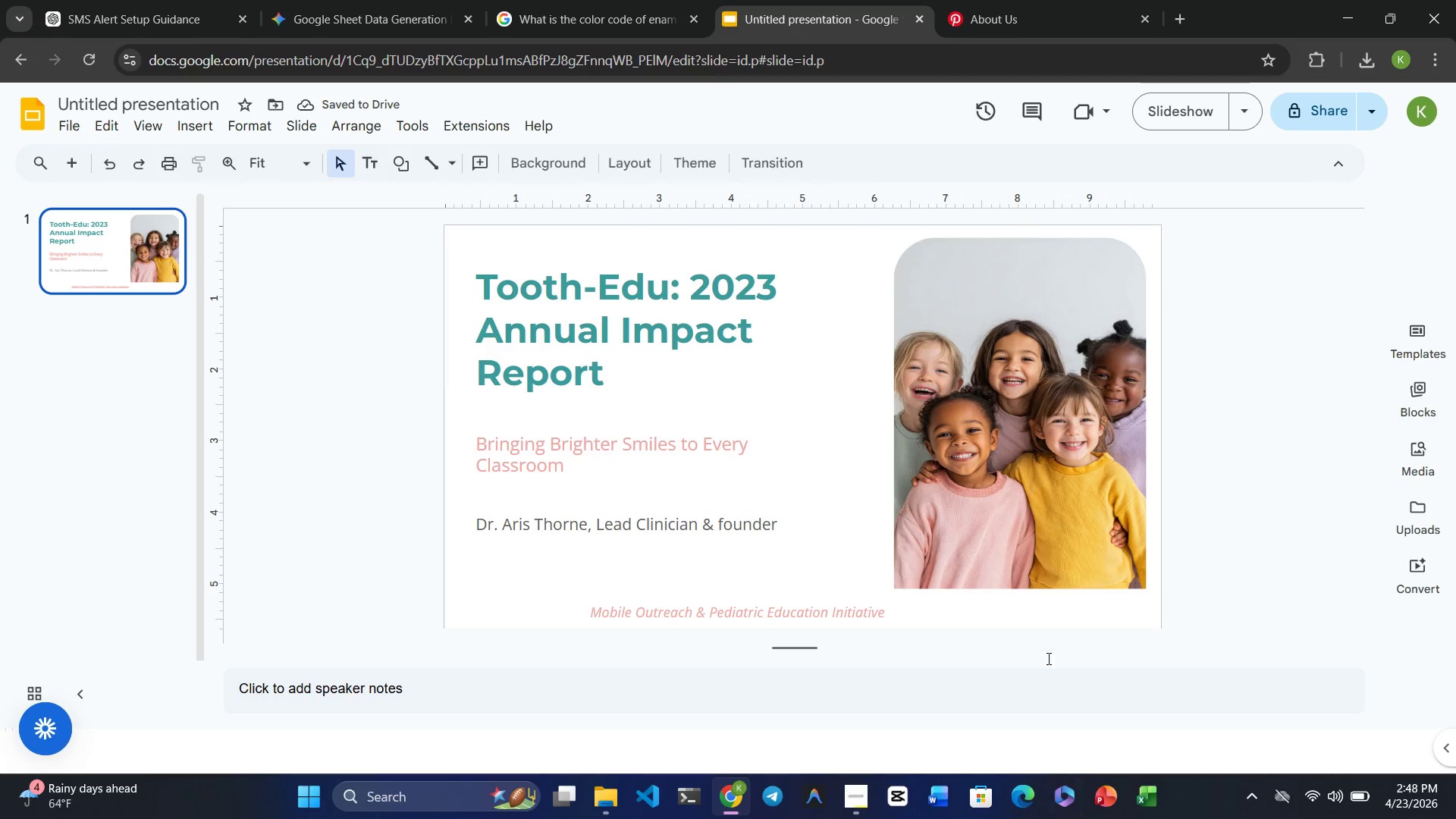 
left_click([982, 466])
 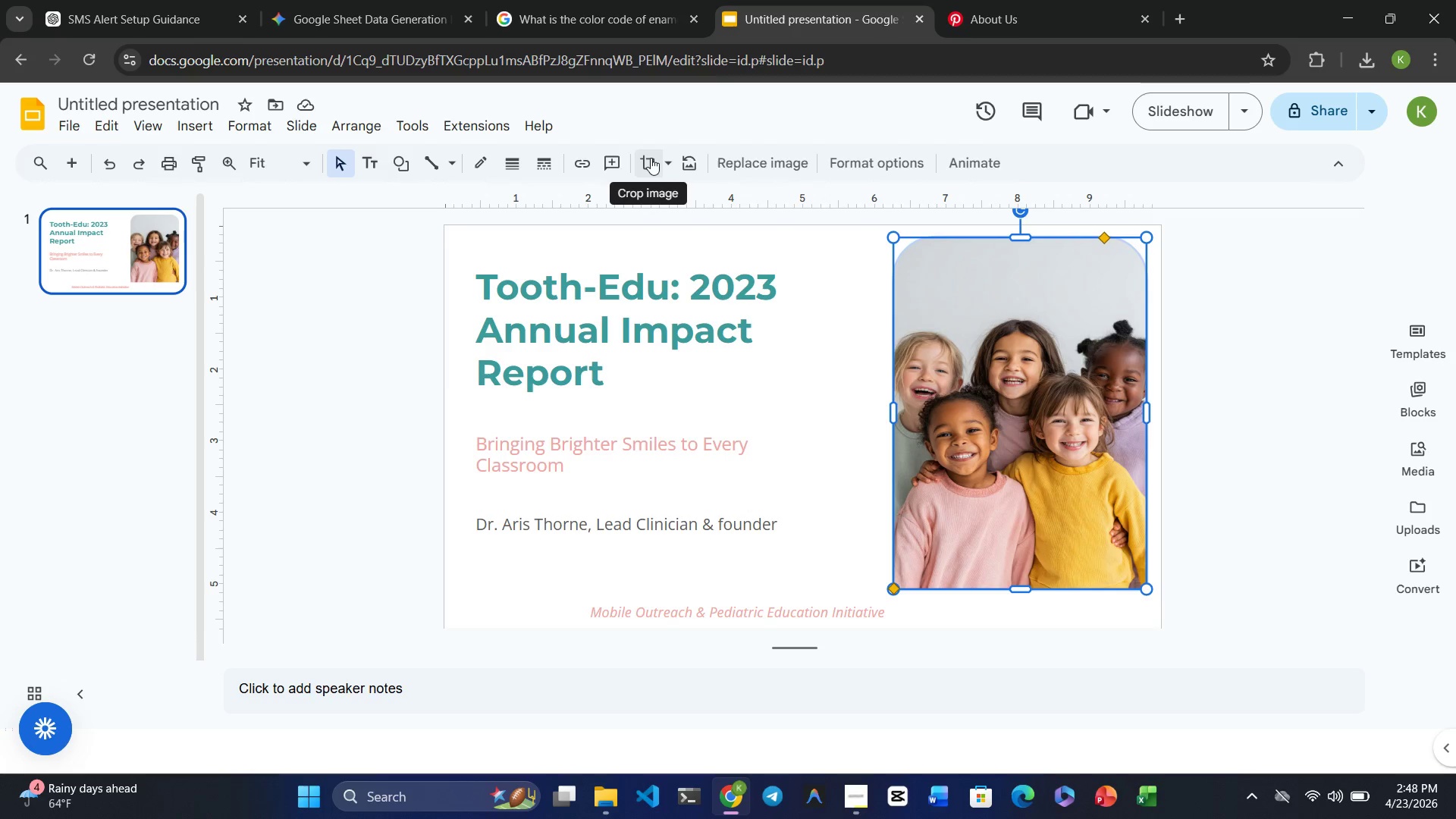 
left_click([667, 167])
 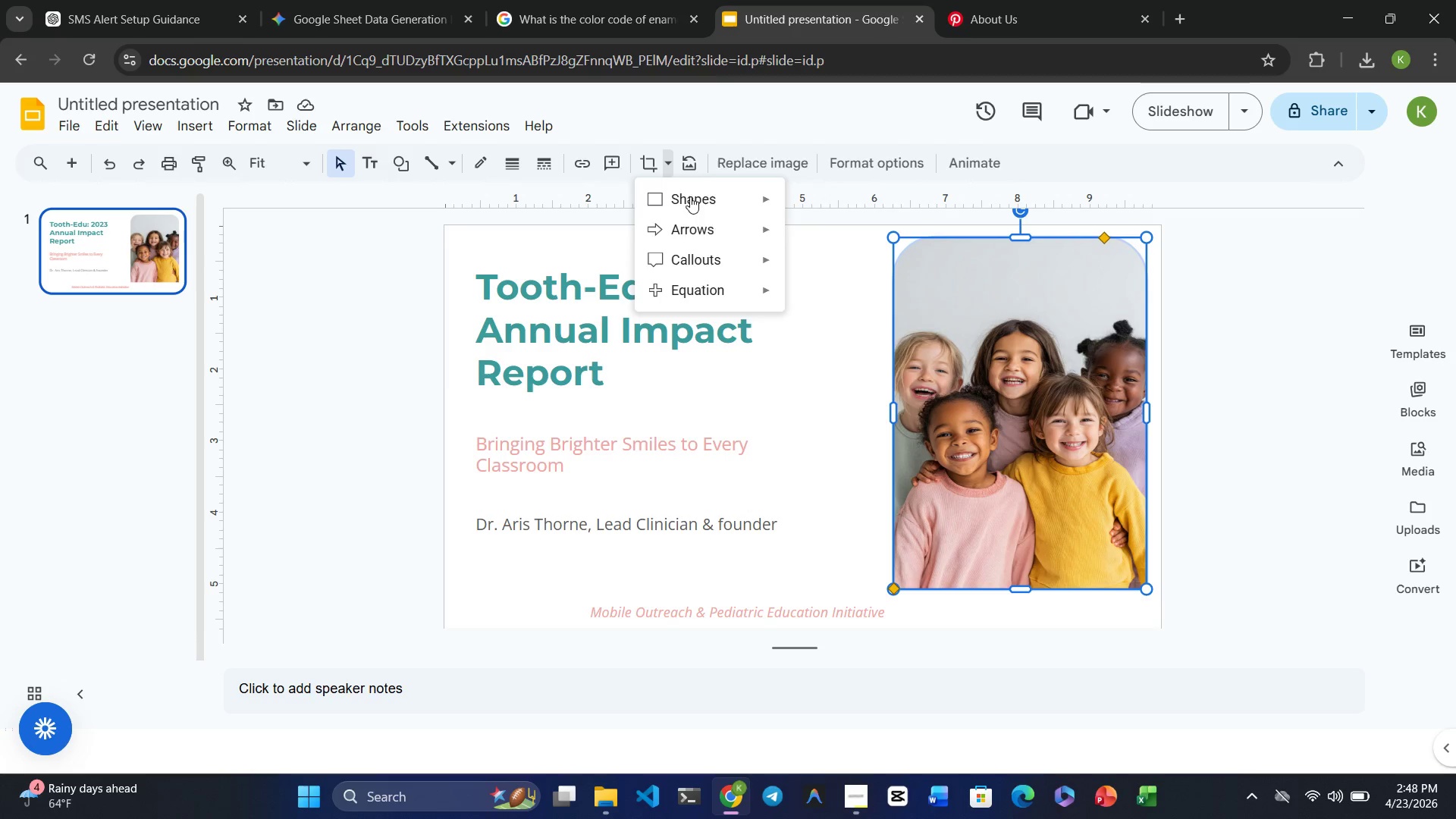 
mouse_move([725, 232])
 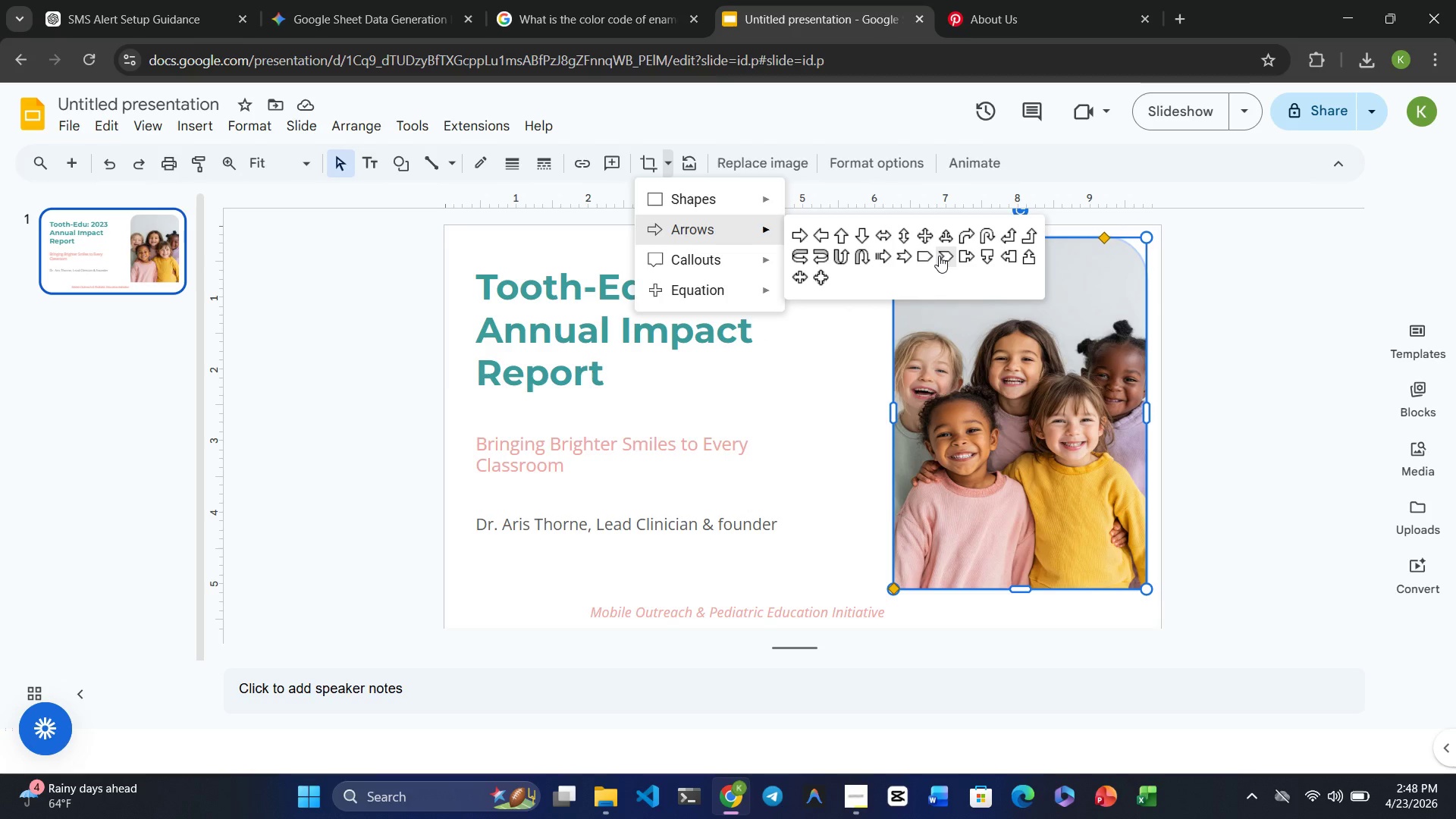 
left_click([940, 255])
 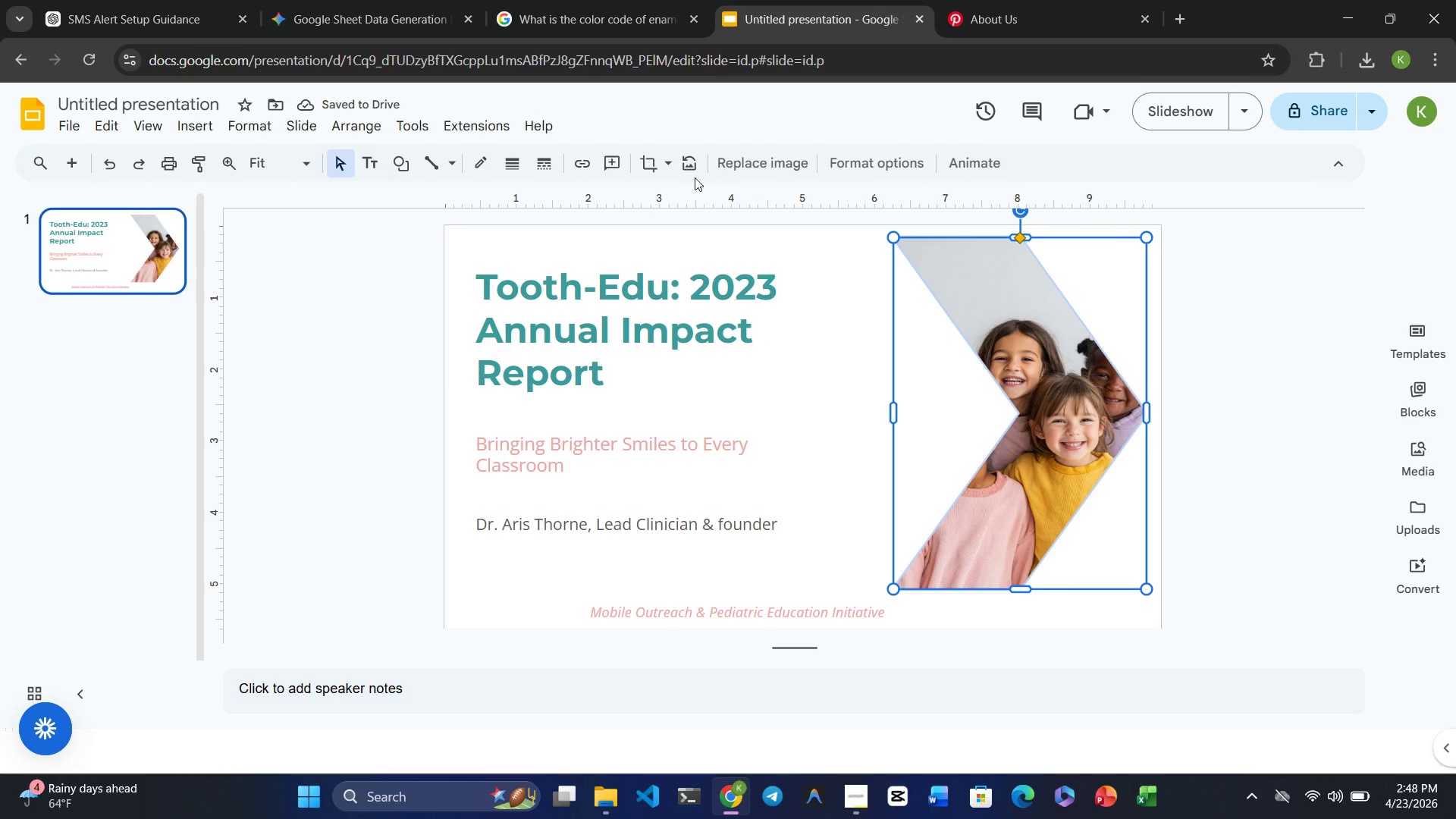 
left_click([666, 170])
 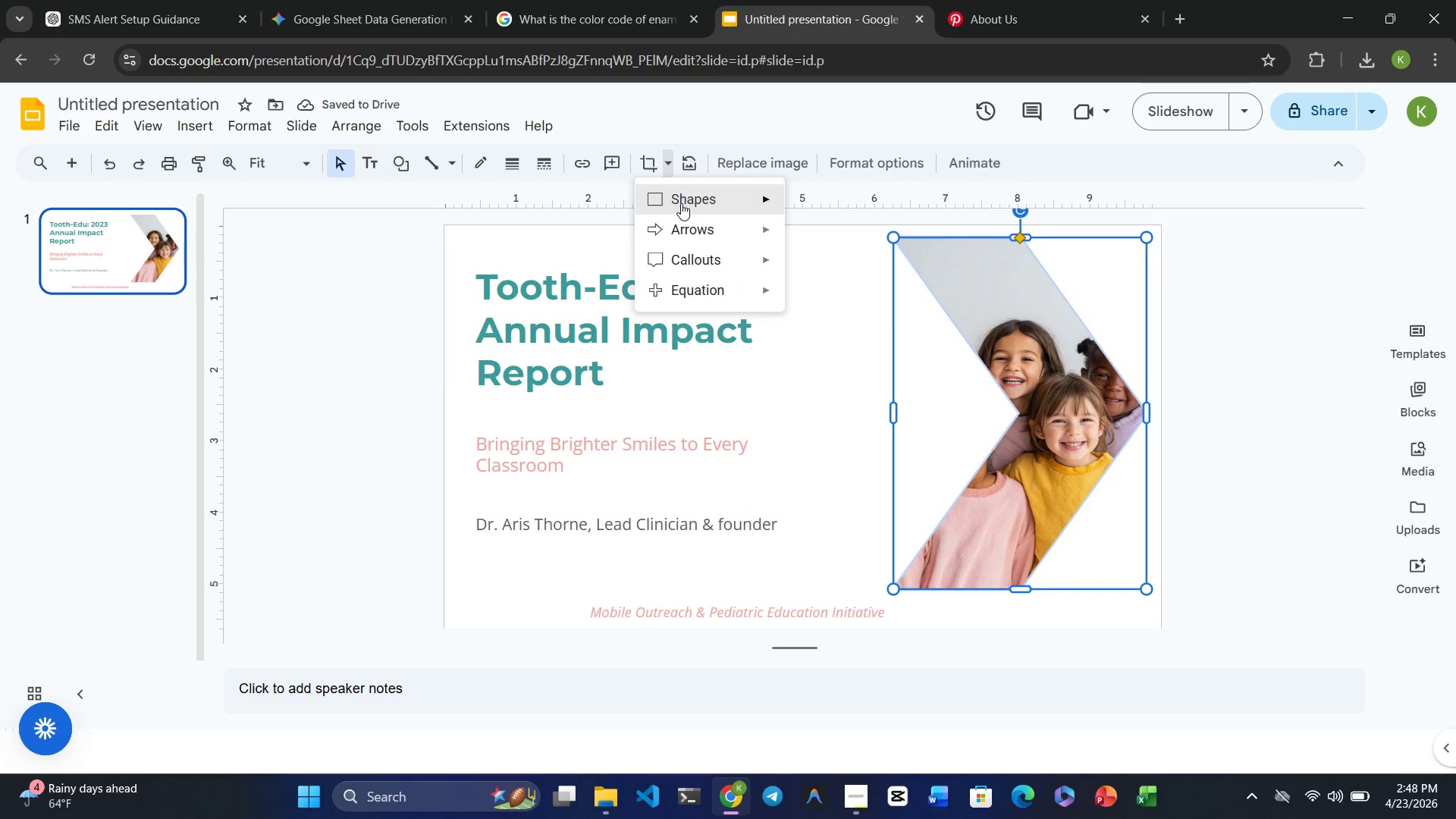 
mouse_move([724, 236])
 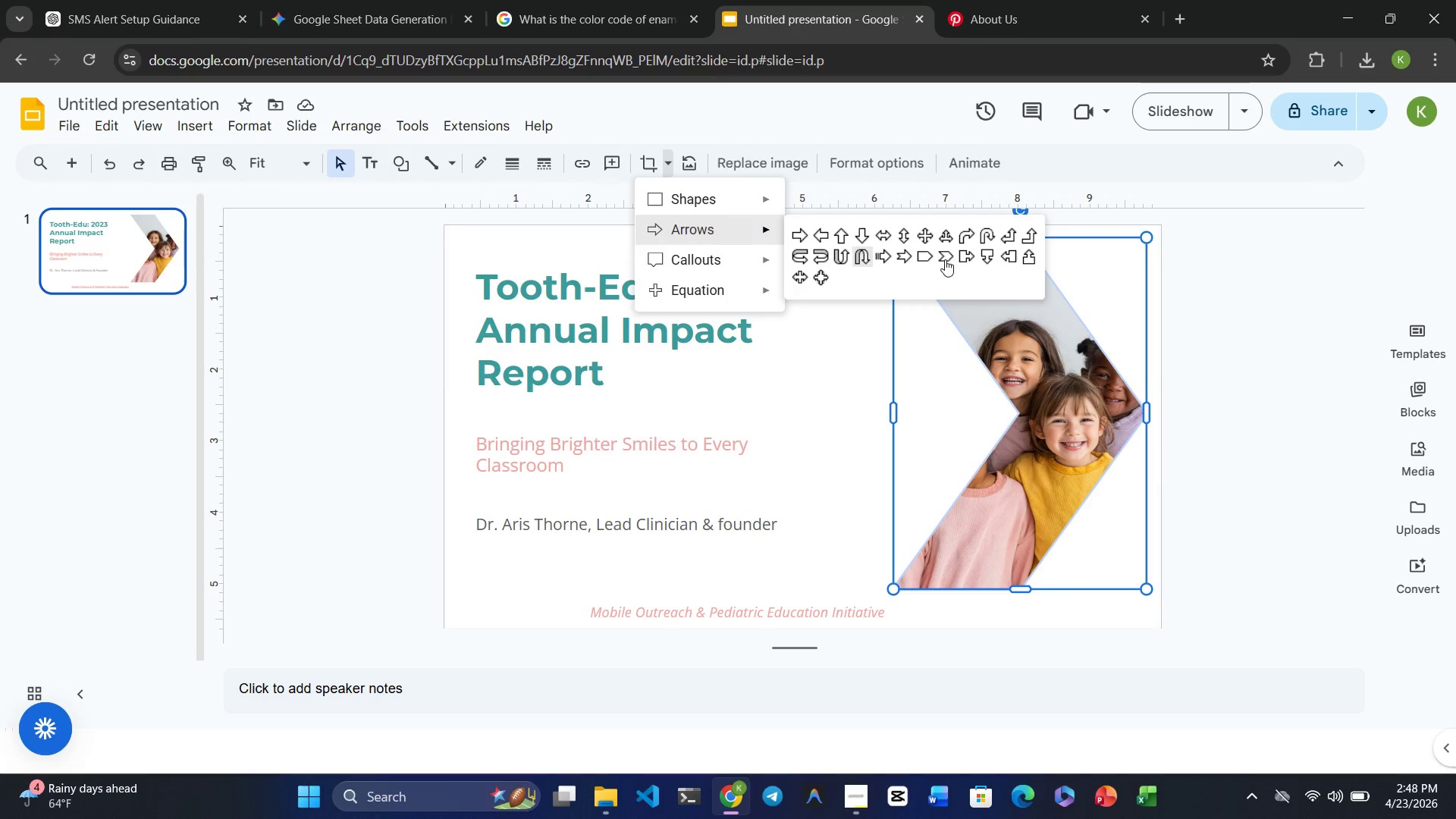 
mouse_move([949, 262])
 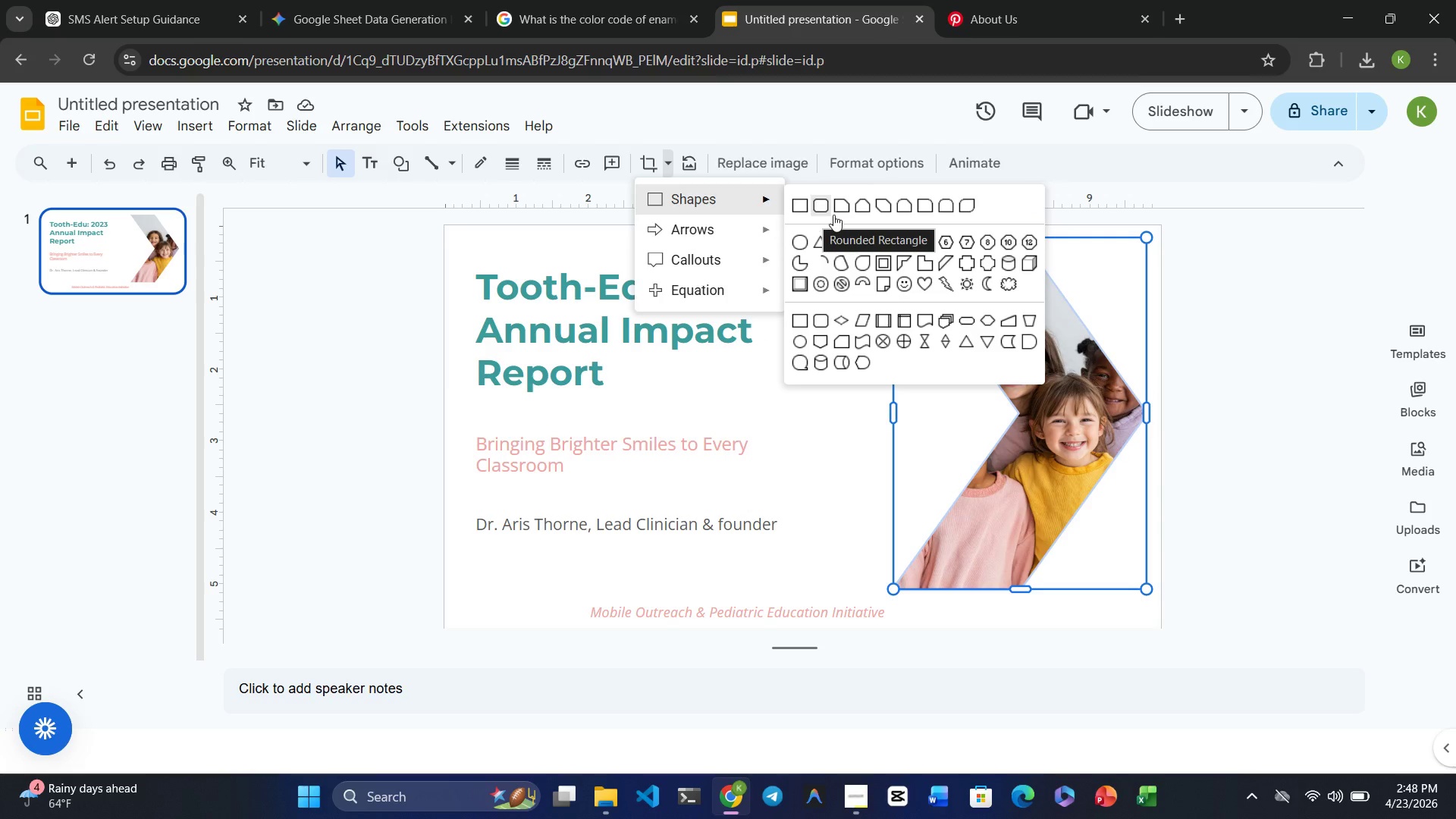 
left_click([883, 207])
 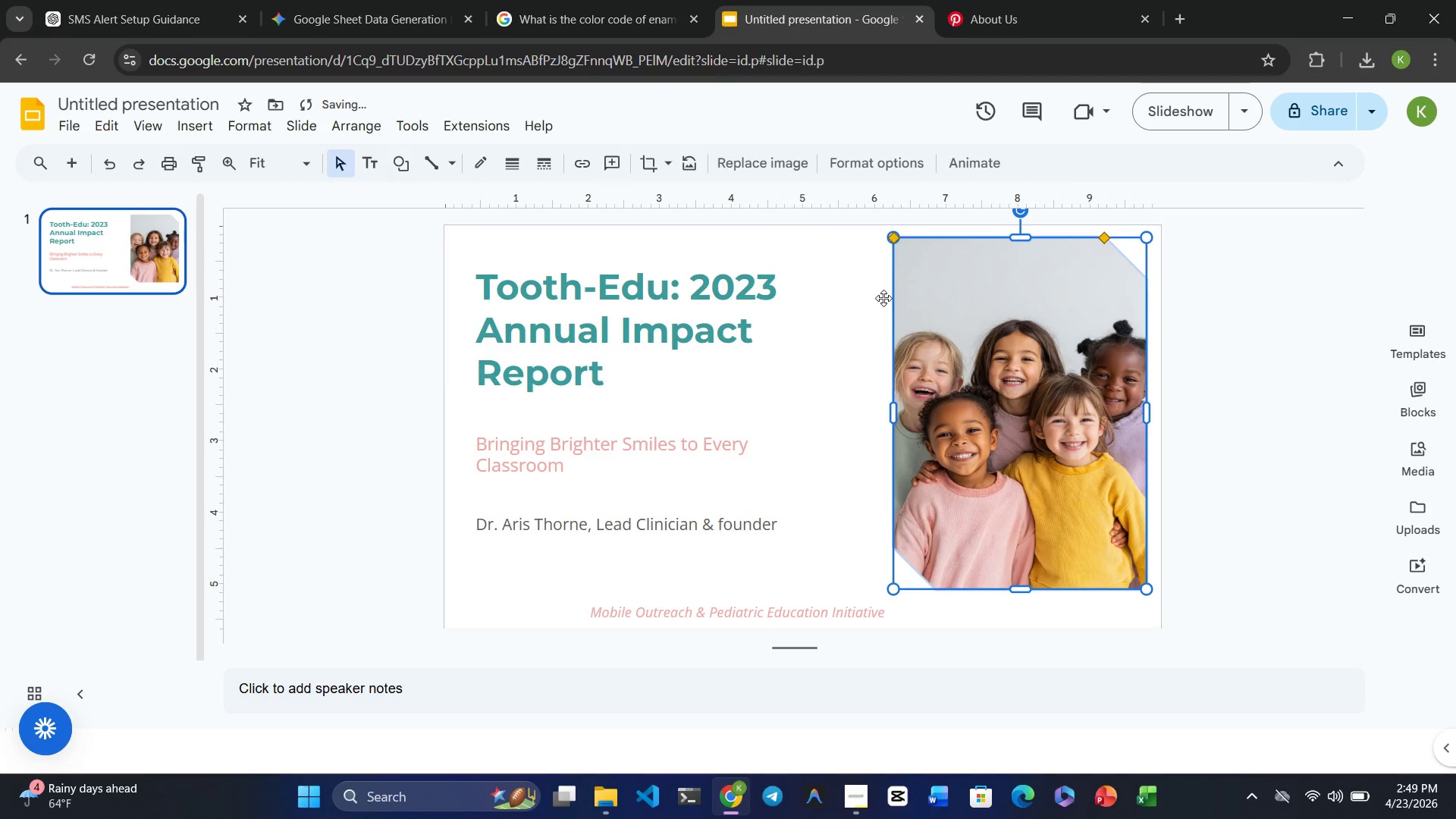 
left_click([843, 345])
 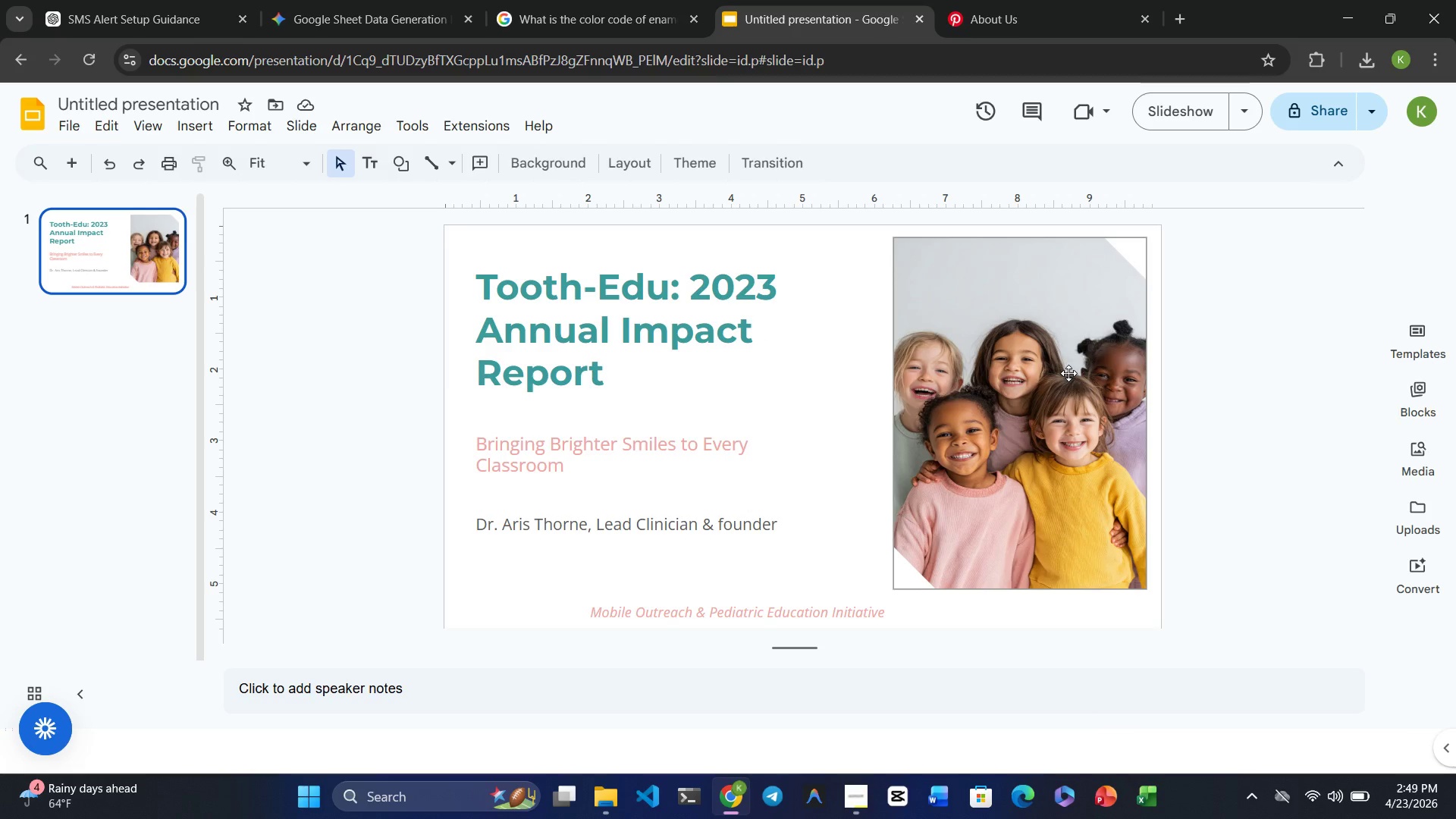 
wait(15.66)
 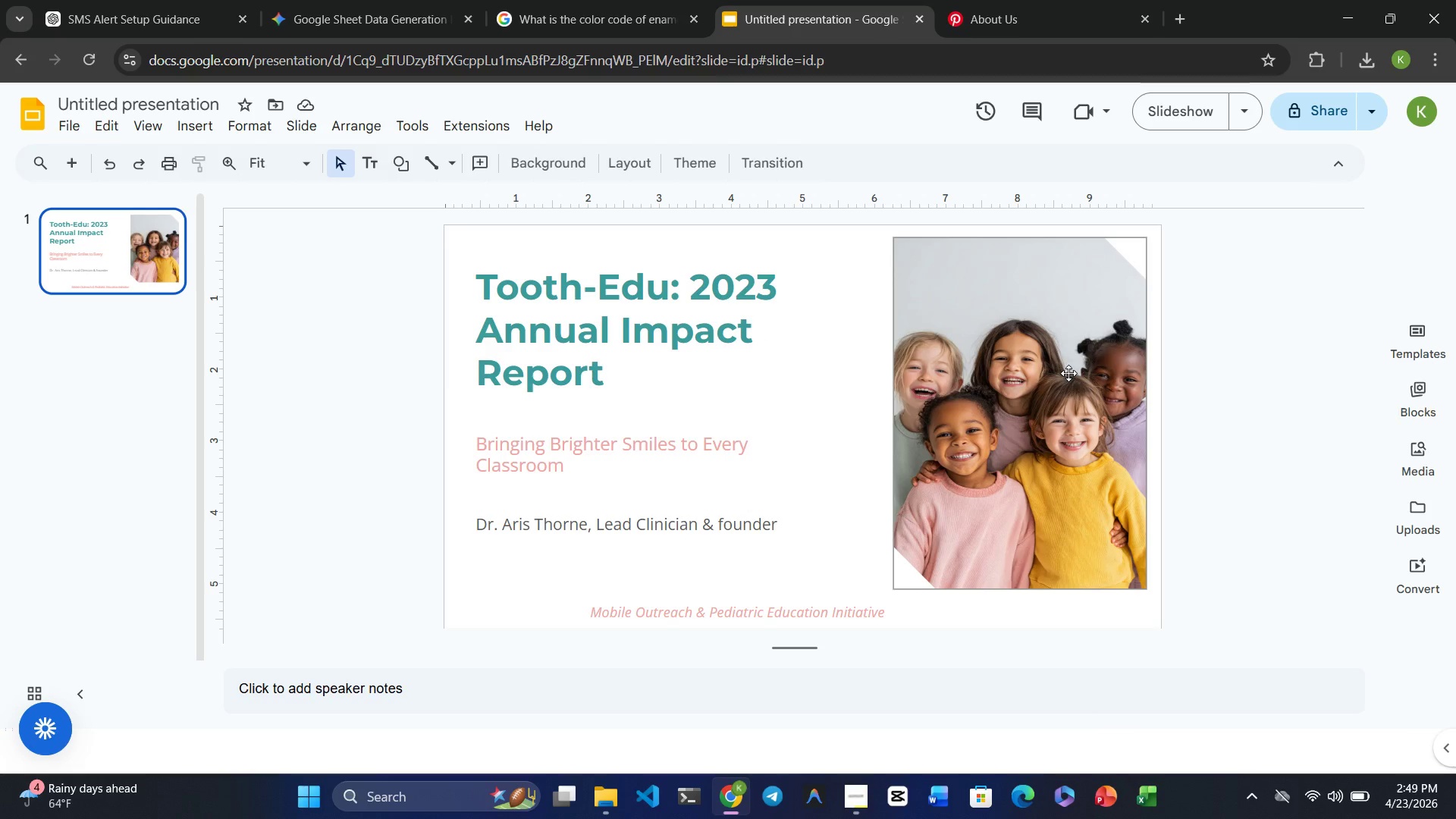 
left_click([74, 168])
 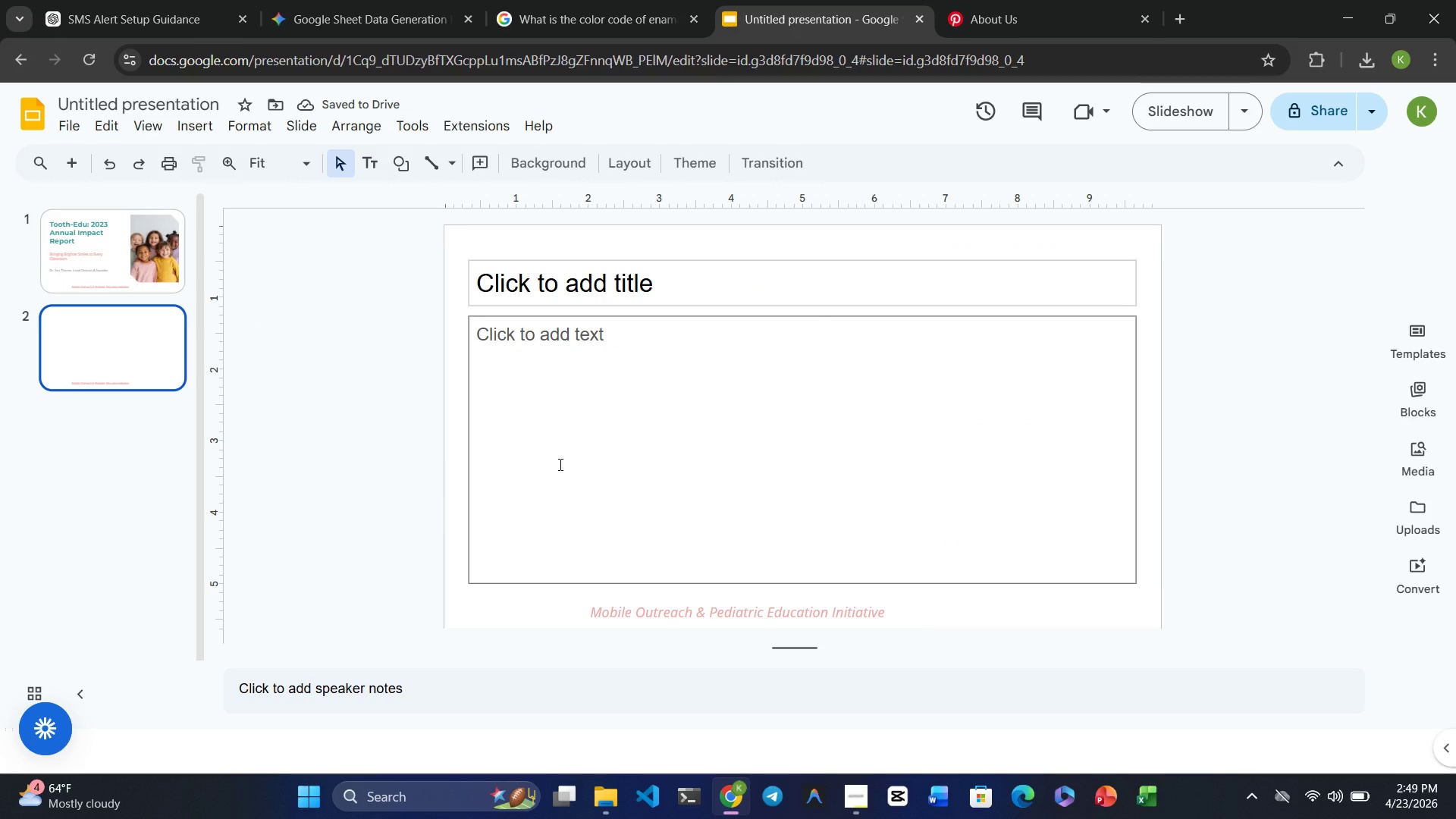 
left_click([563, 277])
 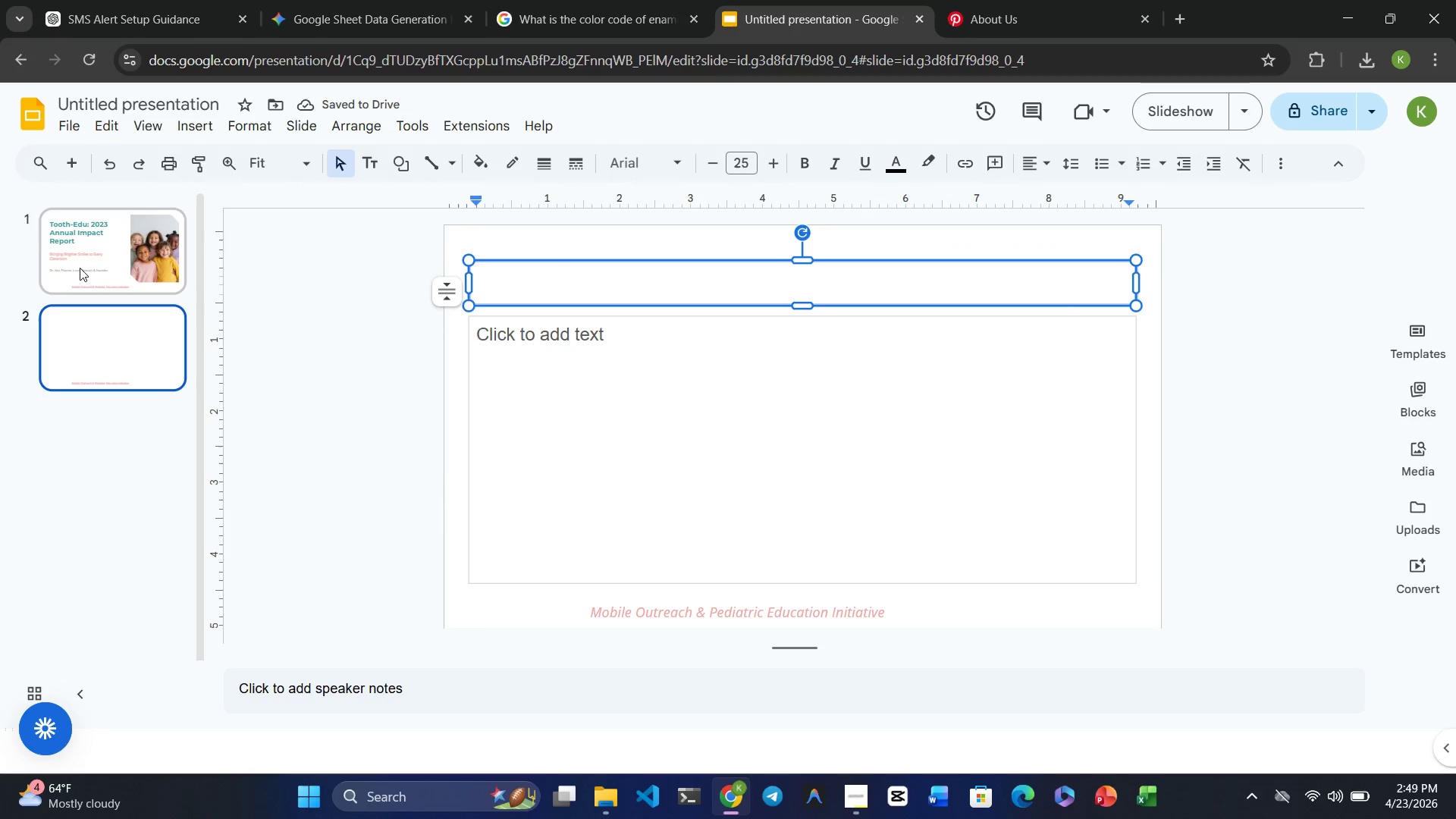 
left_click([80, 263])
 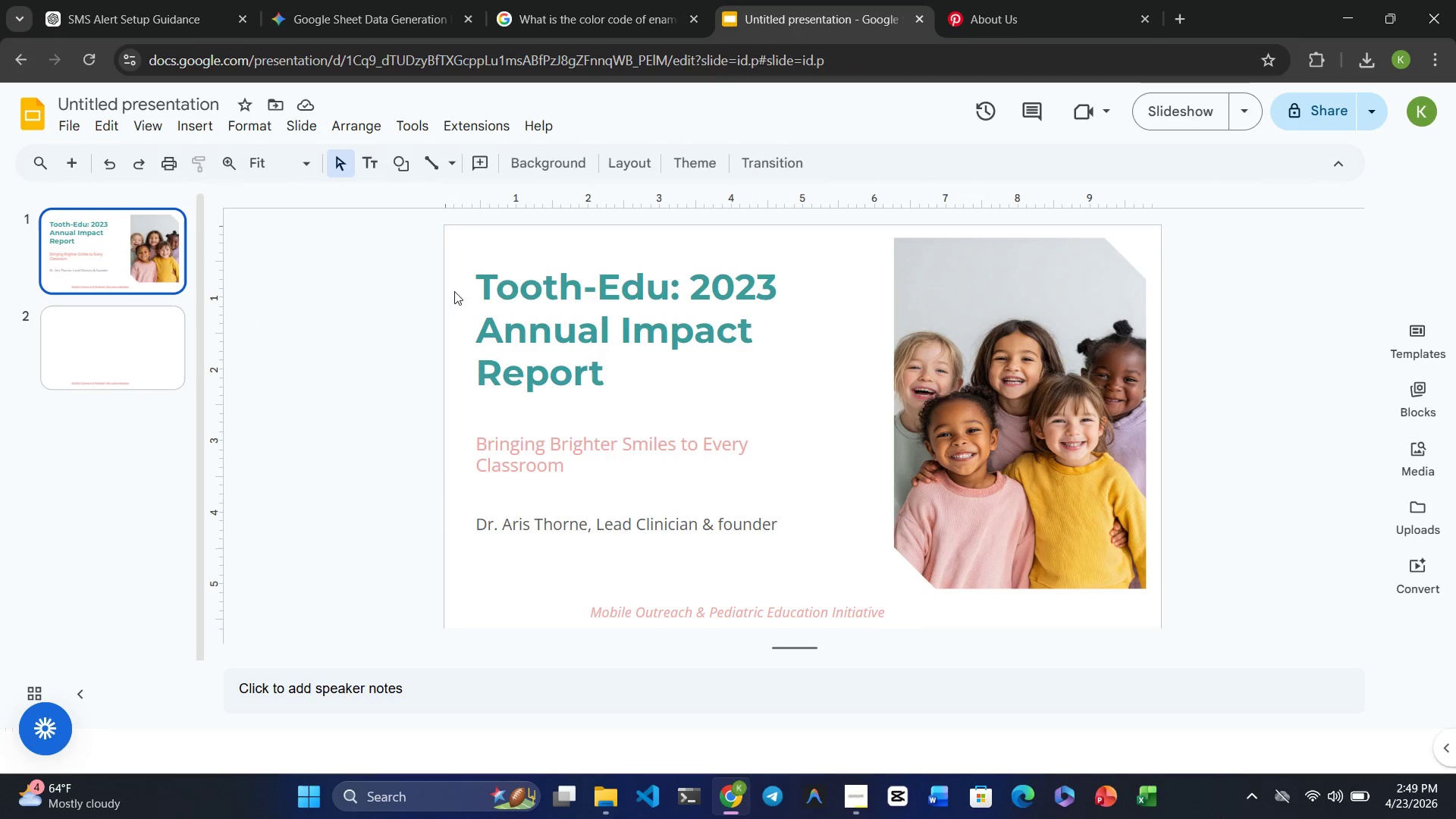 
mouse_move([547, 305])
 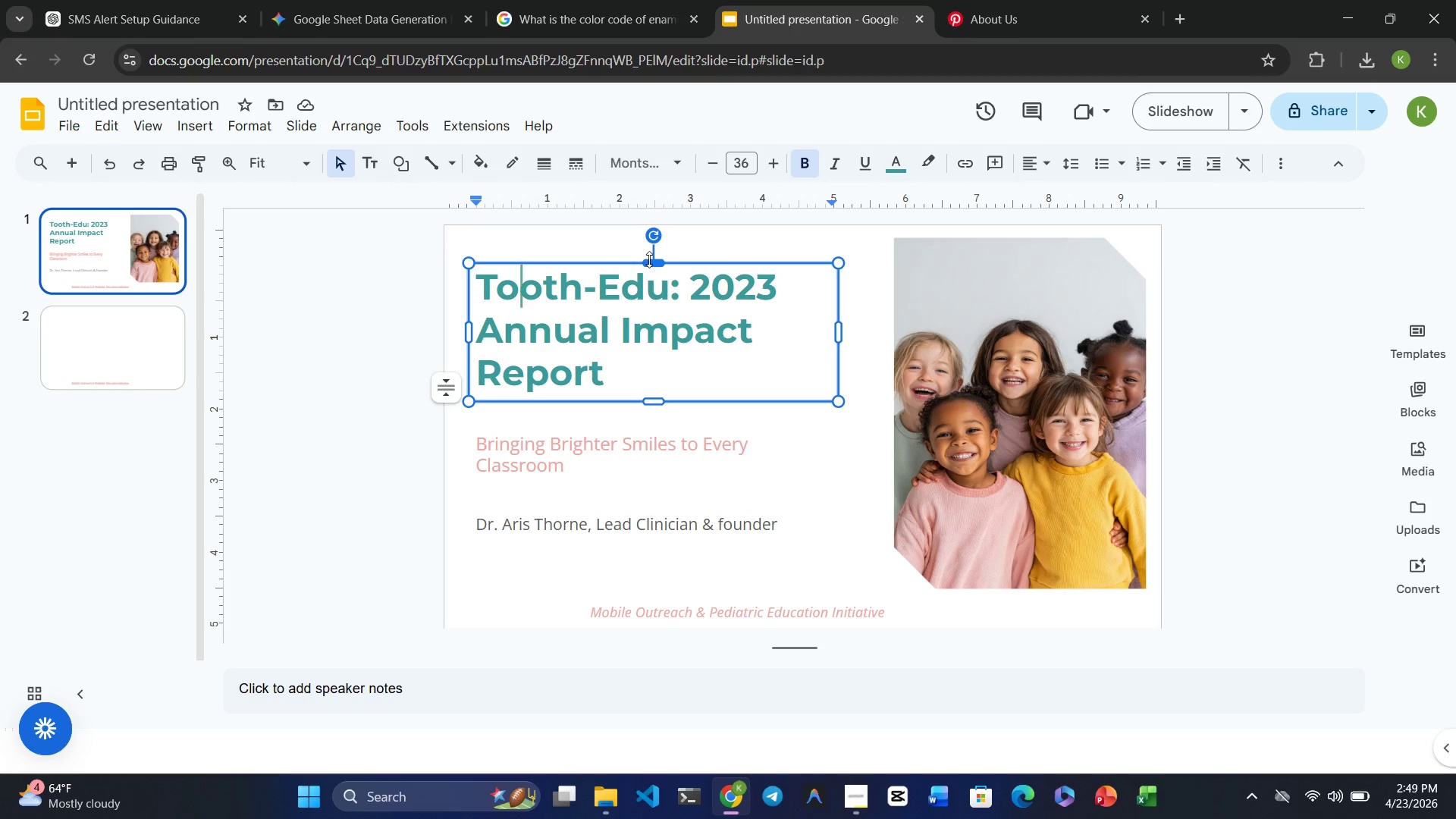 
left_click_drag(start_coordinate=[649, 259], to_coordinate=[657, 243])
 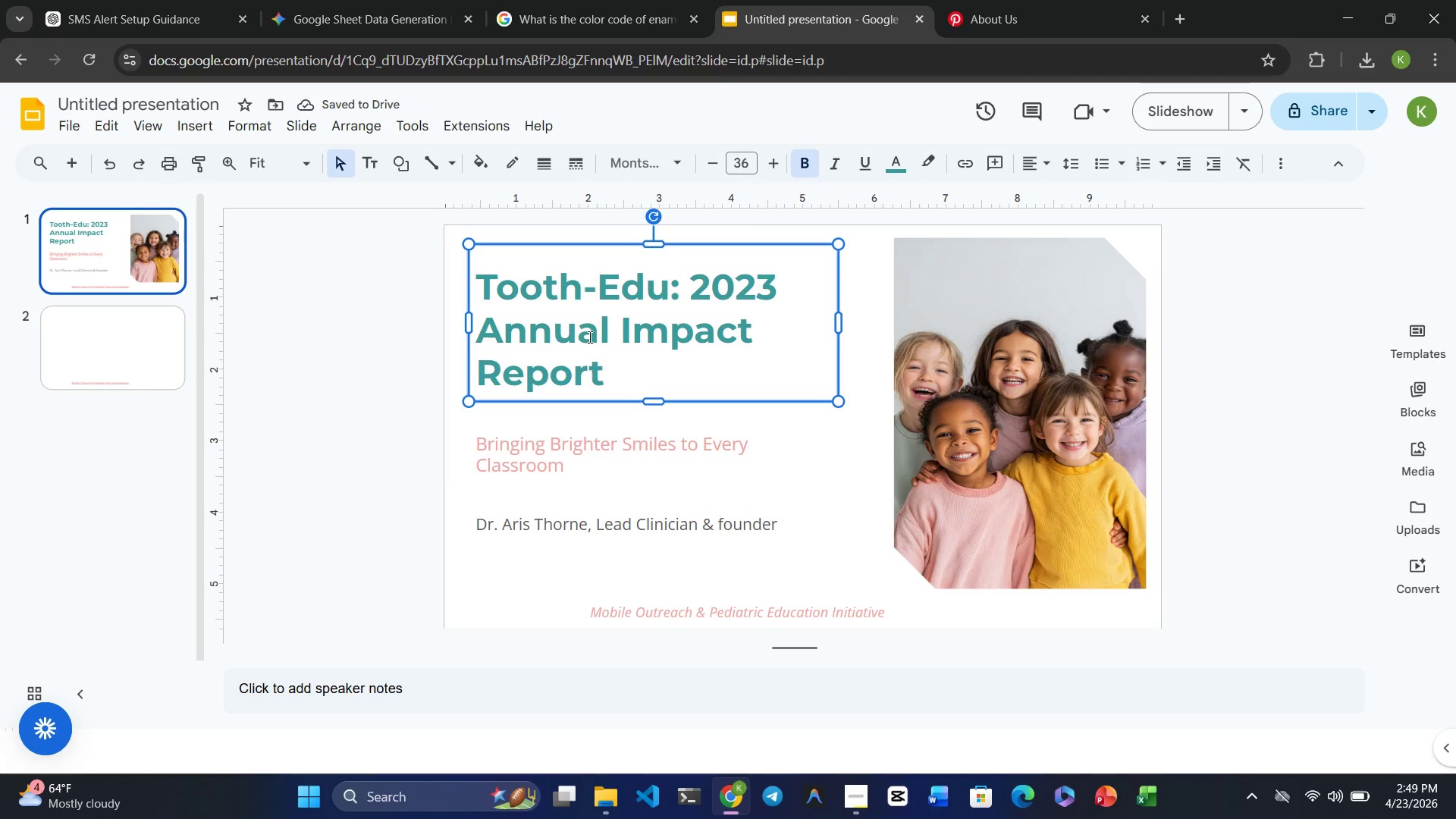 
left_click([529, 263])
 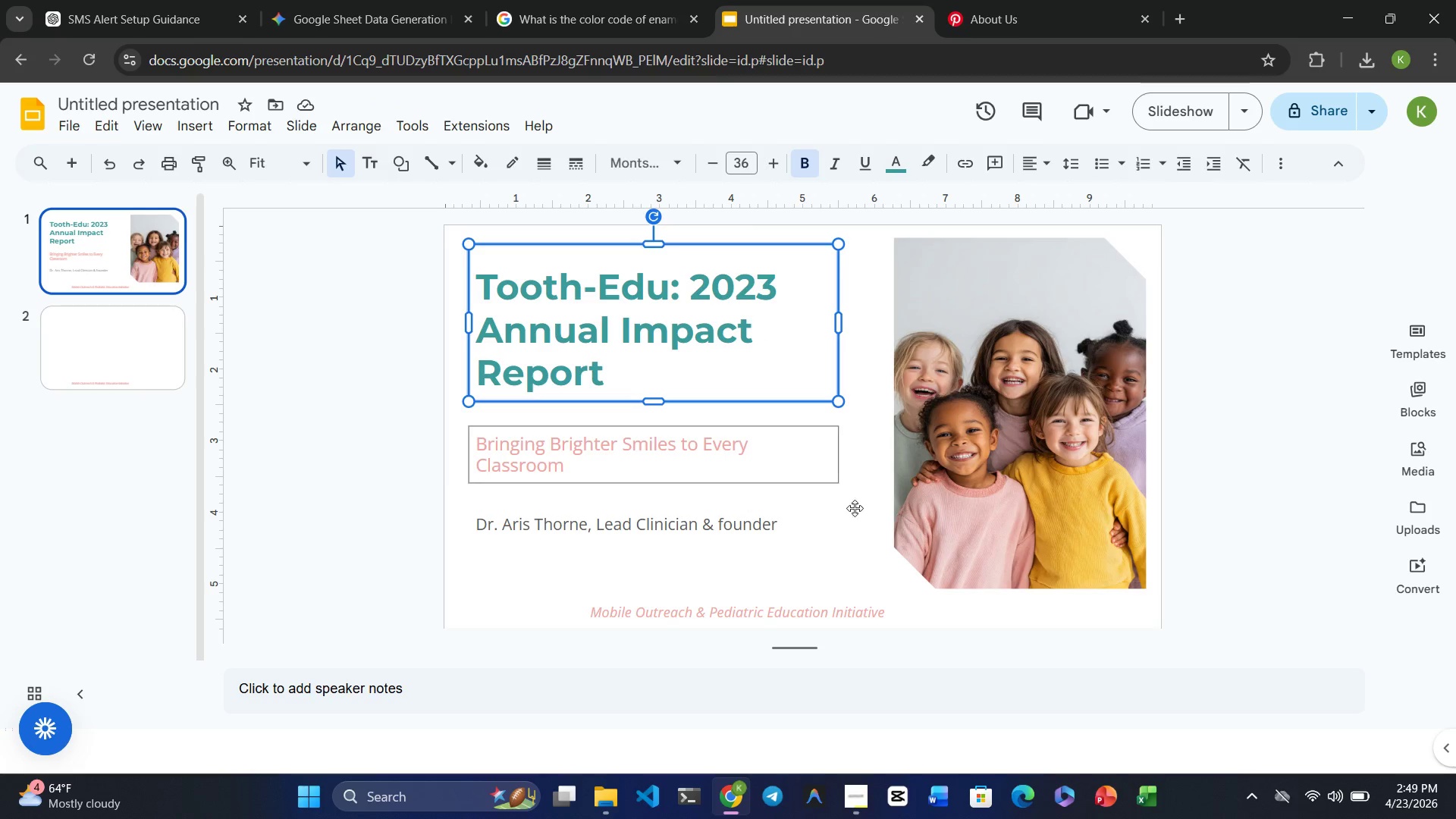 
left_click([836, 579])
 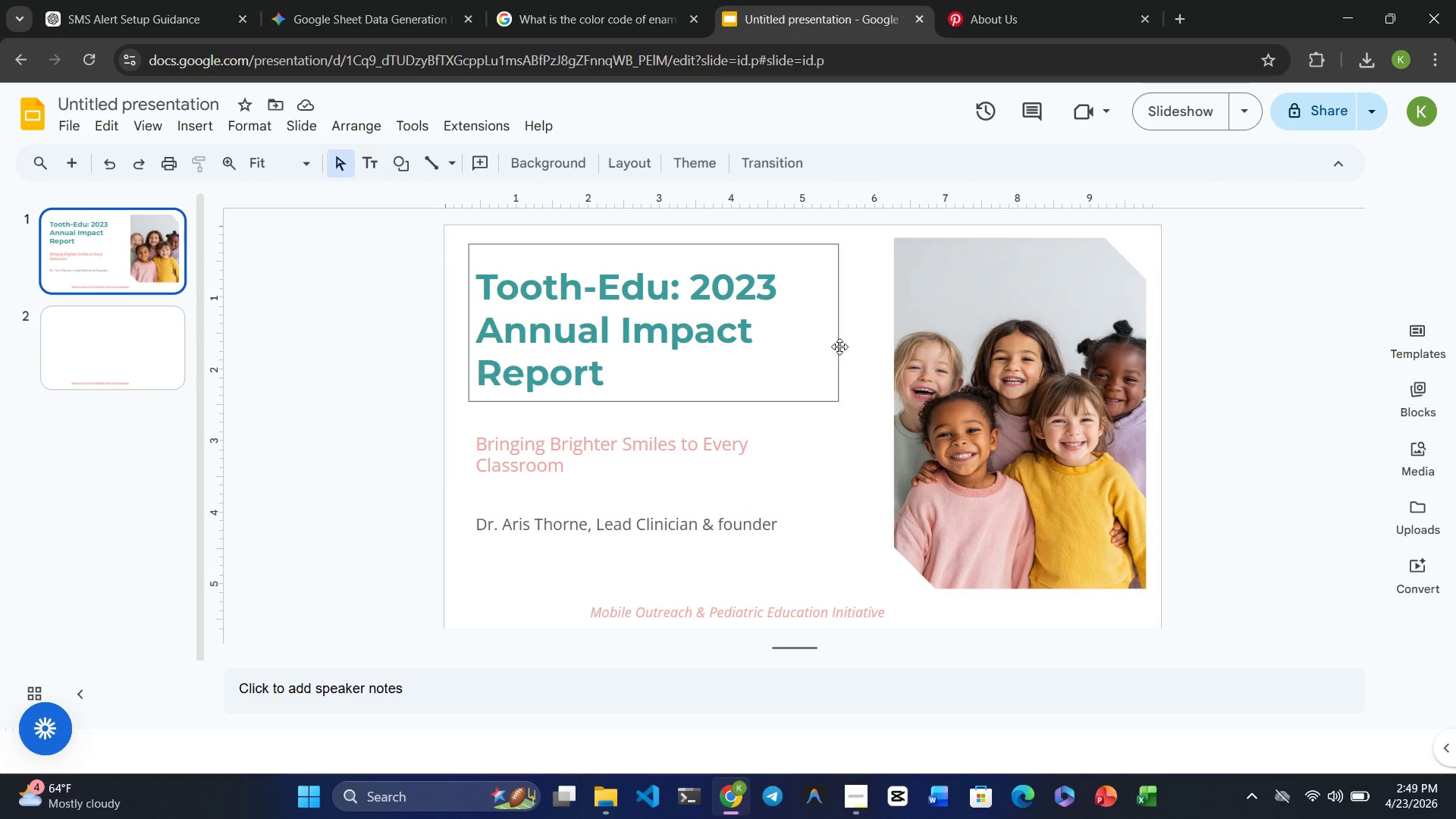 
left_click([1014, 298])
 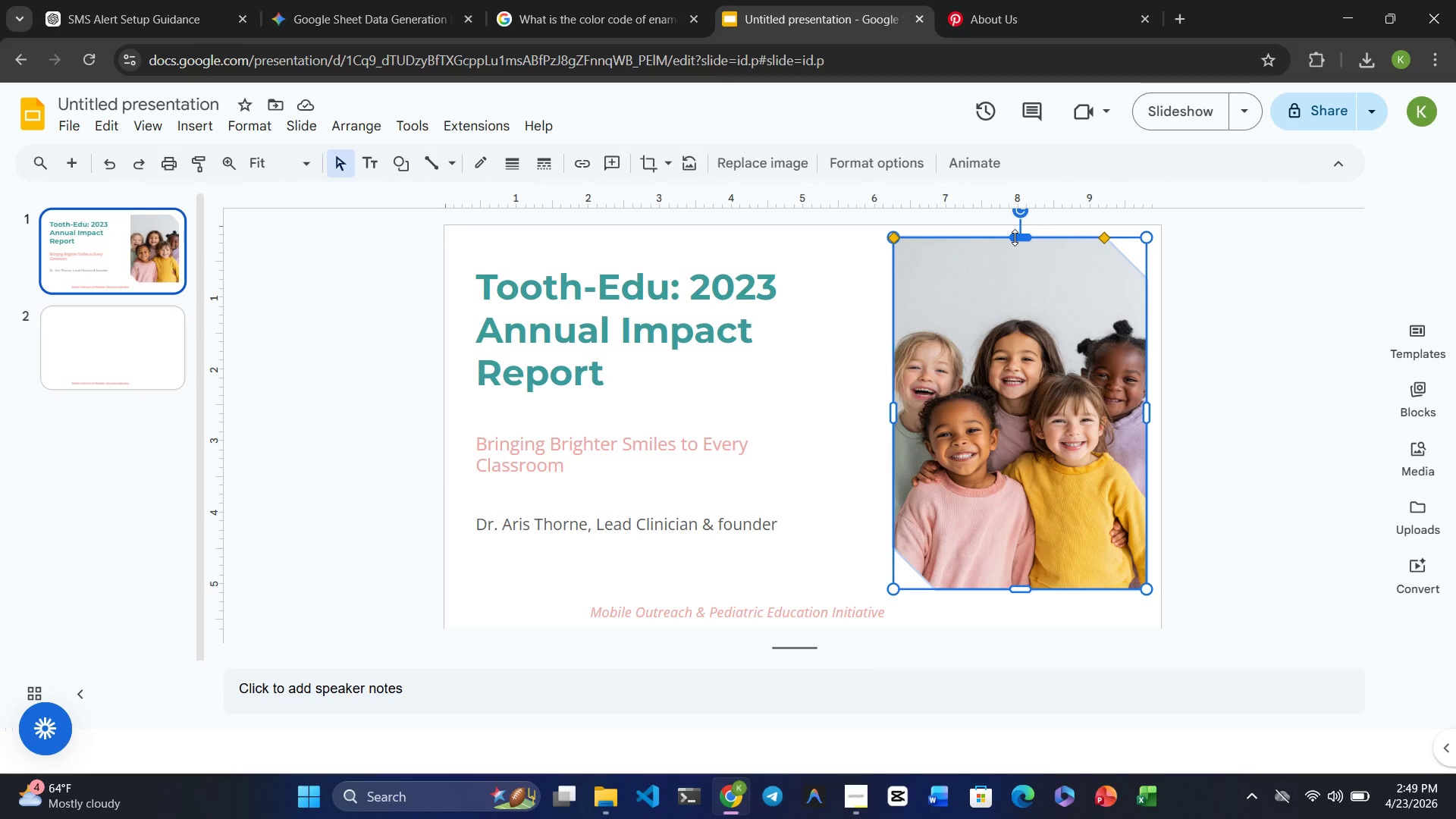 
left_click_drag(start_coordinate=[1015, 237], to_coordinate=[1021, 243])
 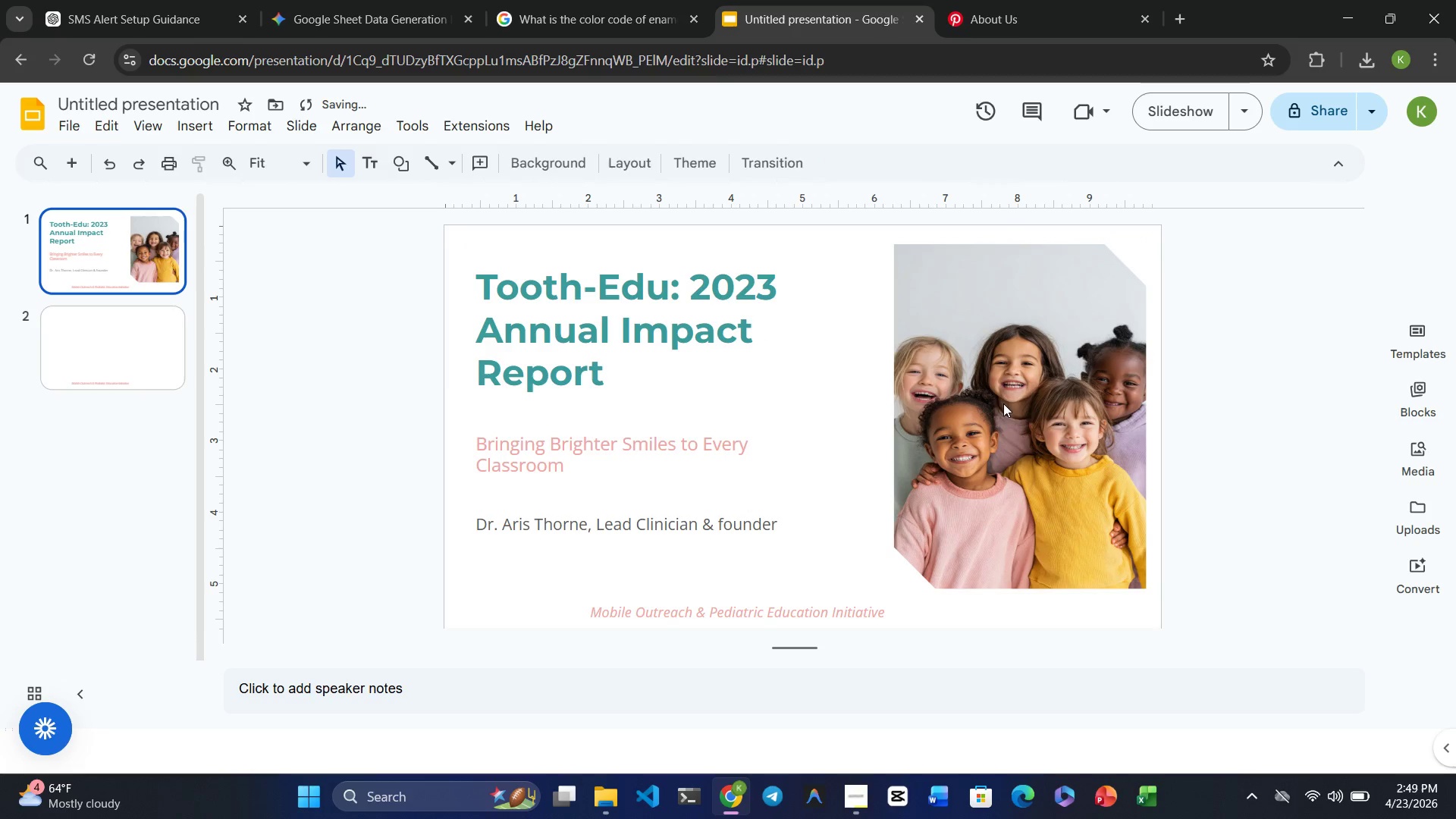 
left_click([1052, 432])
 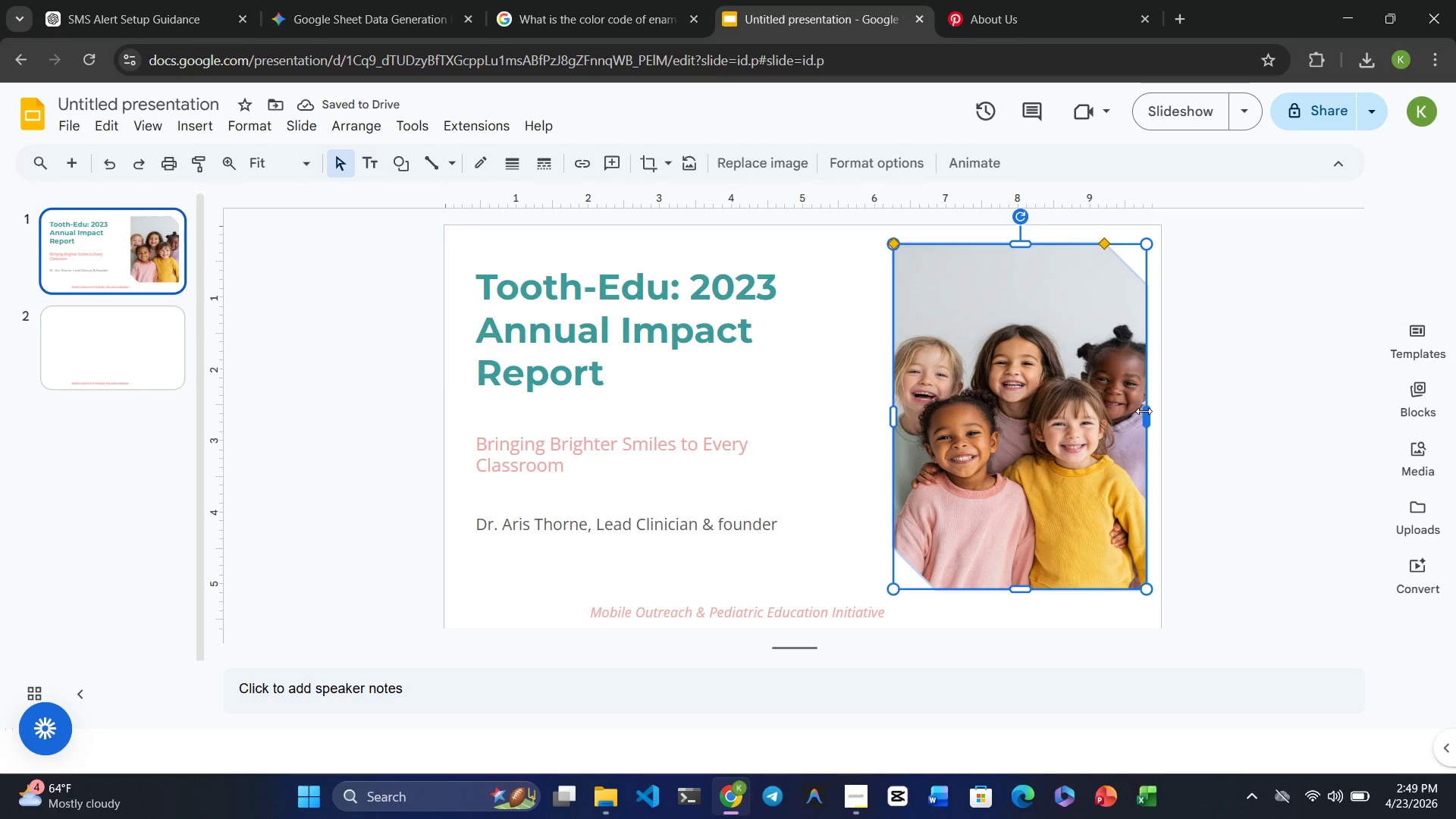 
left_click_drag(start_coordinate=[1144, 411], to_coordinate=[1133, 425])
 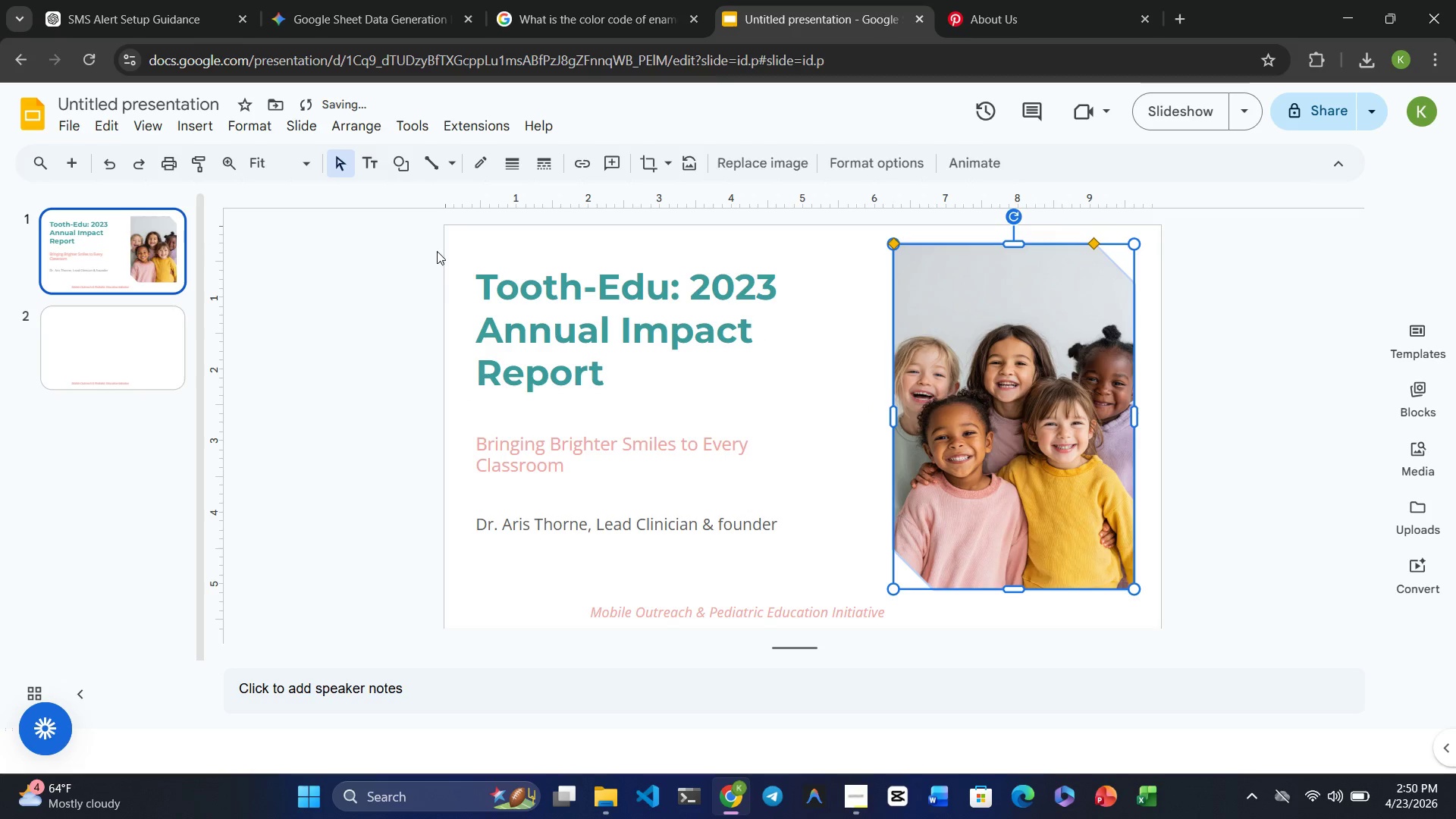 
left_click([345, 296])
 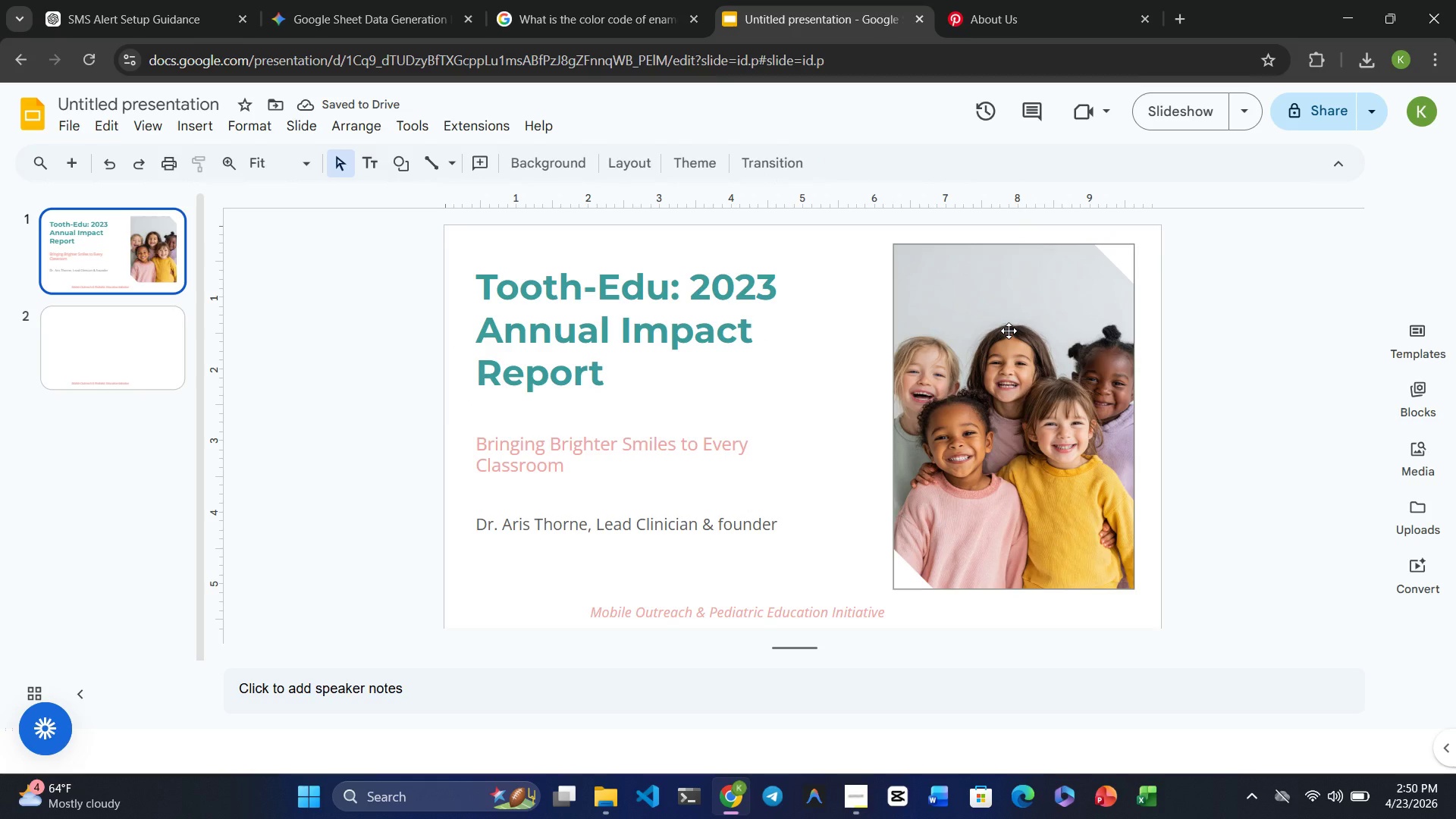 
left_click([1009, 331])
 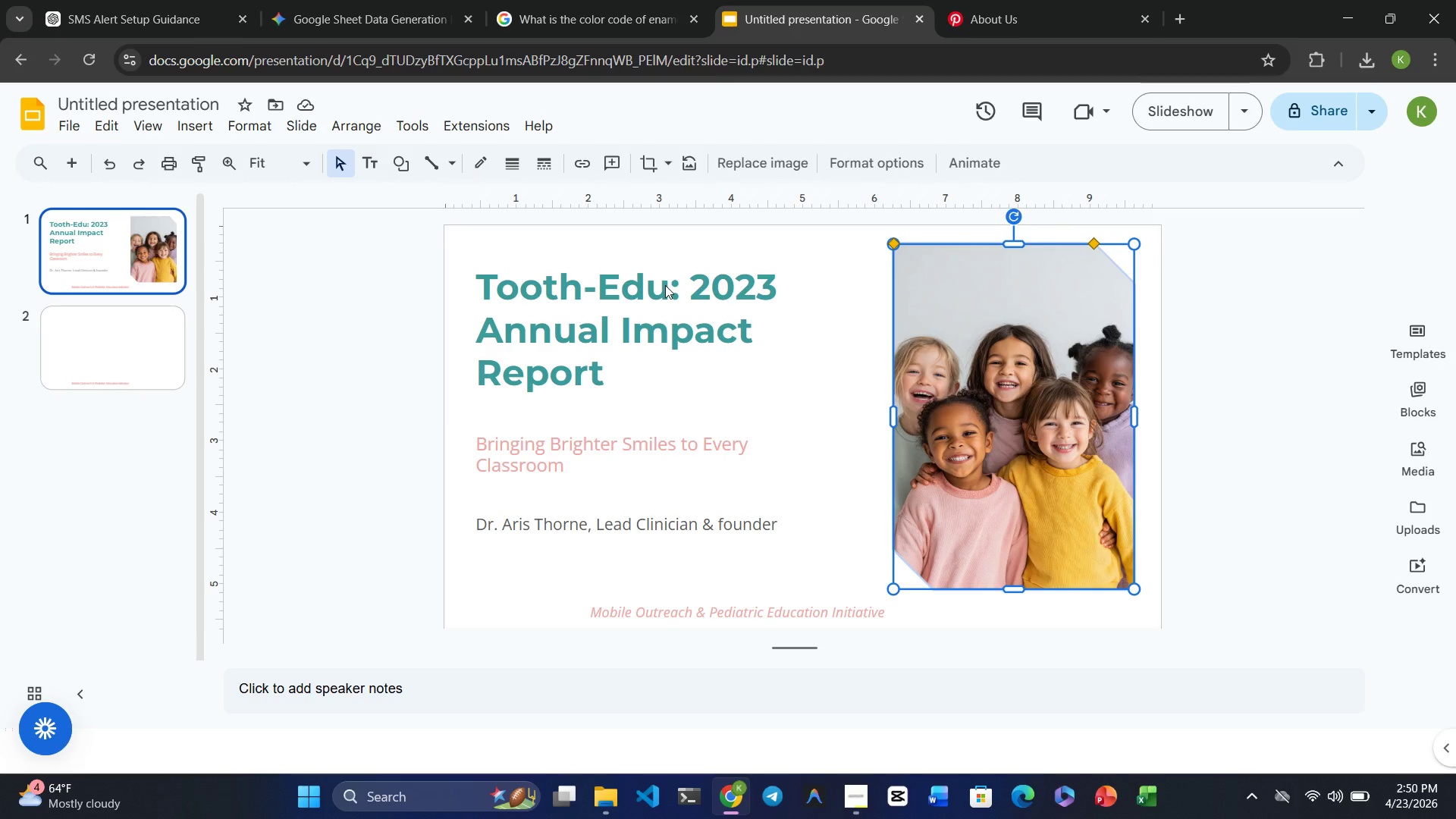 
left_click([664, 284])
 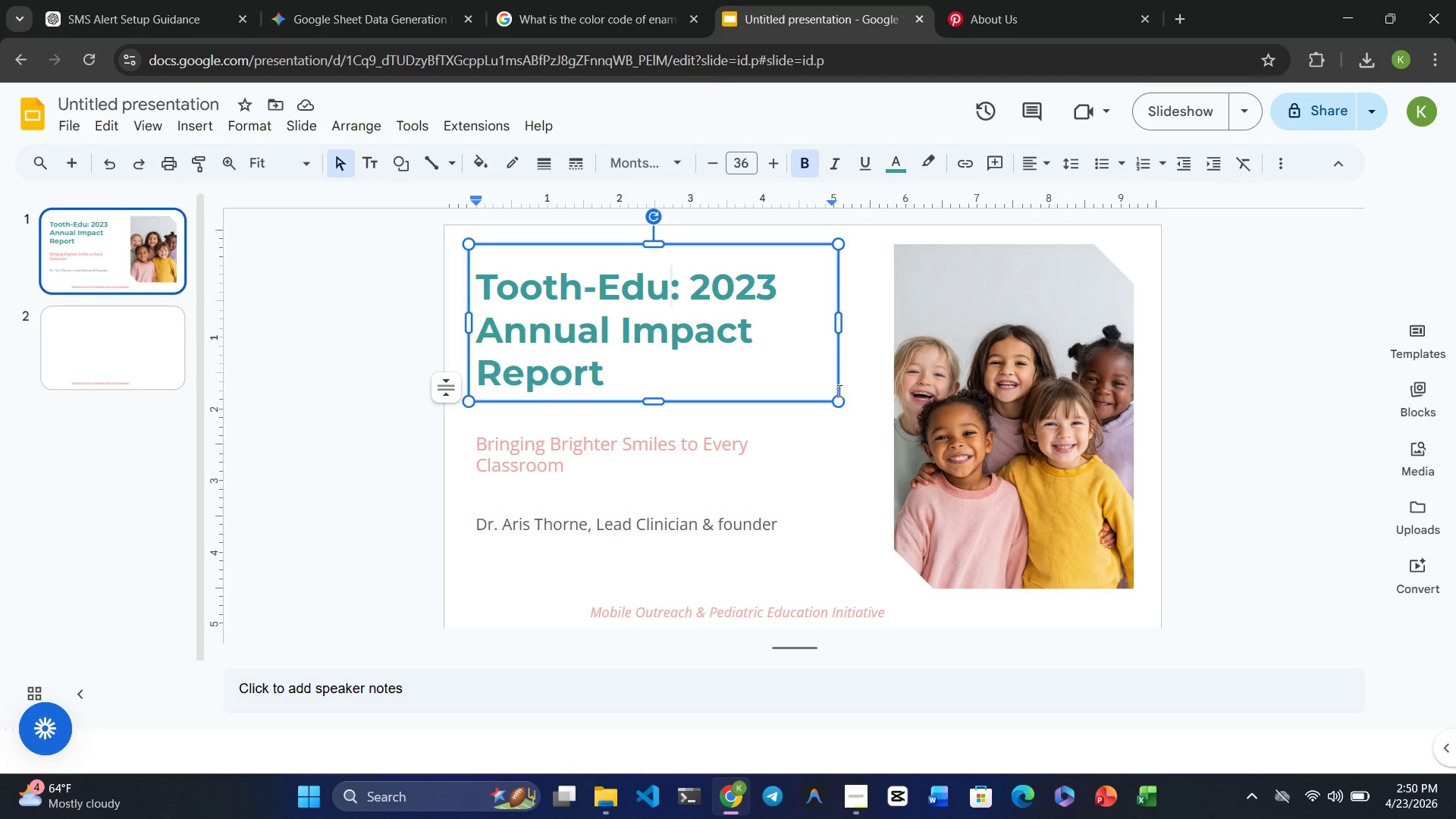 
wait(5.41)
 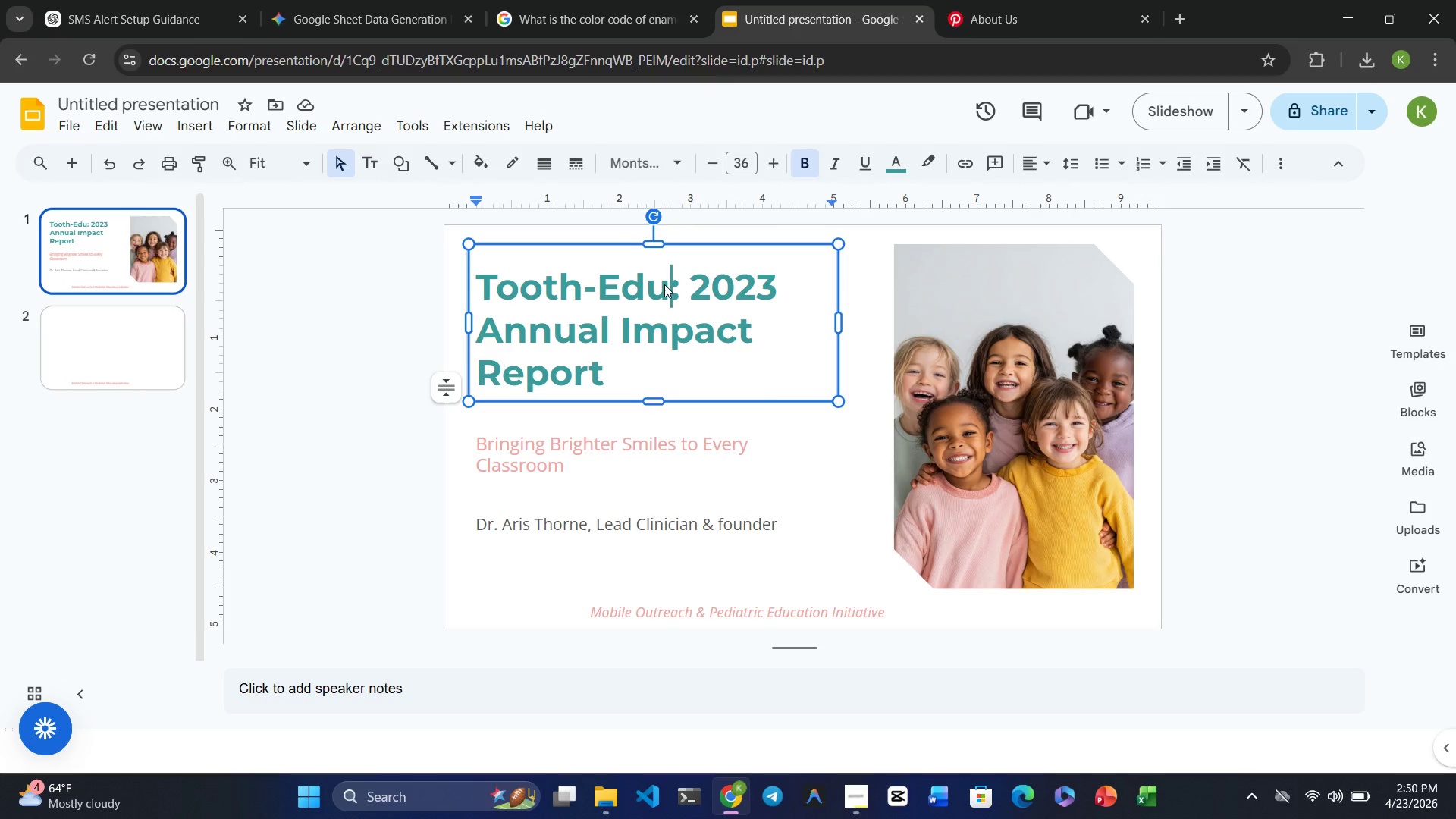 
left_click([854, 369])
 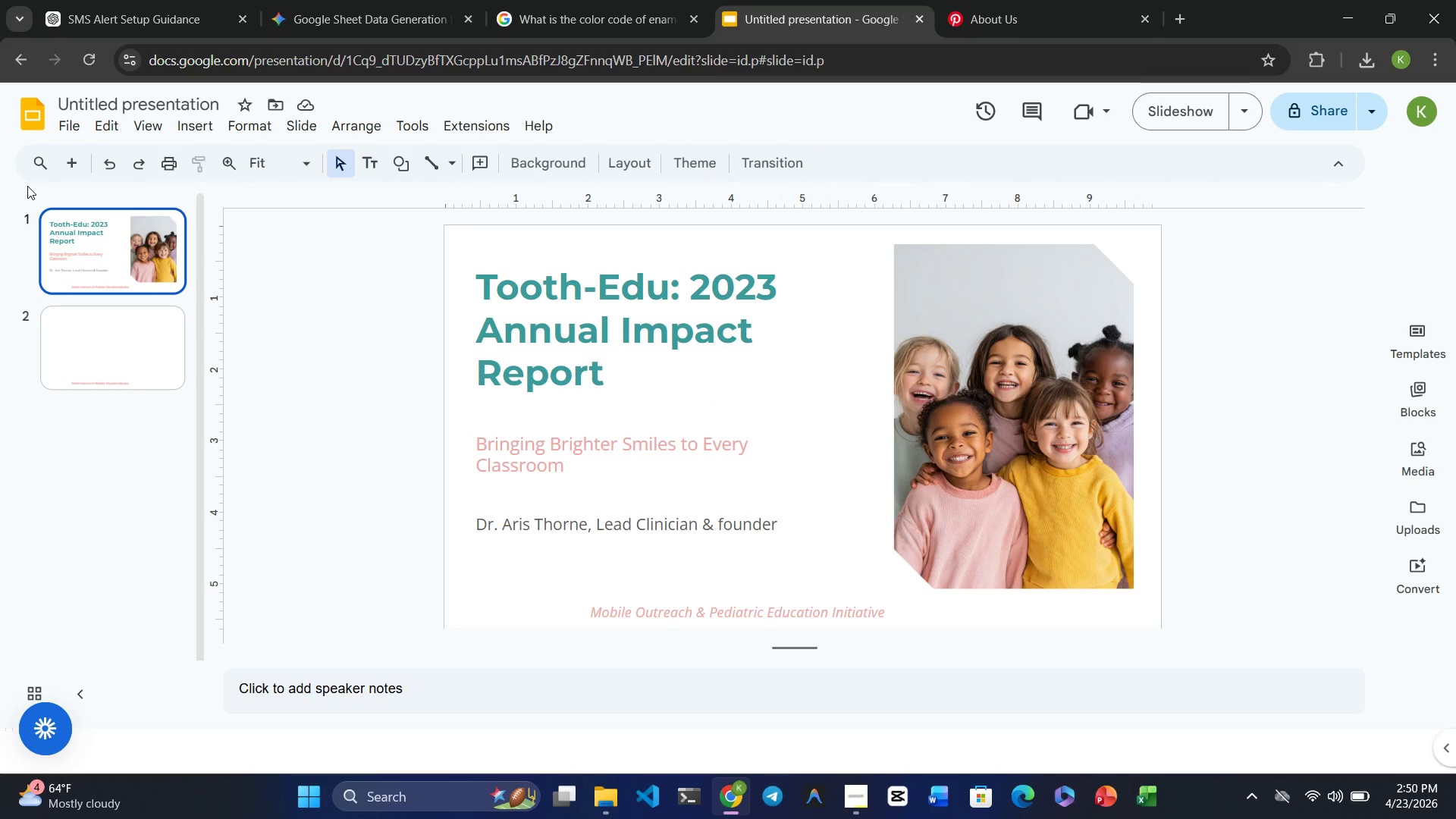 
wait(10.02)
 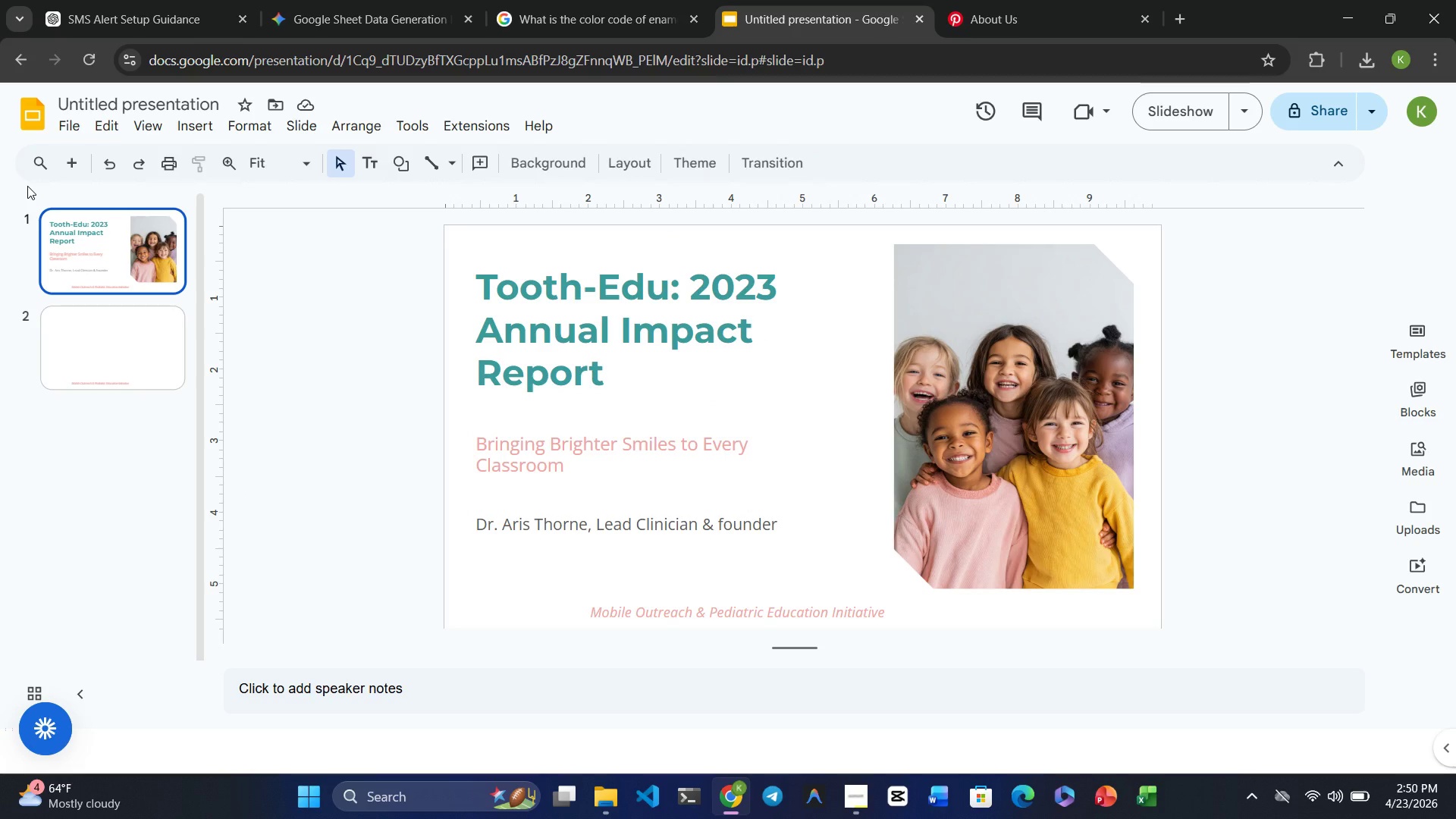 
double_click([641, 531])
 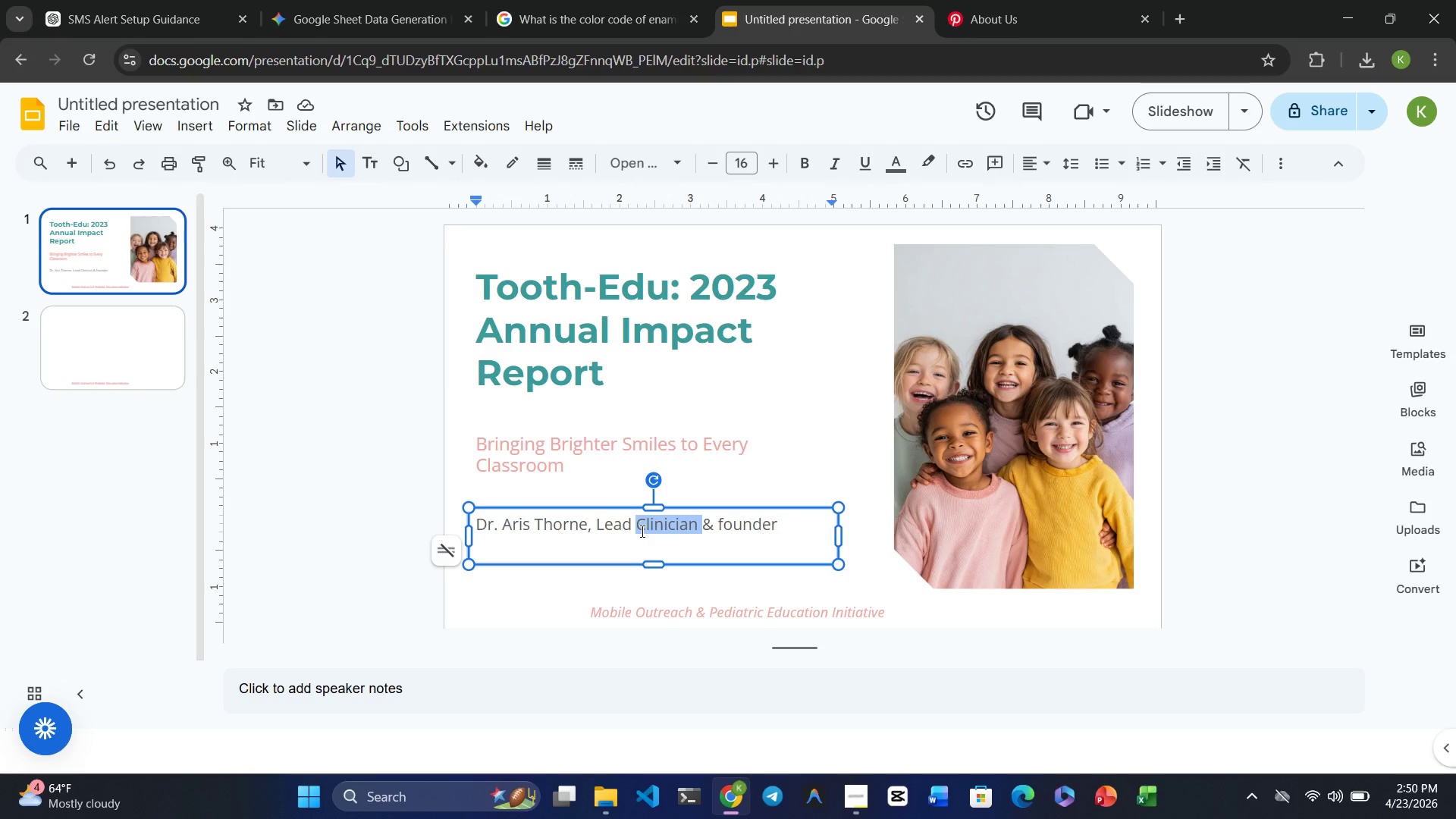 
triple_click([641, 531])
 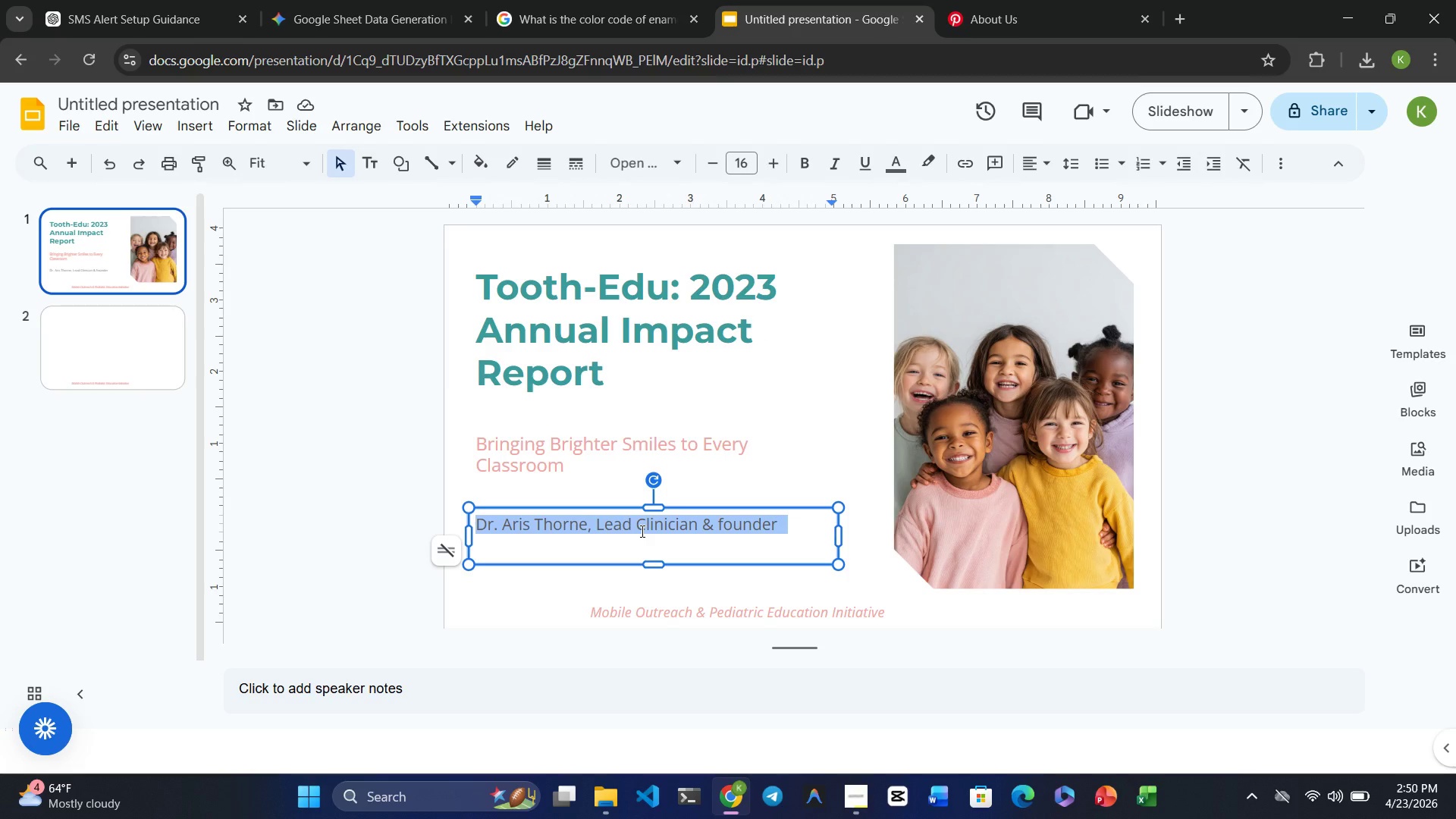 
left_click([641, 531])
 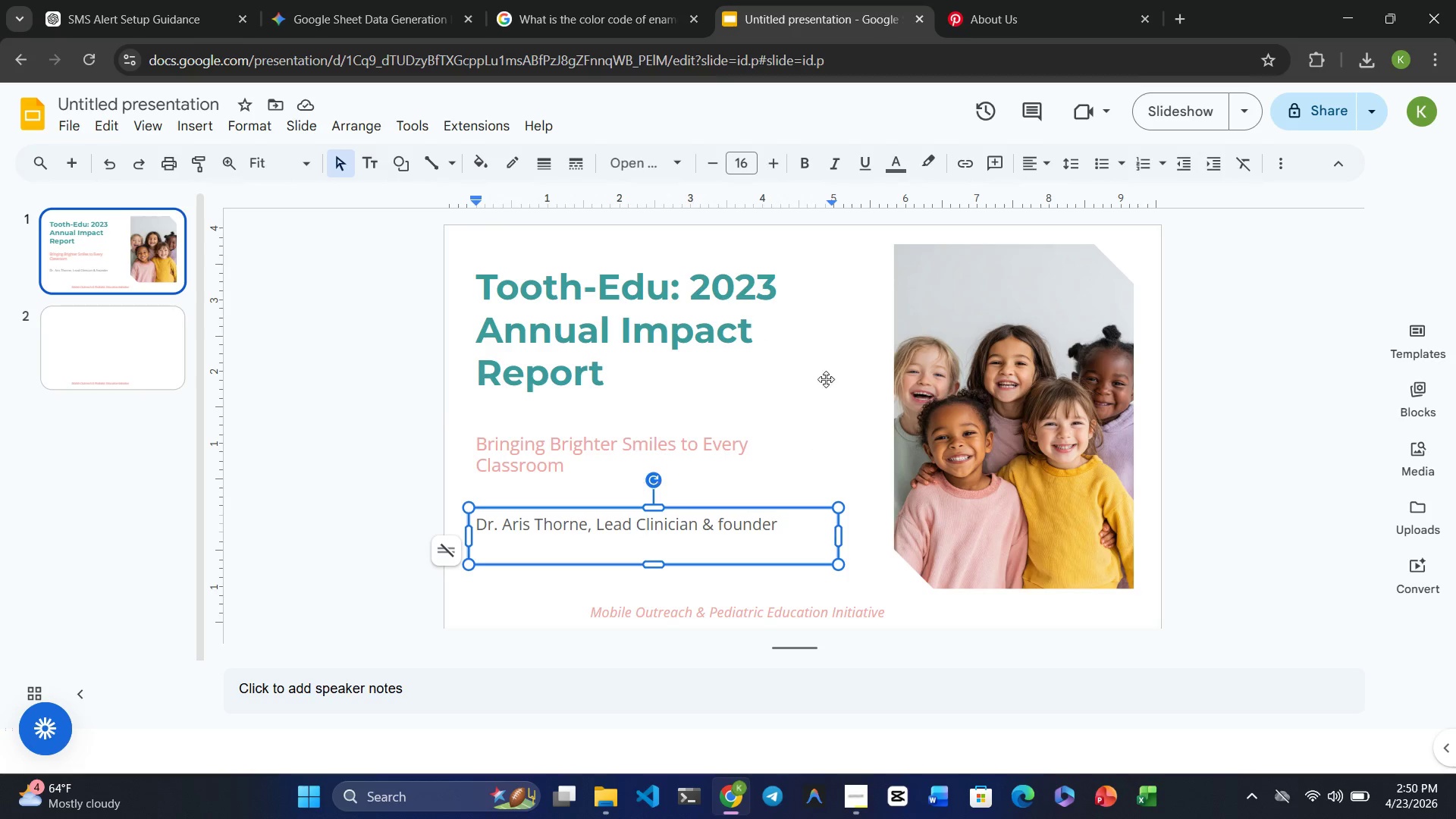 
left_click([818, 360])
 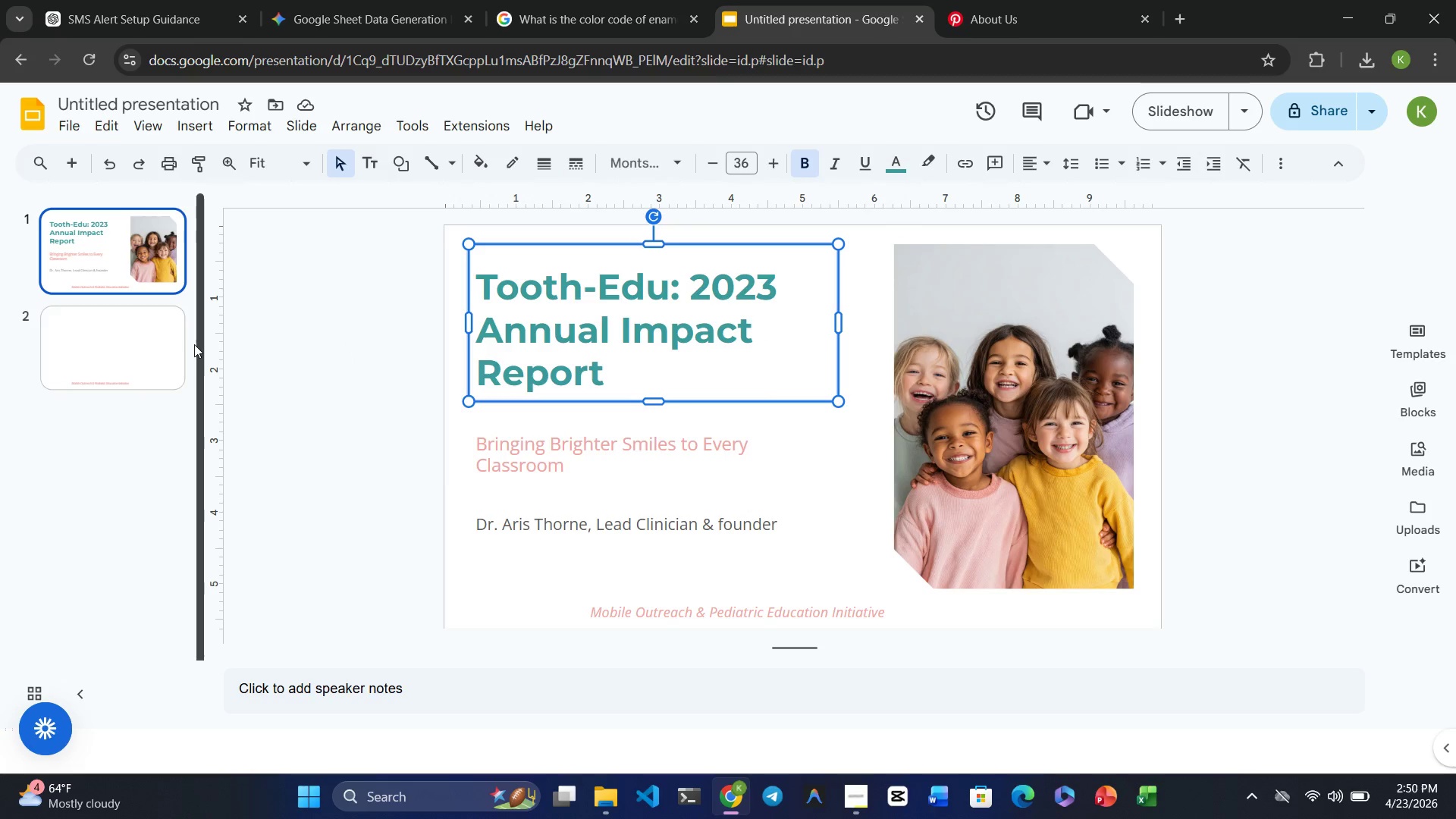 
left_click([181, 347])
 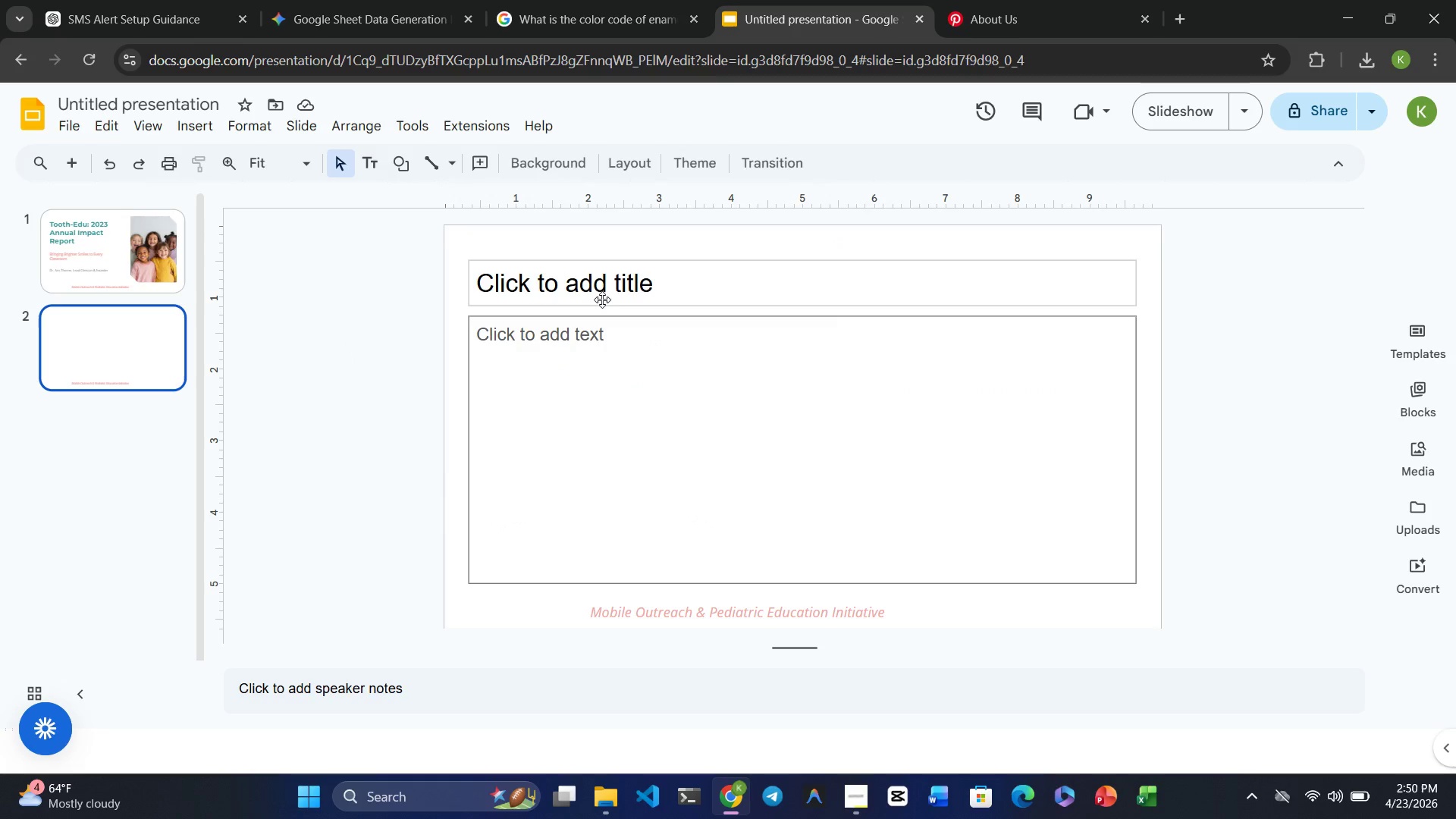 
double_click([657, 284])
 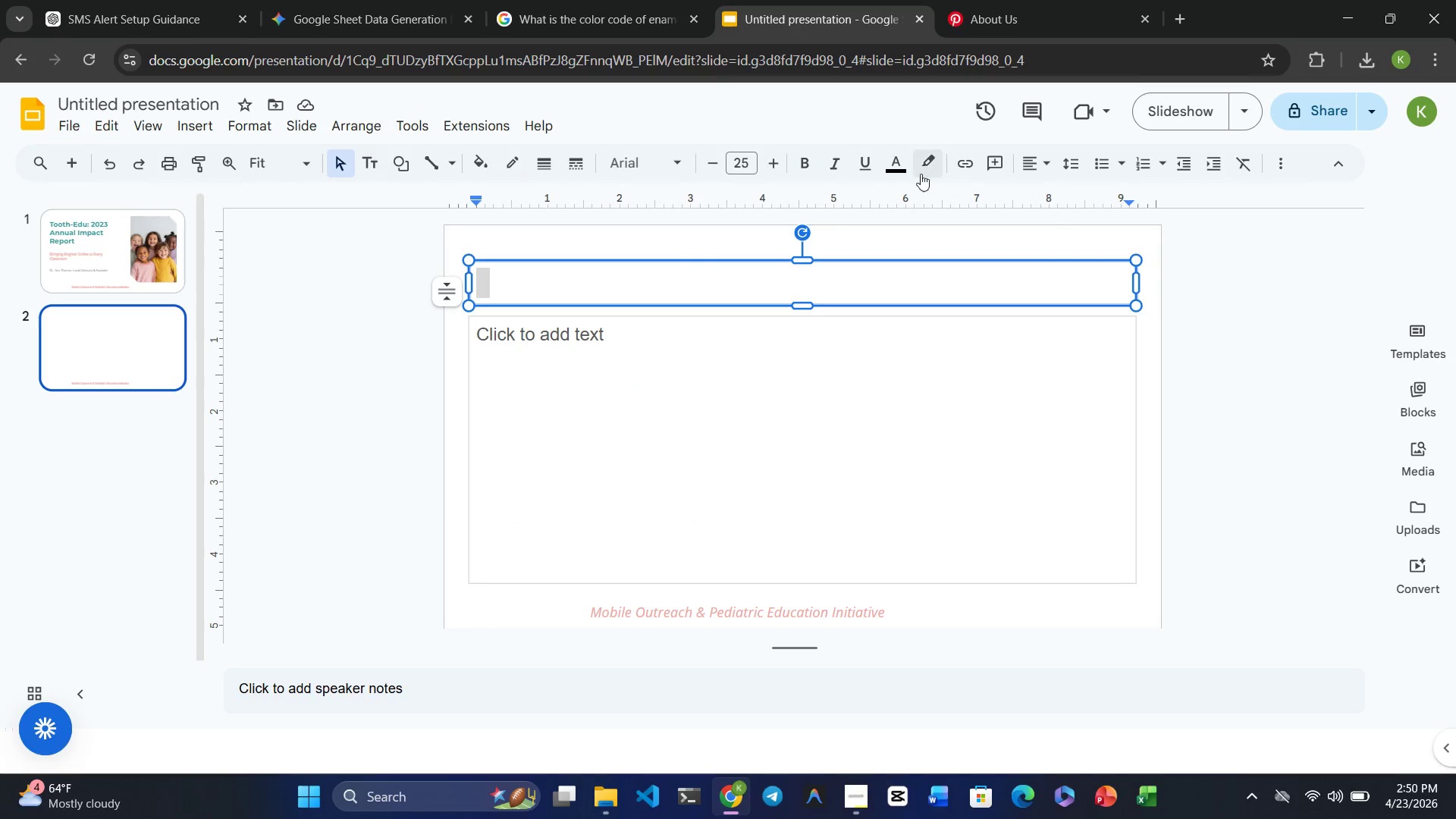 
left_click([899, 178])
 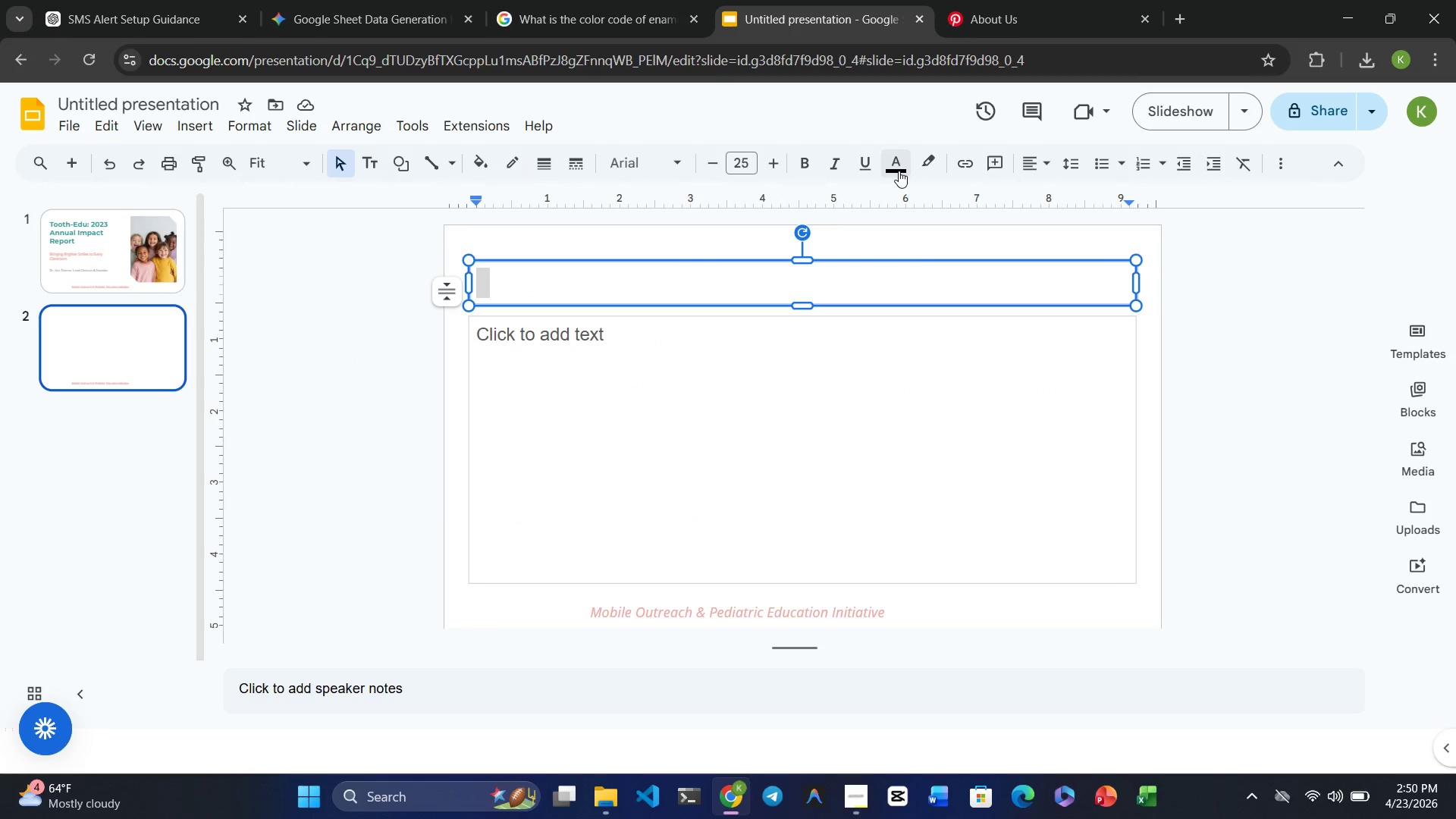 
left_click([899, 171])
 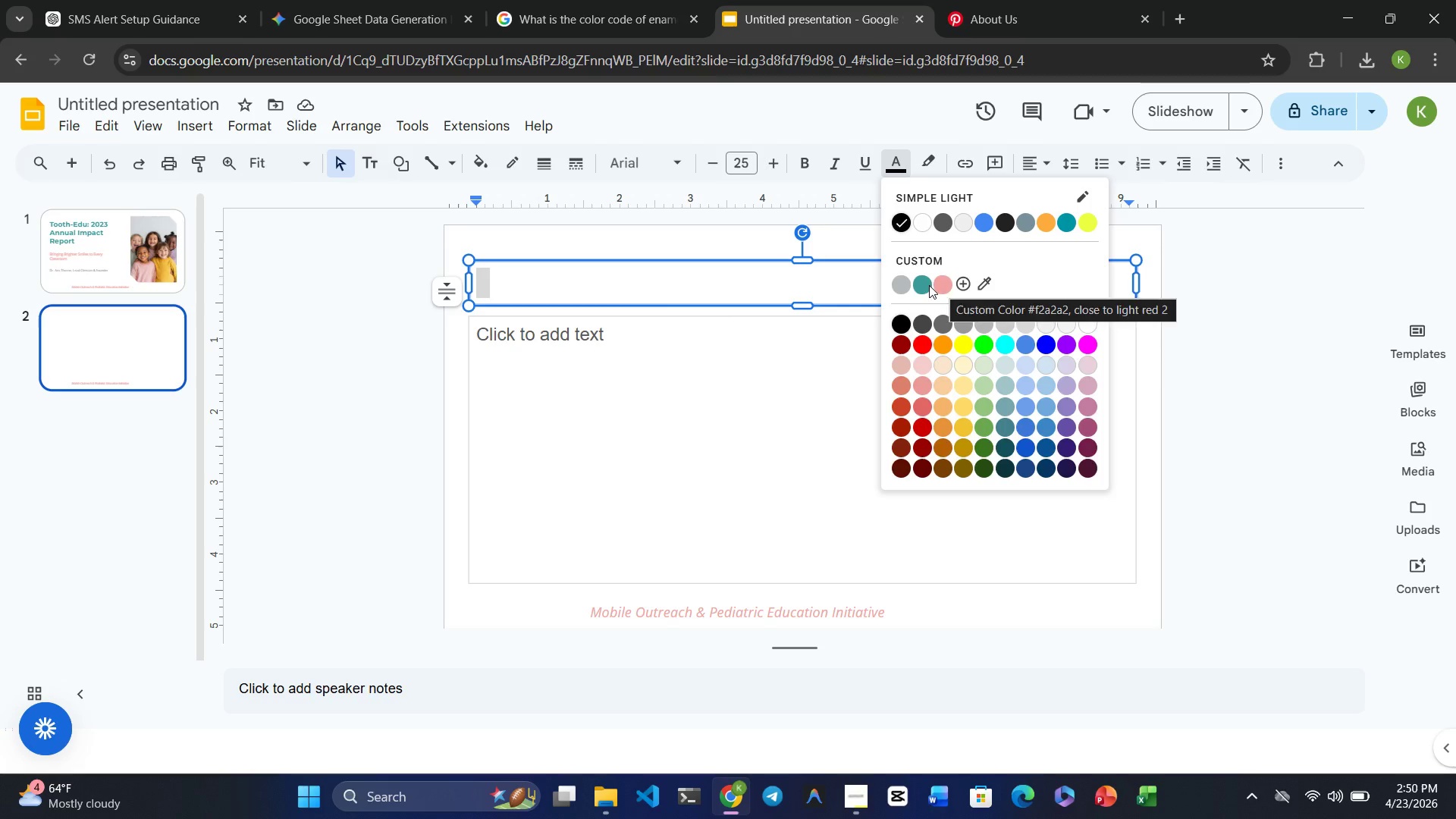 
left_click([925, 287])
 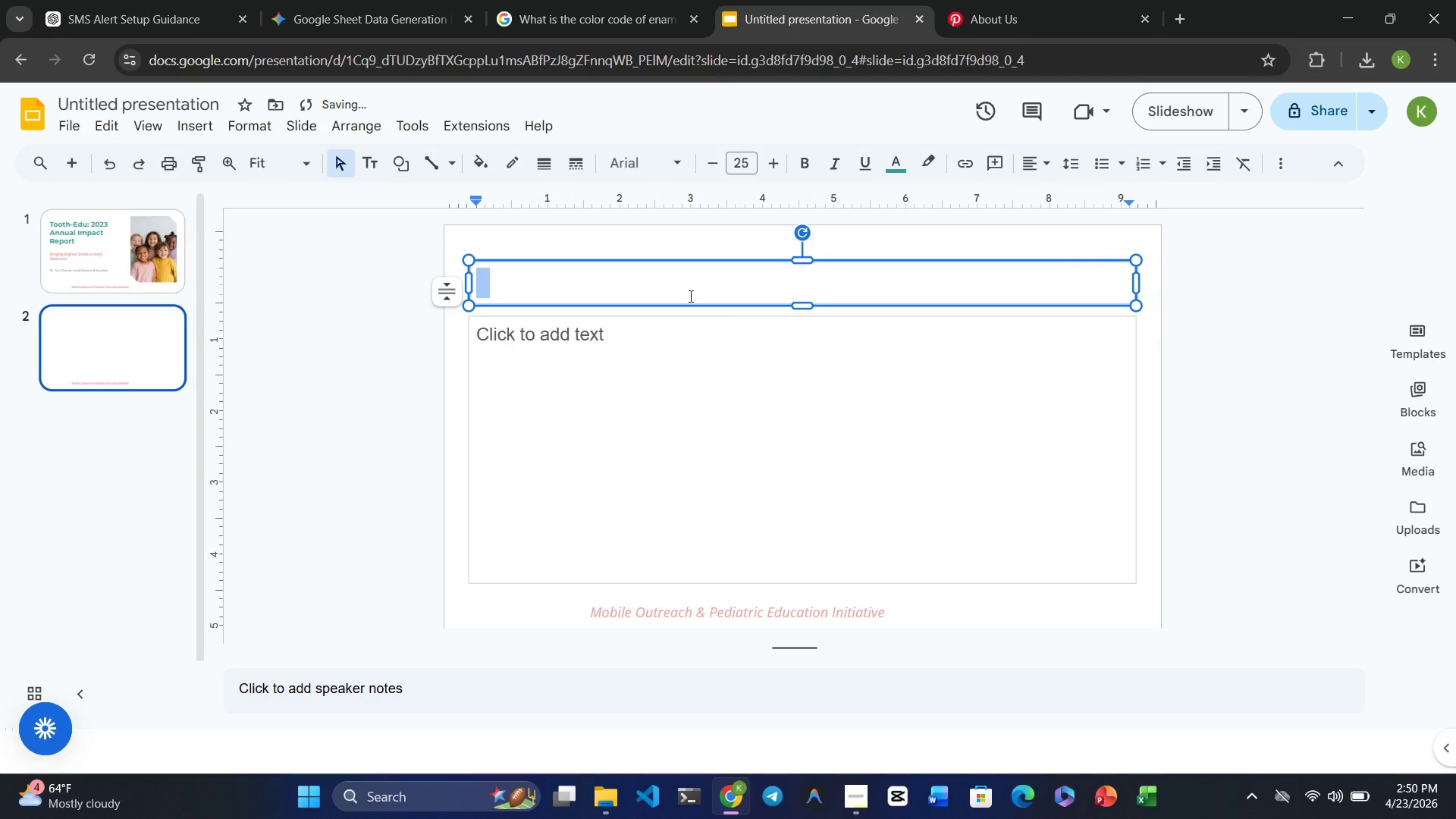 
left_click([681, 297])
 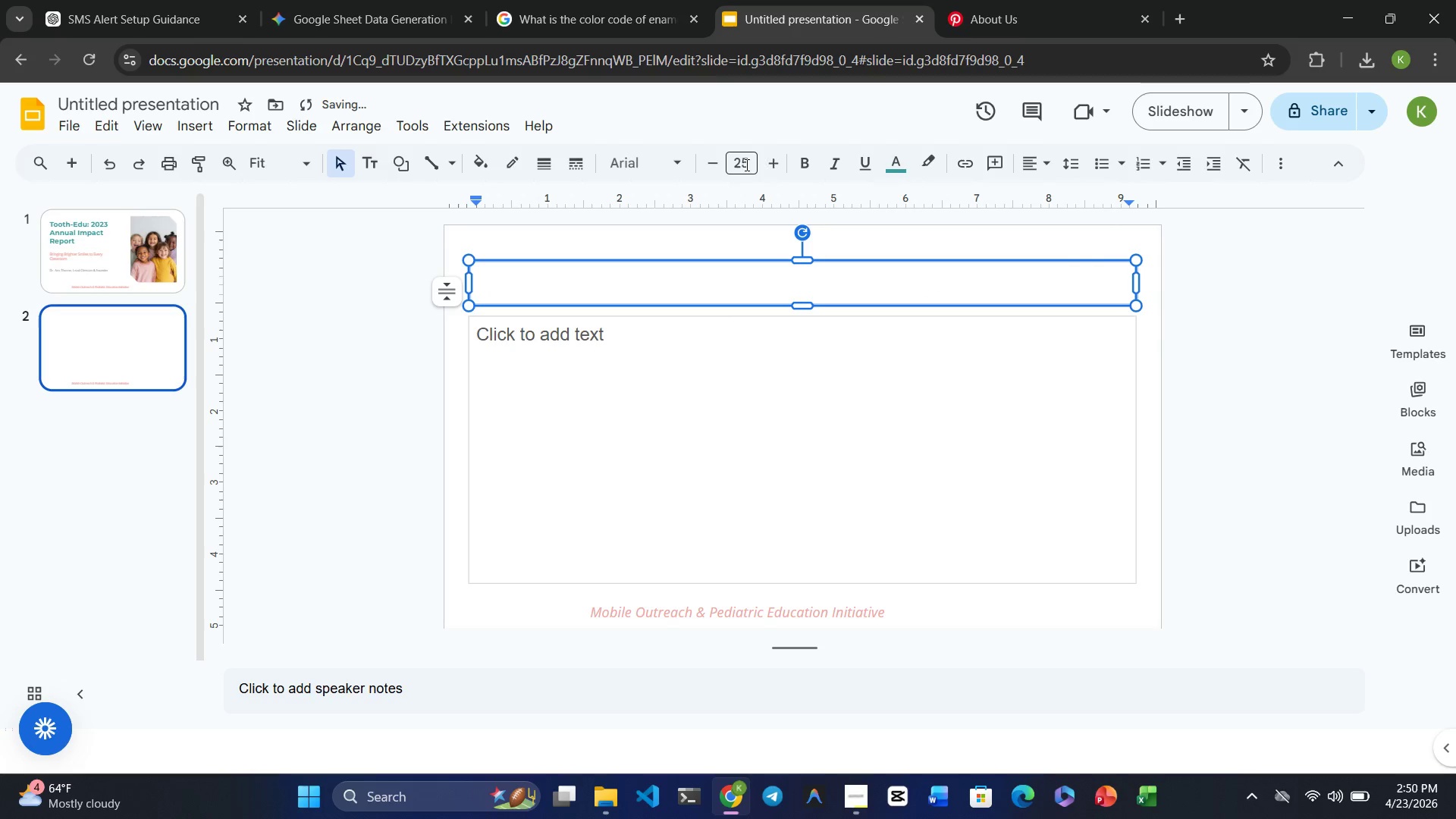 
double_click([745, 162])
 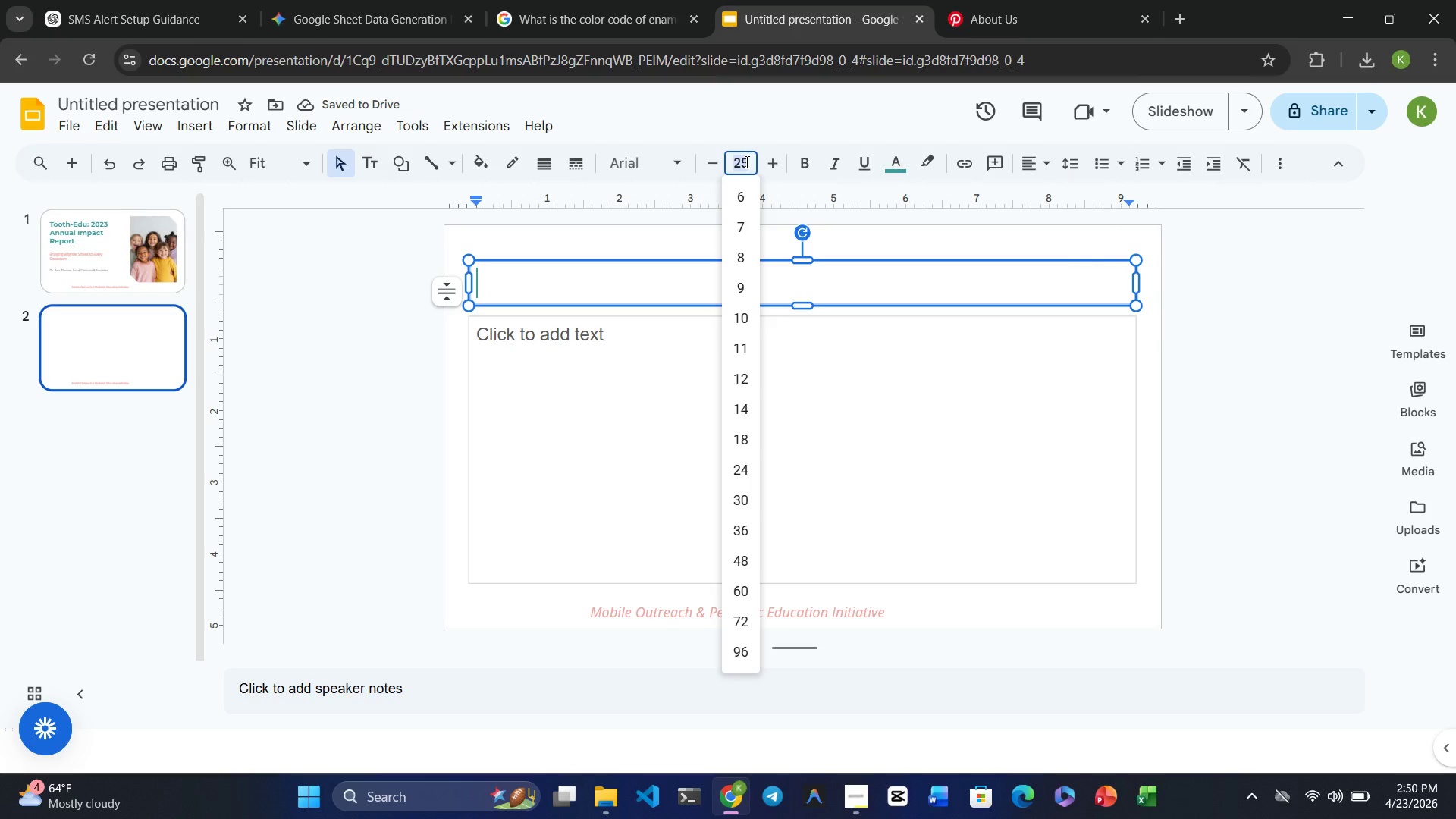 
key(ArrowLeft)
 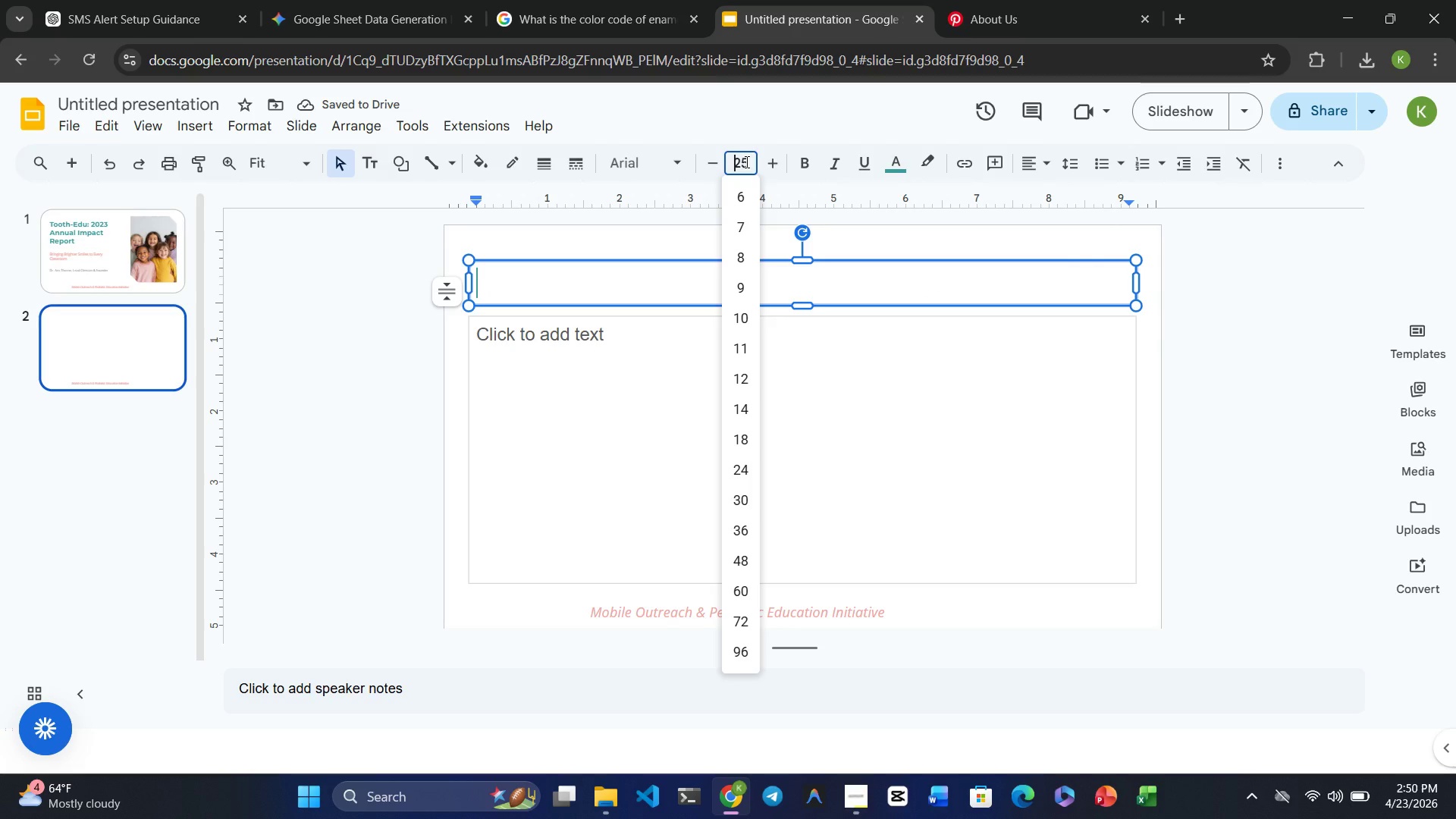 
key(Insert)
 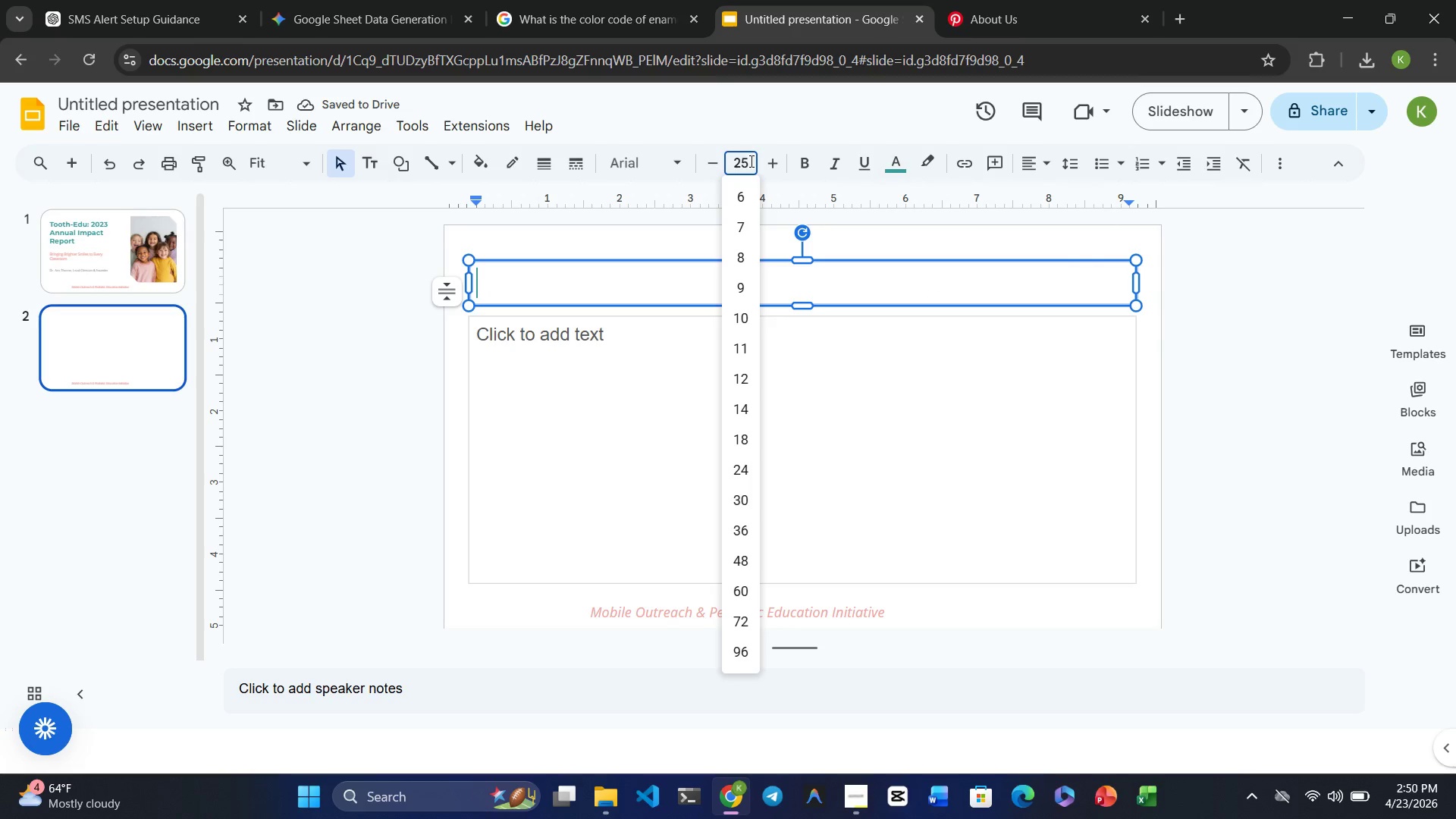 
double_click([750, 162])
 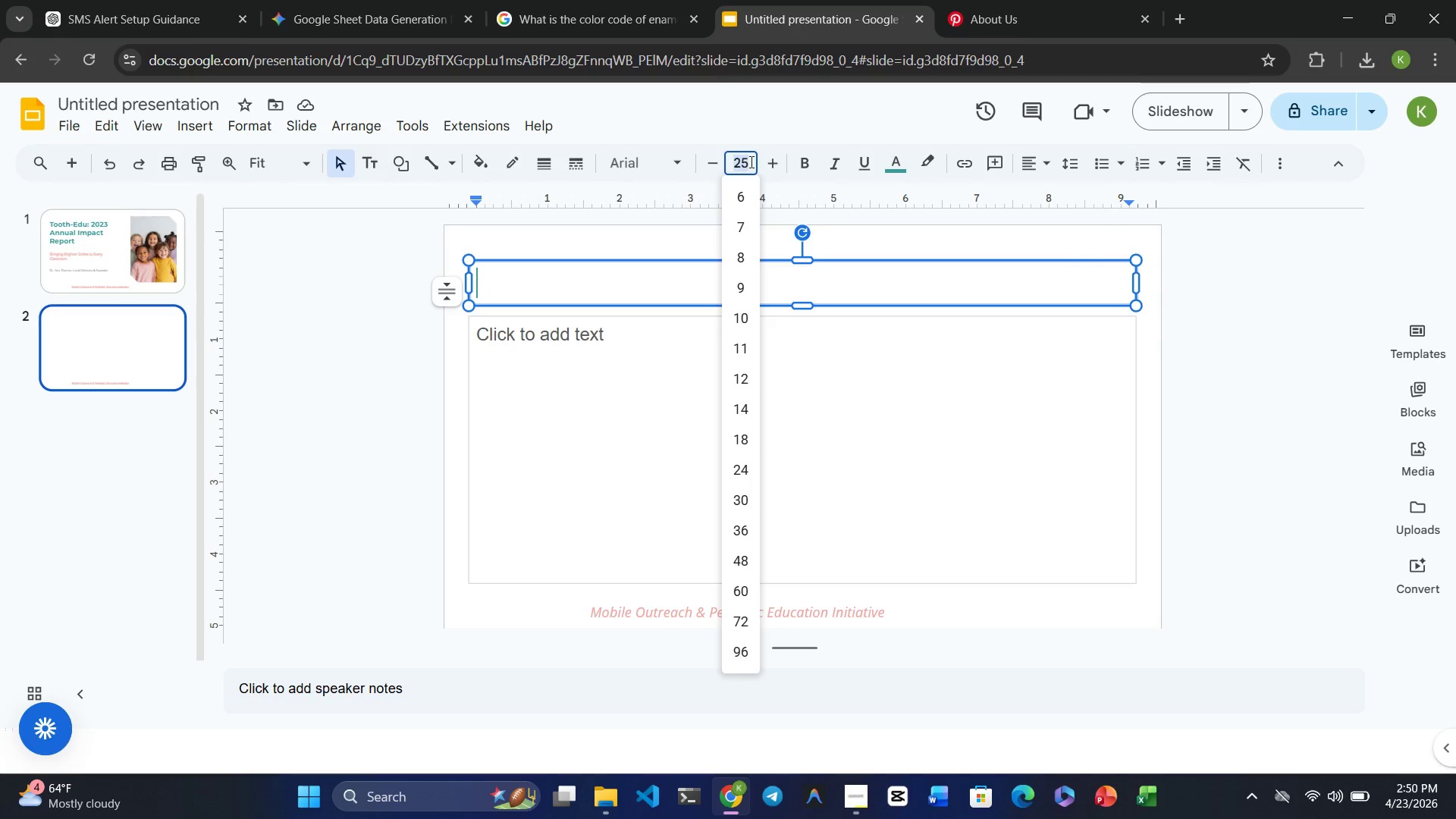 
key(ArrowLeft)
 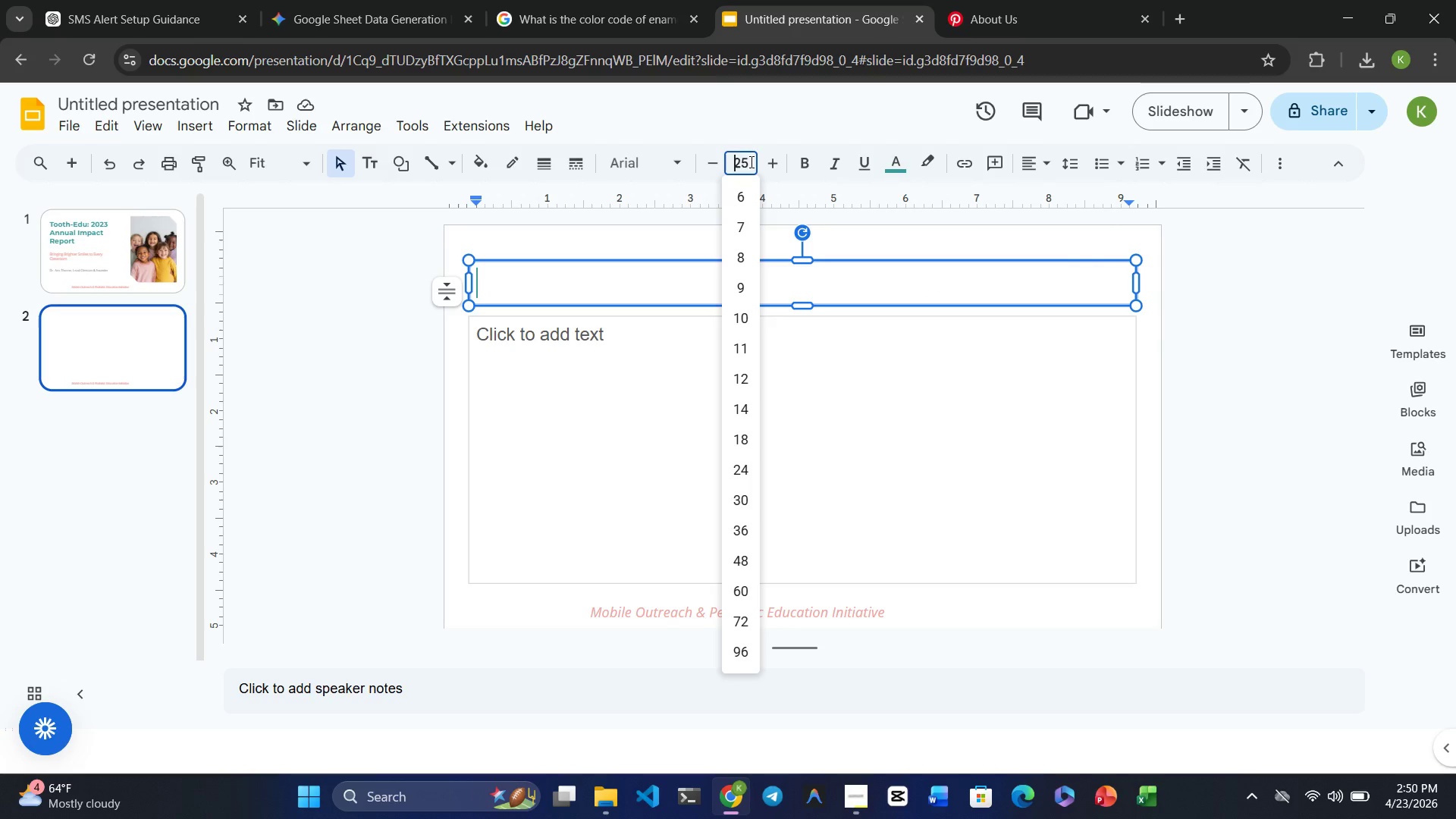 
key(Insert)
 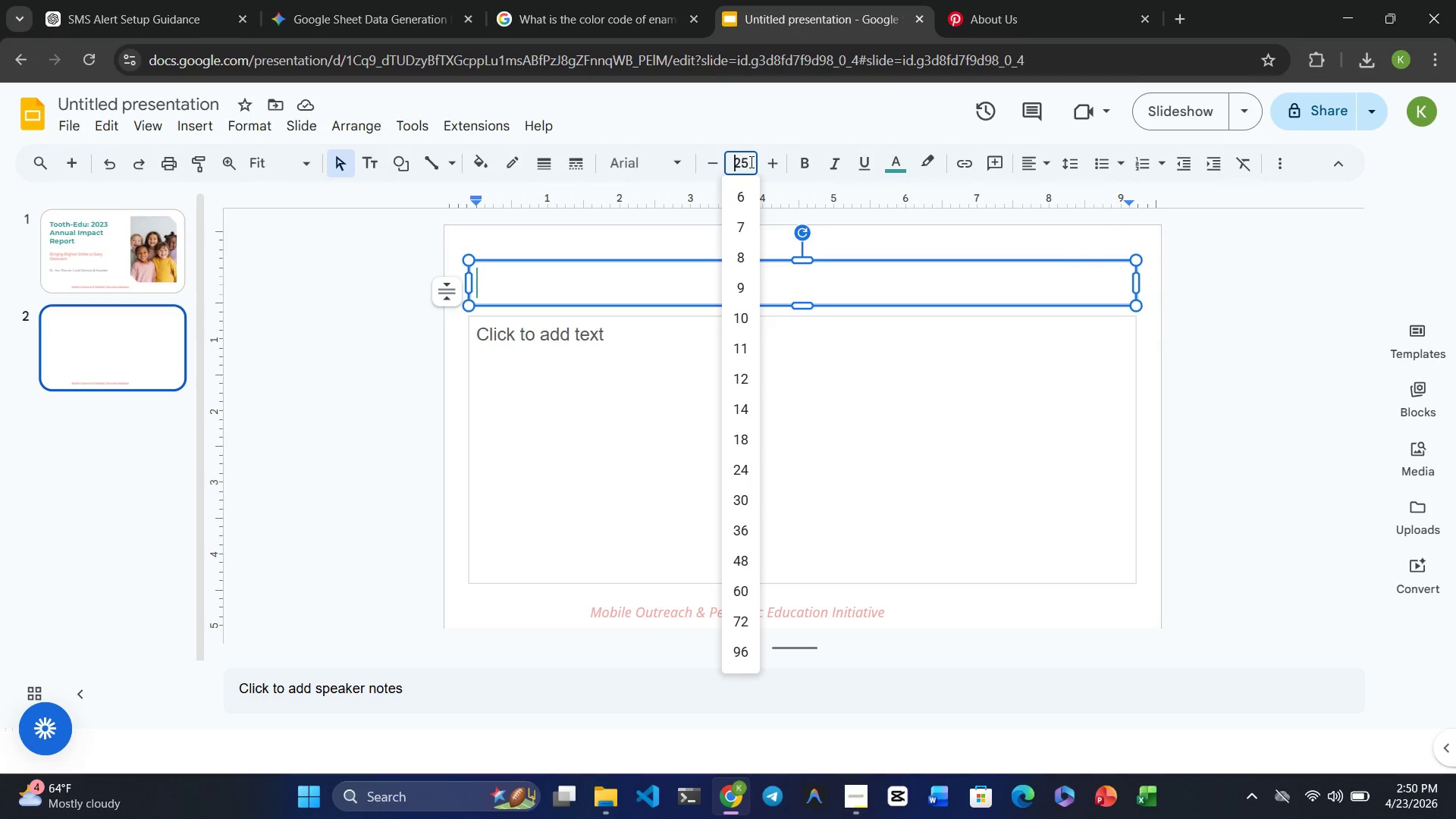 
key(ArrowRight)
 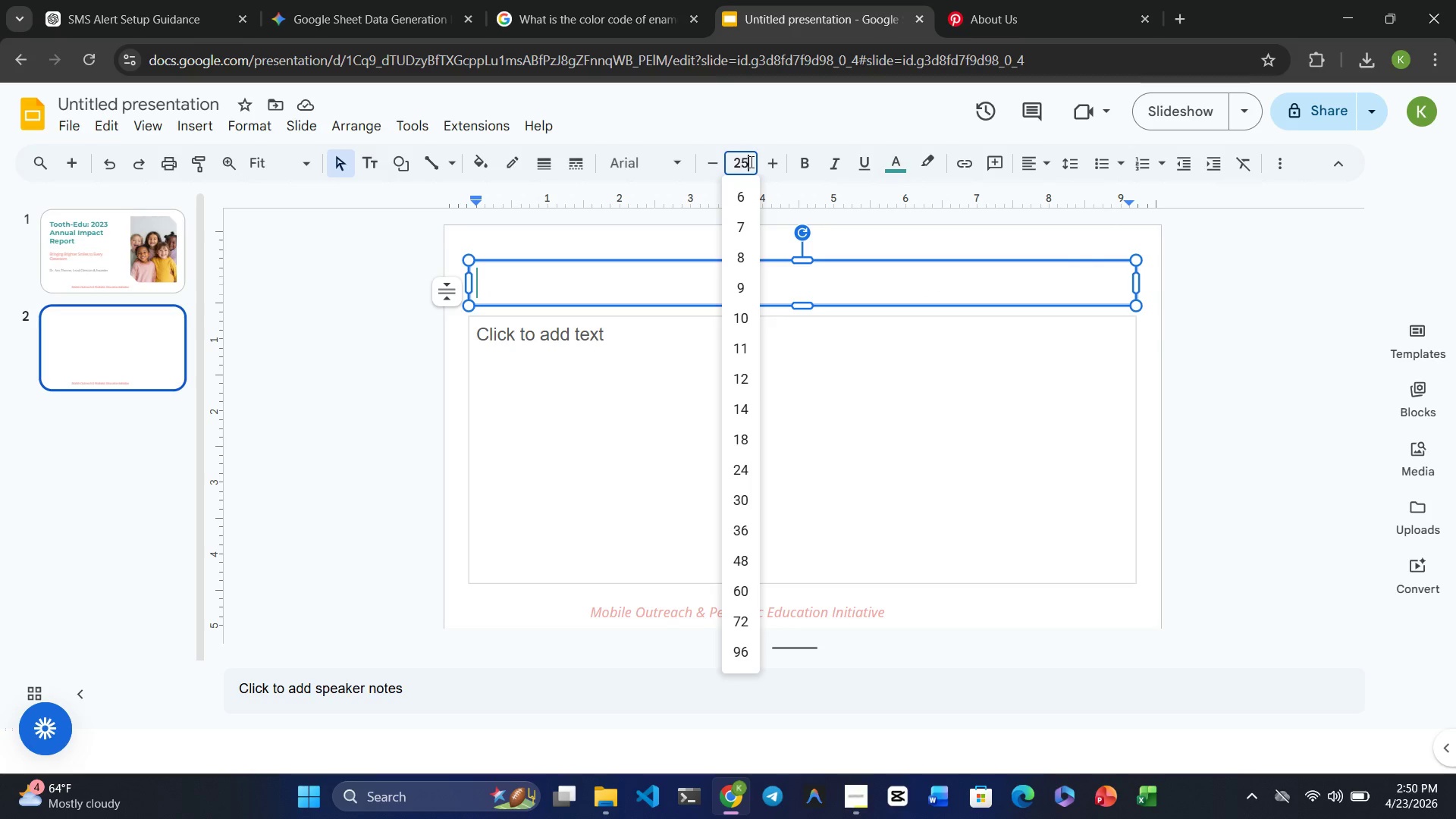 
key(ArrowRight)
 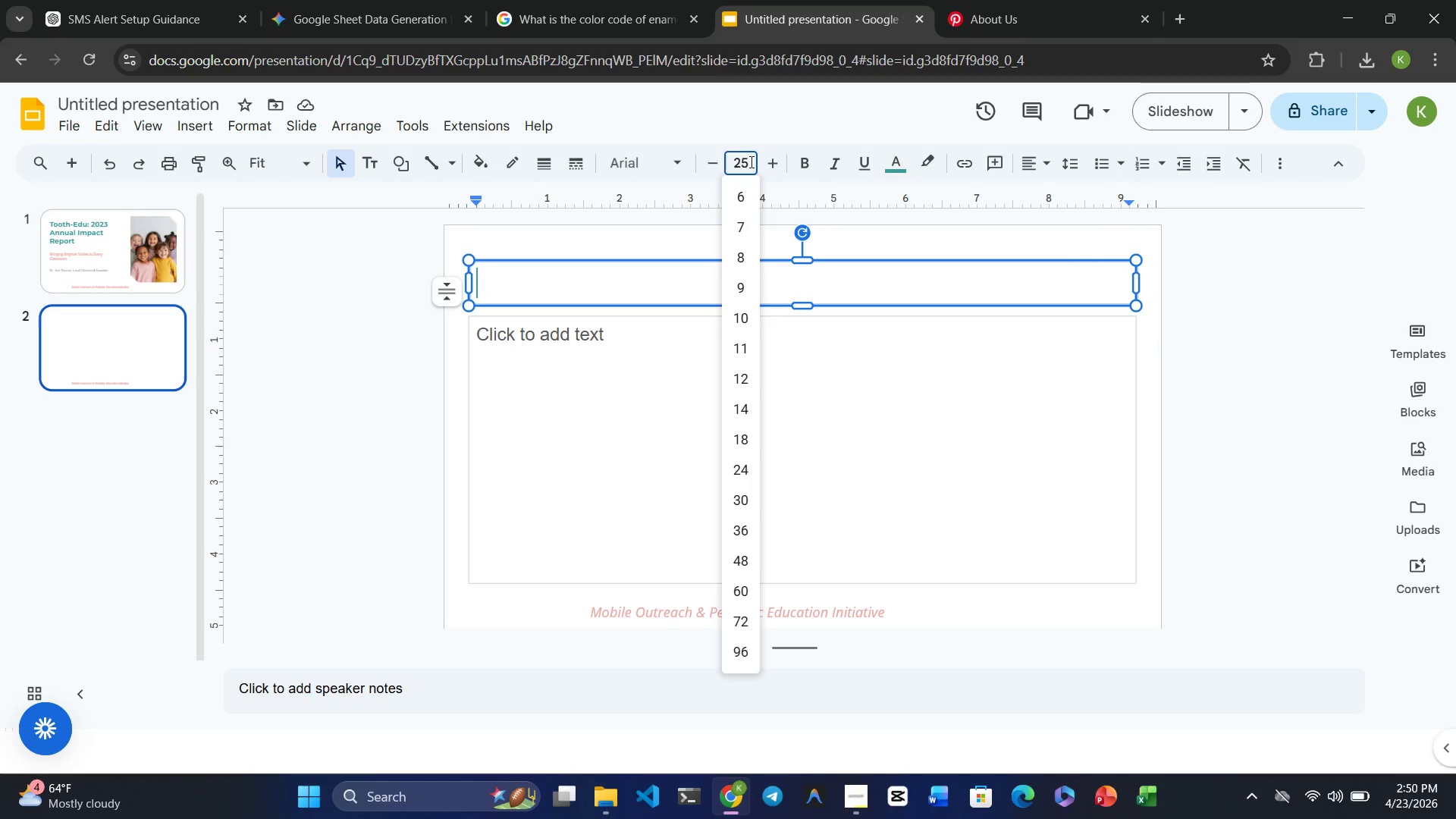 
key(Backspace)
 